 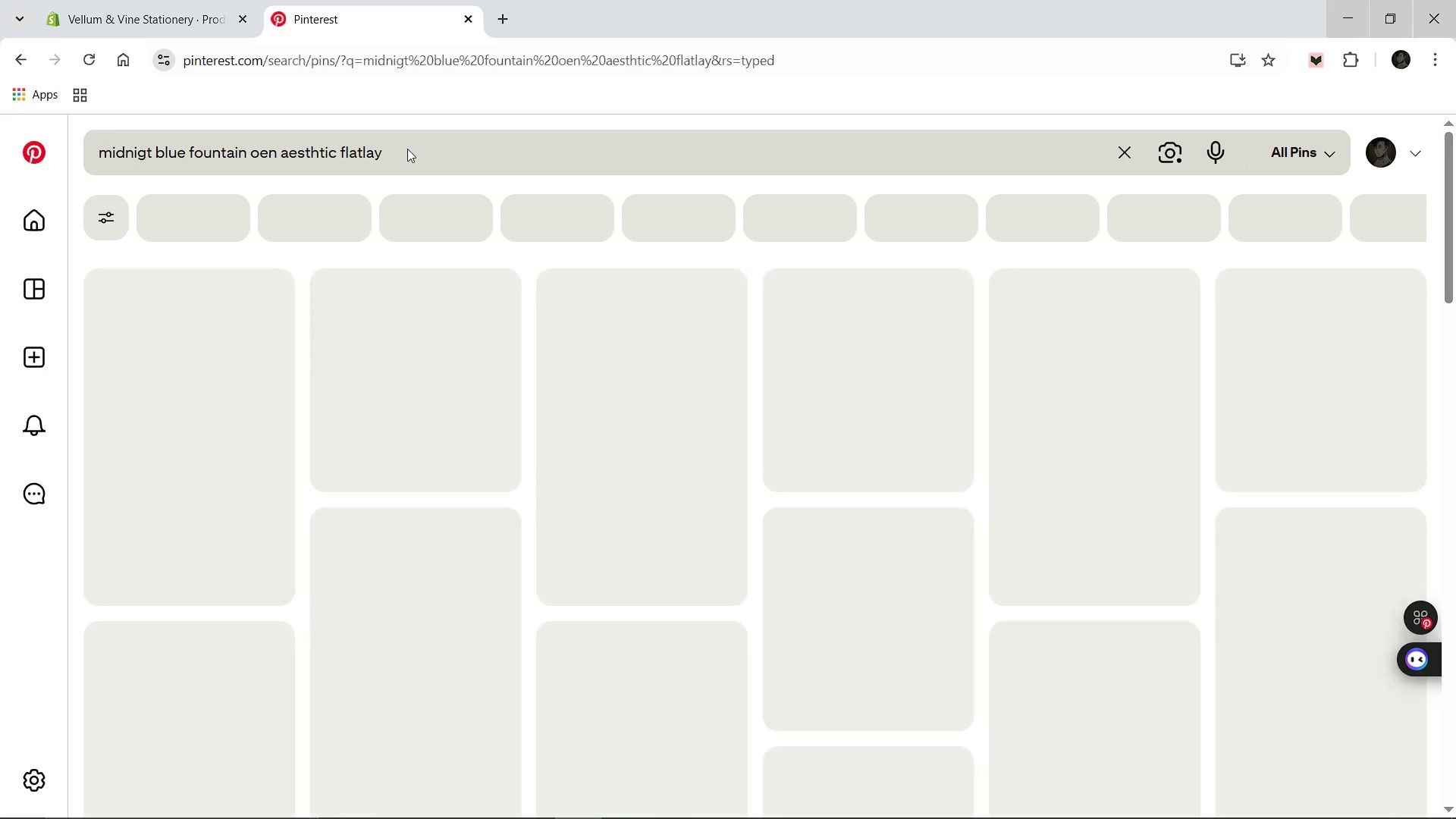 
left_click([256, 157])
 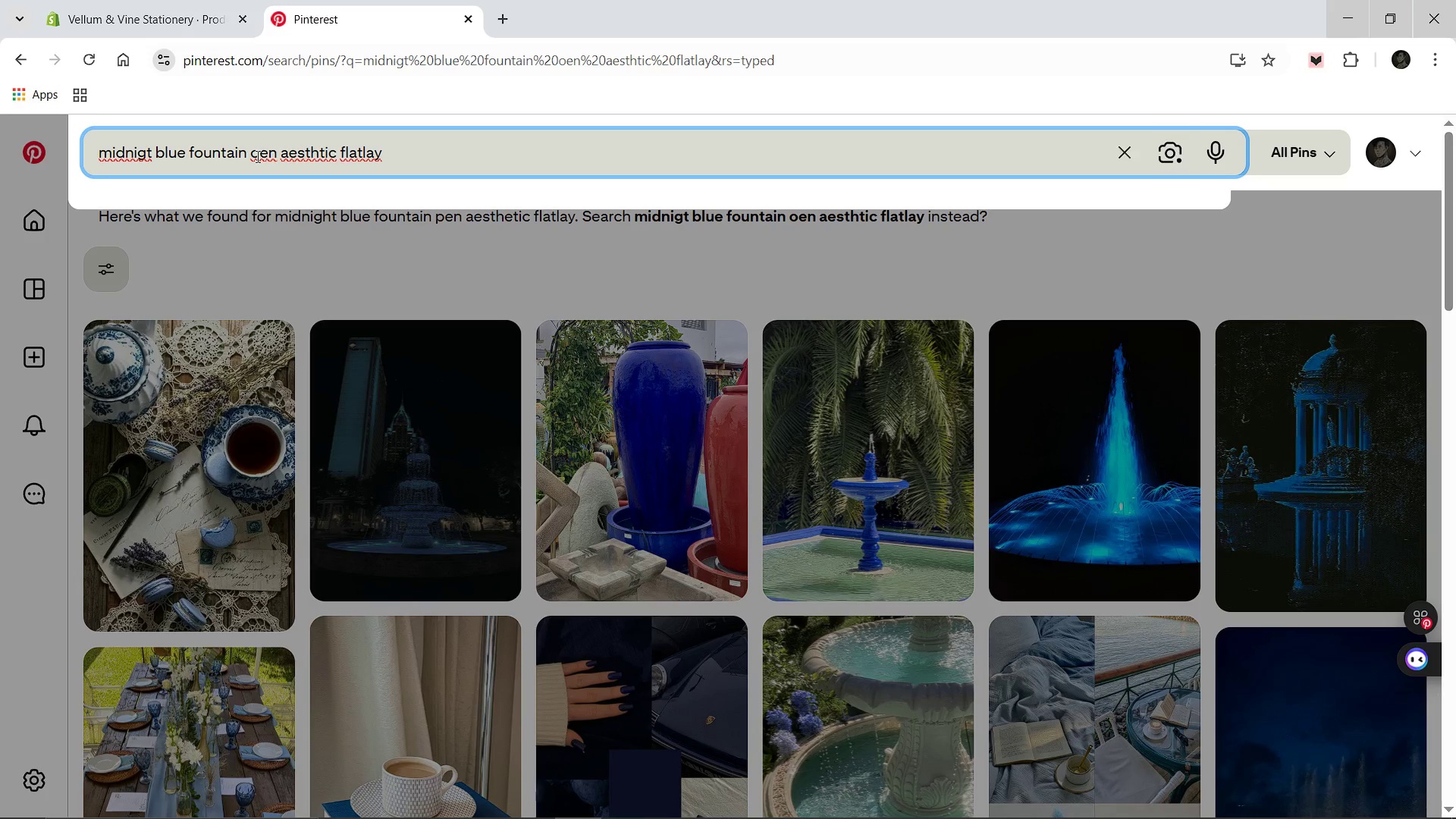 
key(Backspace)
 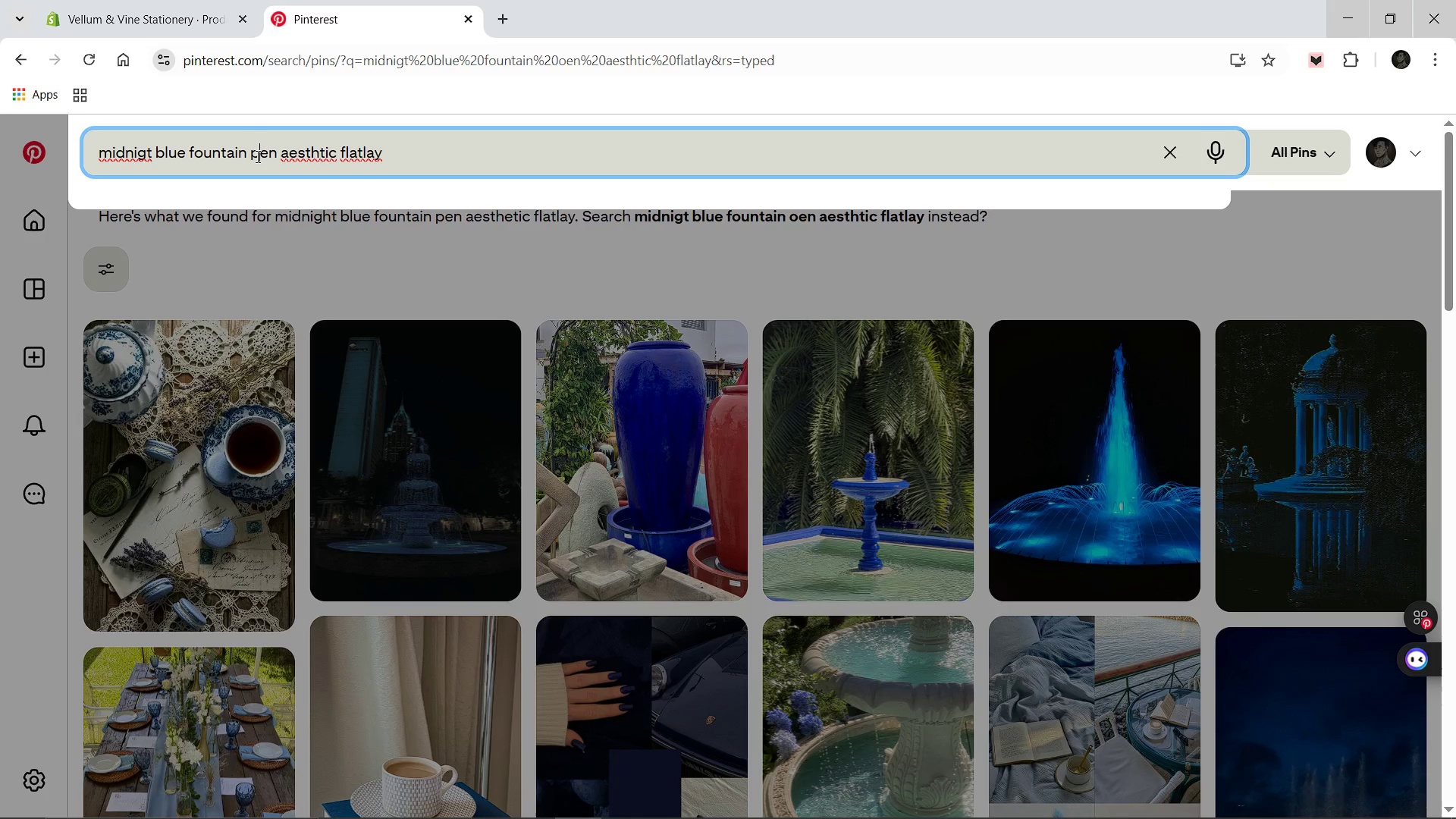 
key(P)
 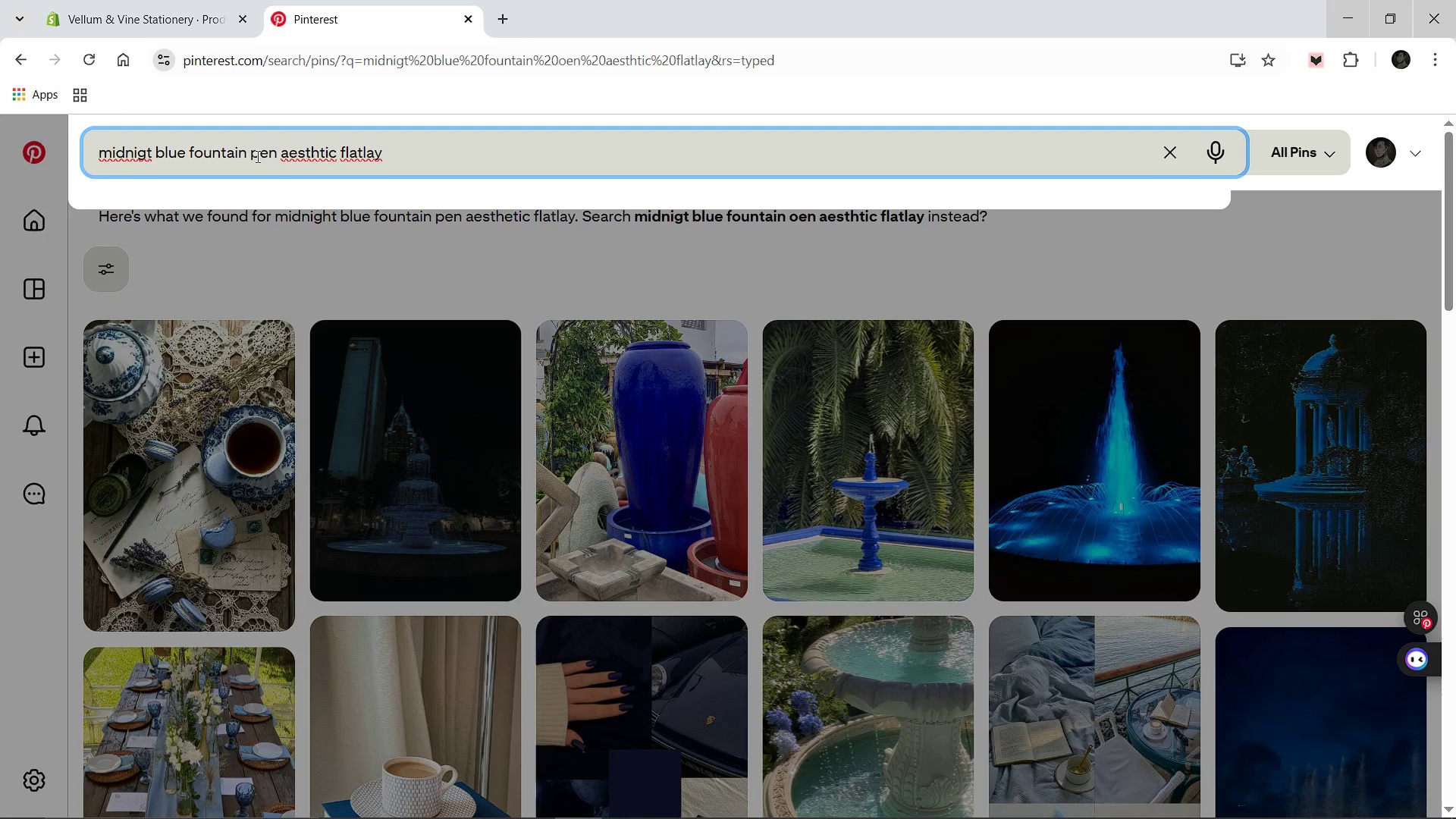 
key(Enter)
 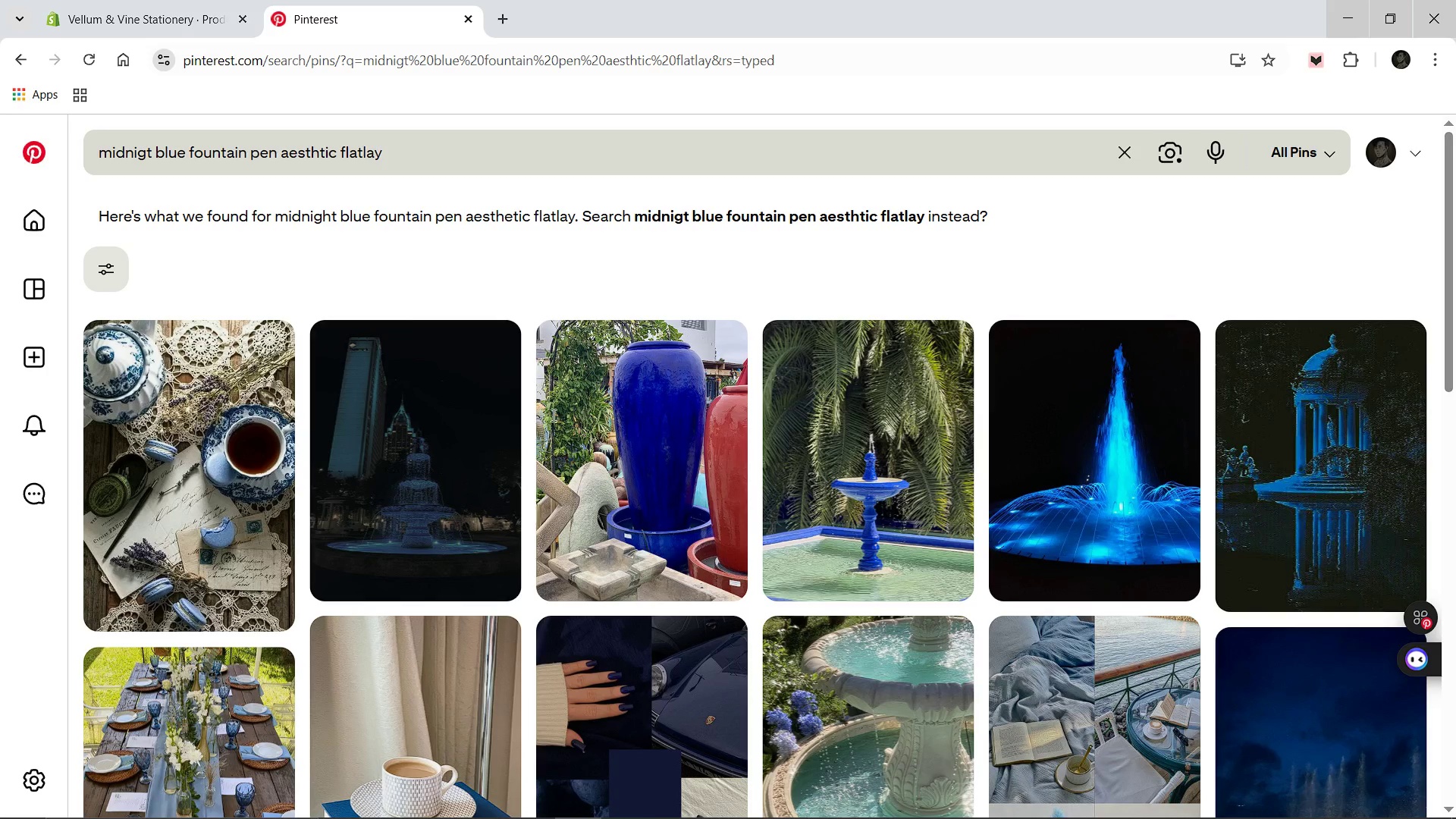 
scroll: coordinate [607, 459], scroll_direction: down, amount: 3.0
 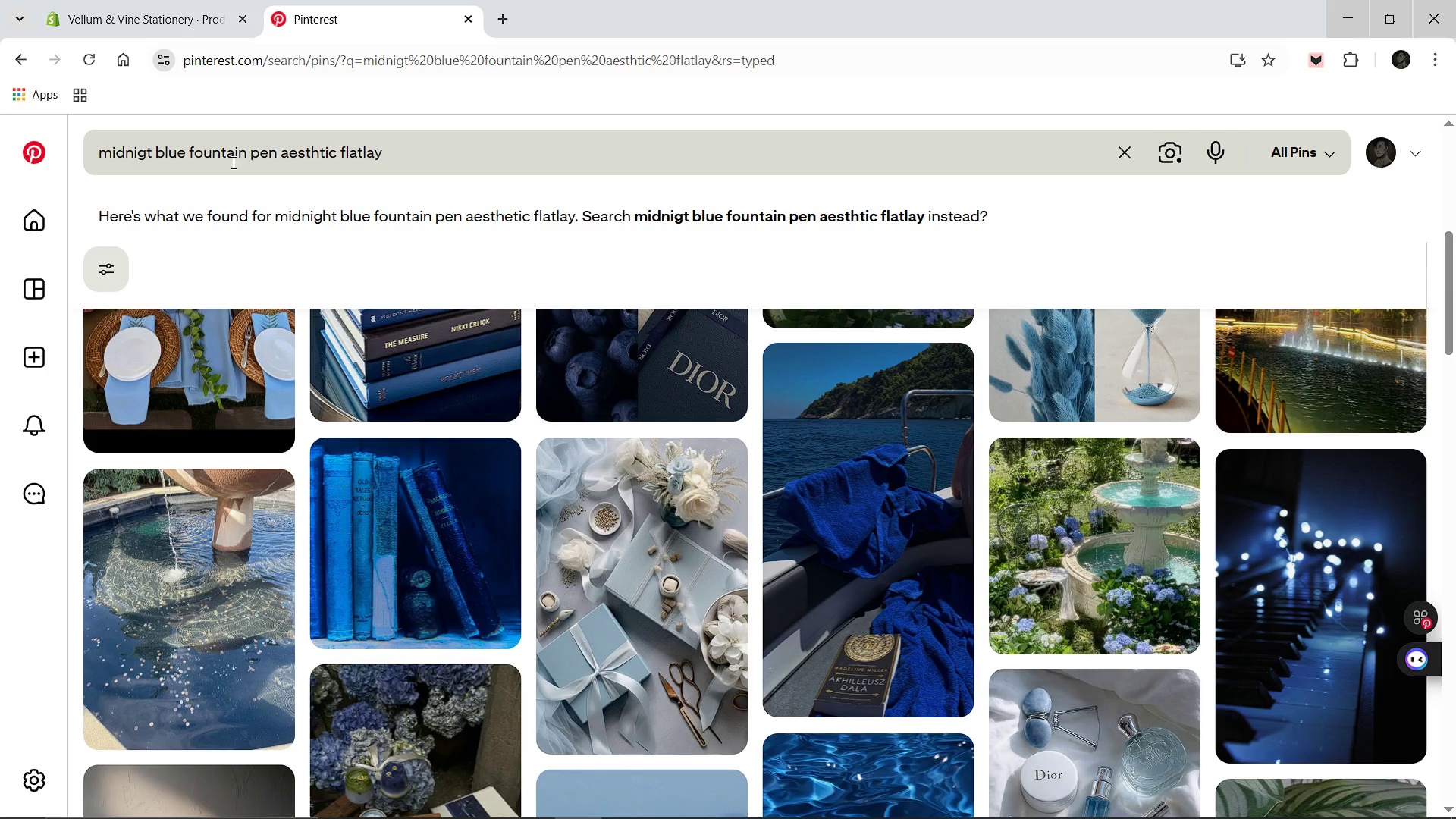 
wait(6.17)
 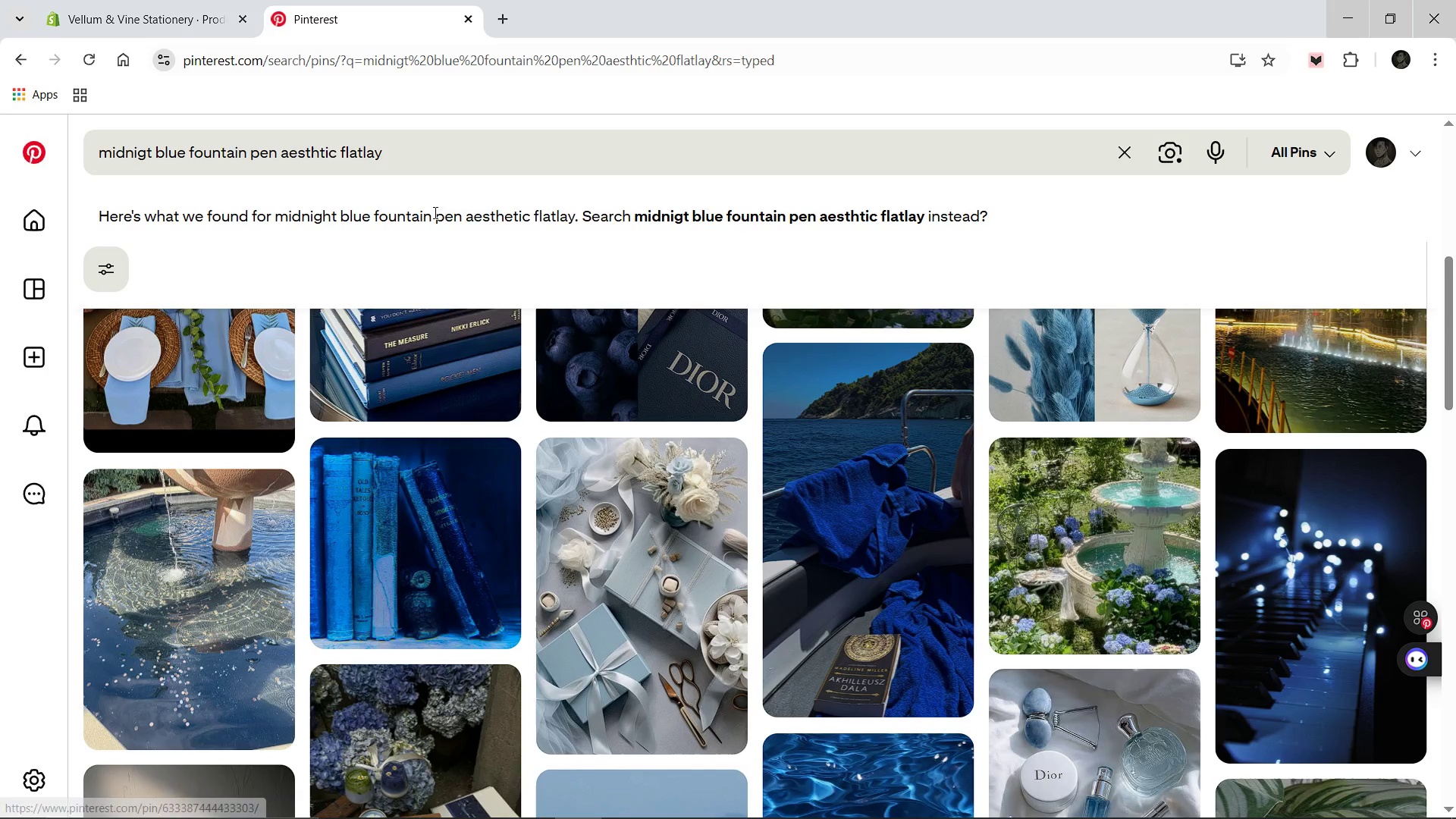 
left_click_drag(start_coordinate=[426, 158], to_coordinate=[340, 151])
 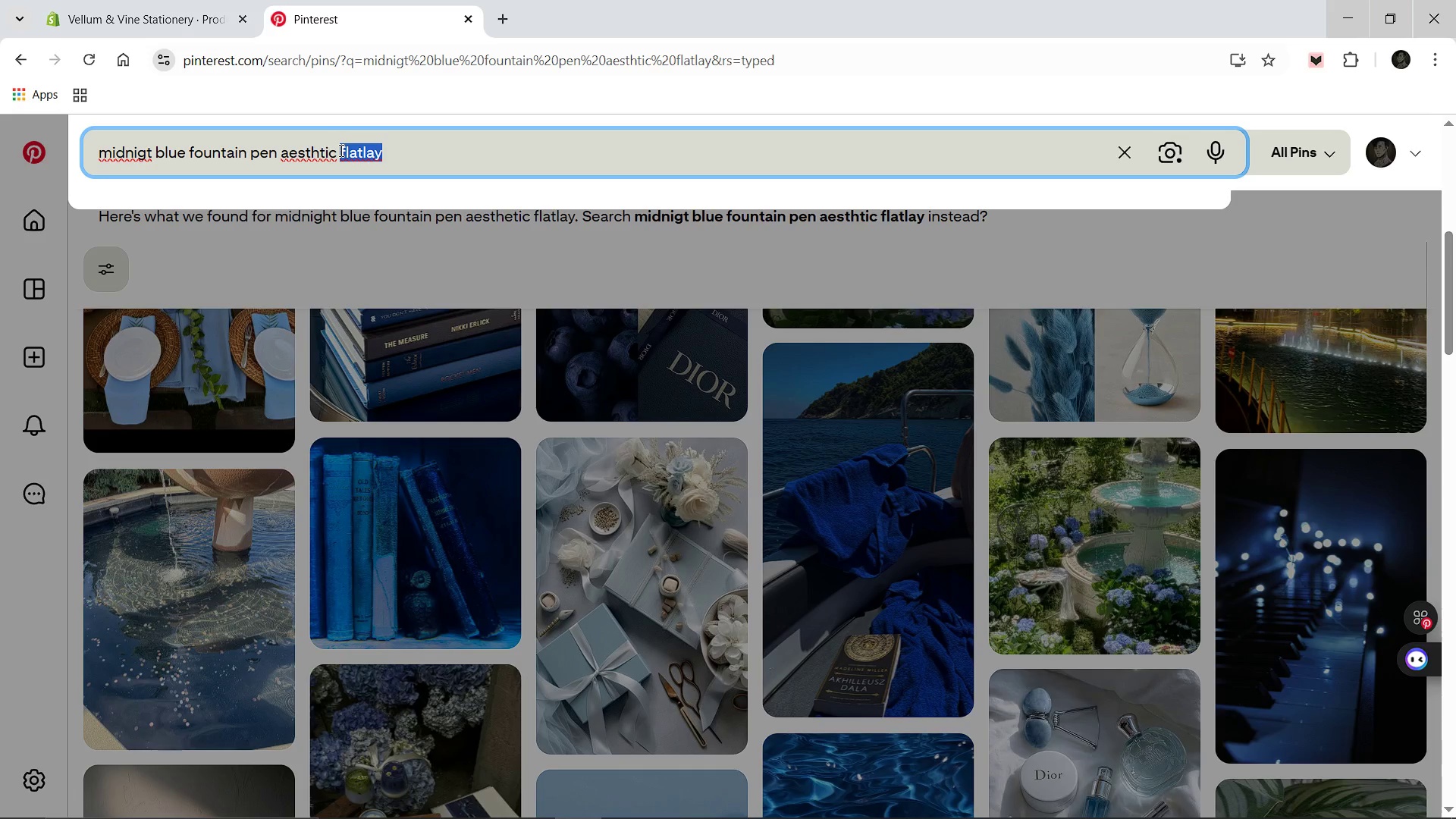 
key(Backspace)
 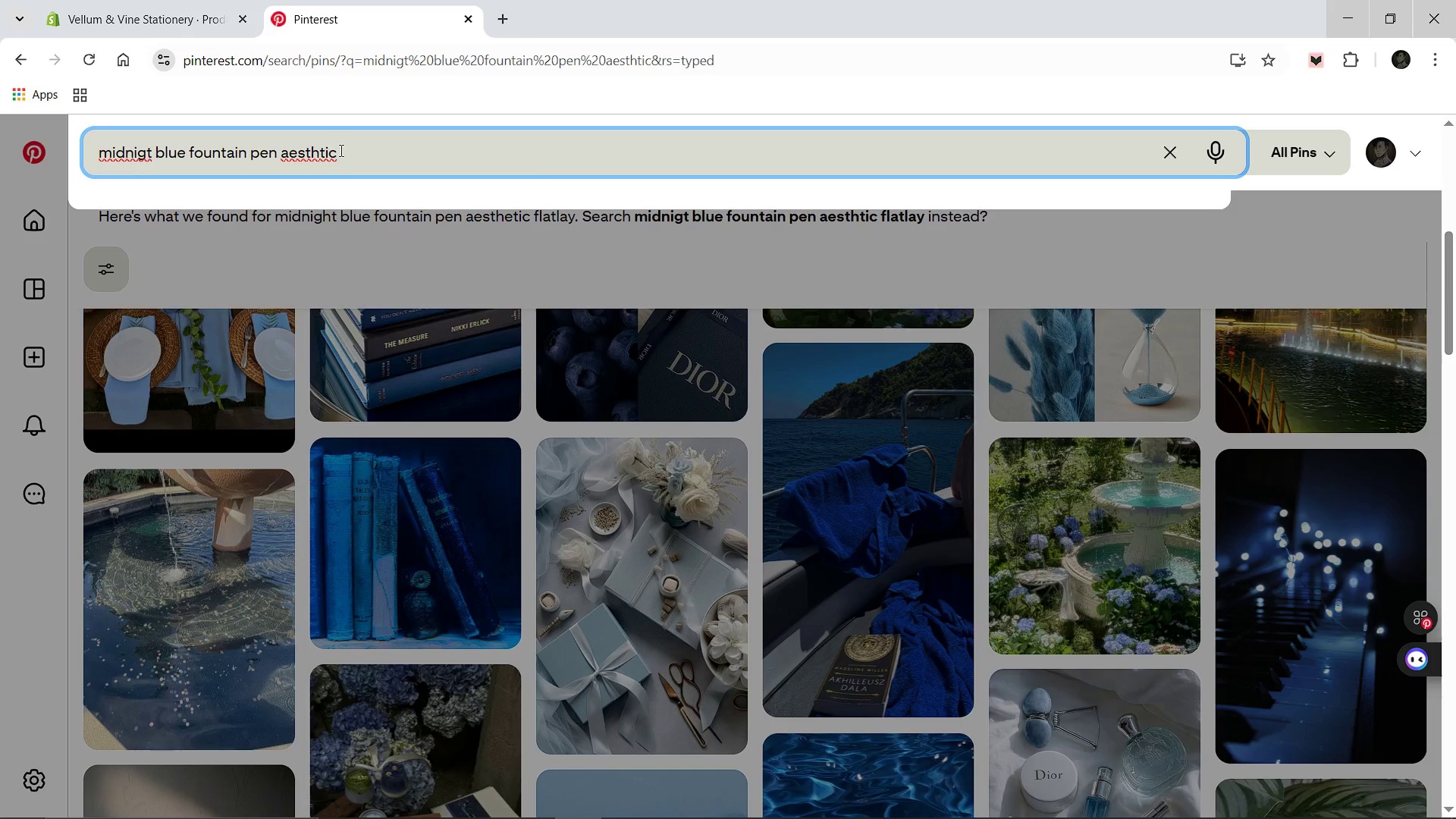 
key(Enter)
 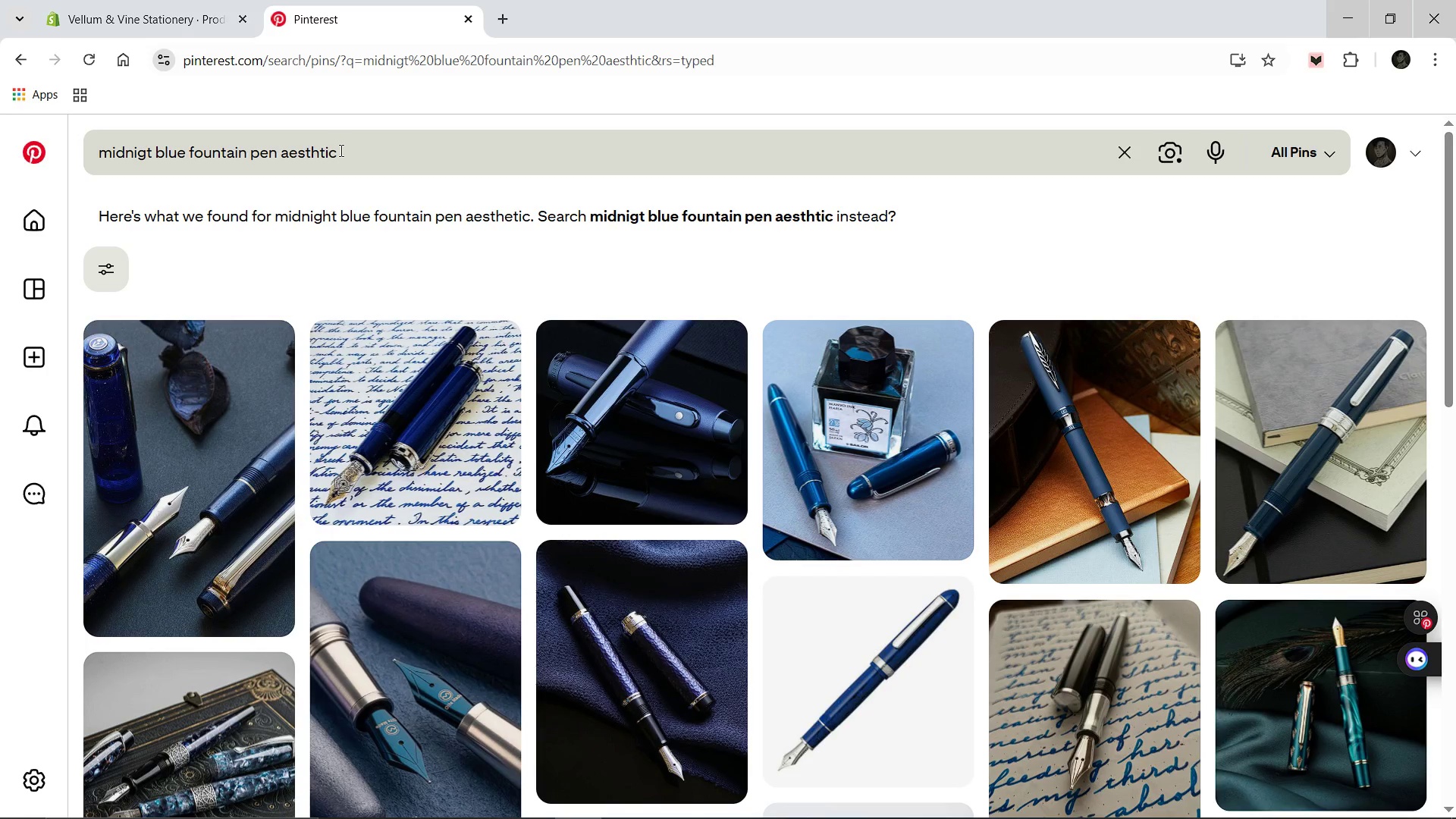 
wait(5.81)
 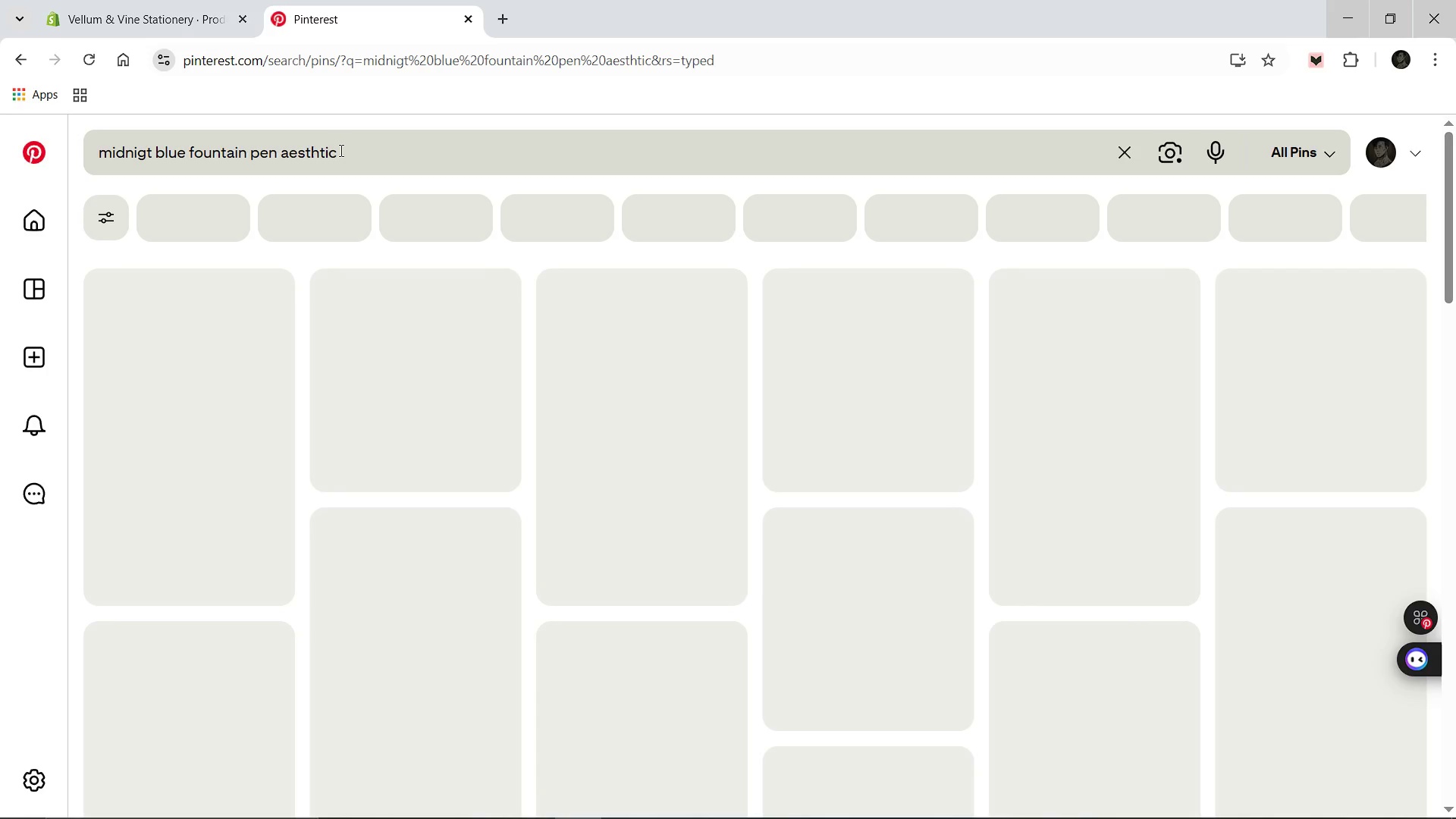 
scroll: coordinate [578, 557], scroll_direction: down, amount: 2.0
 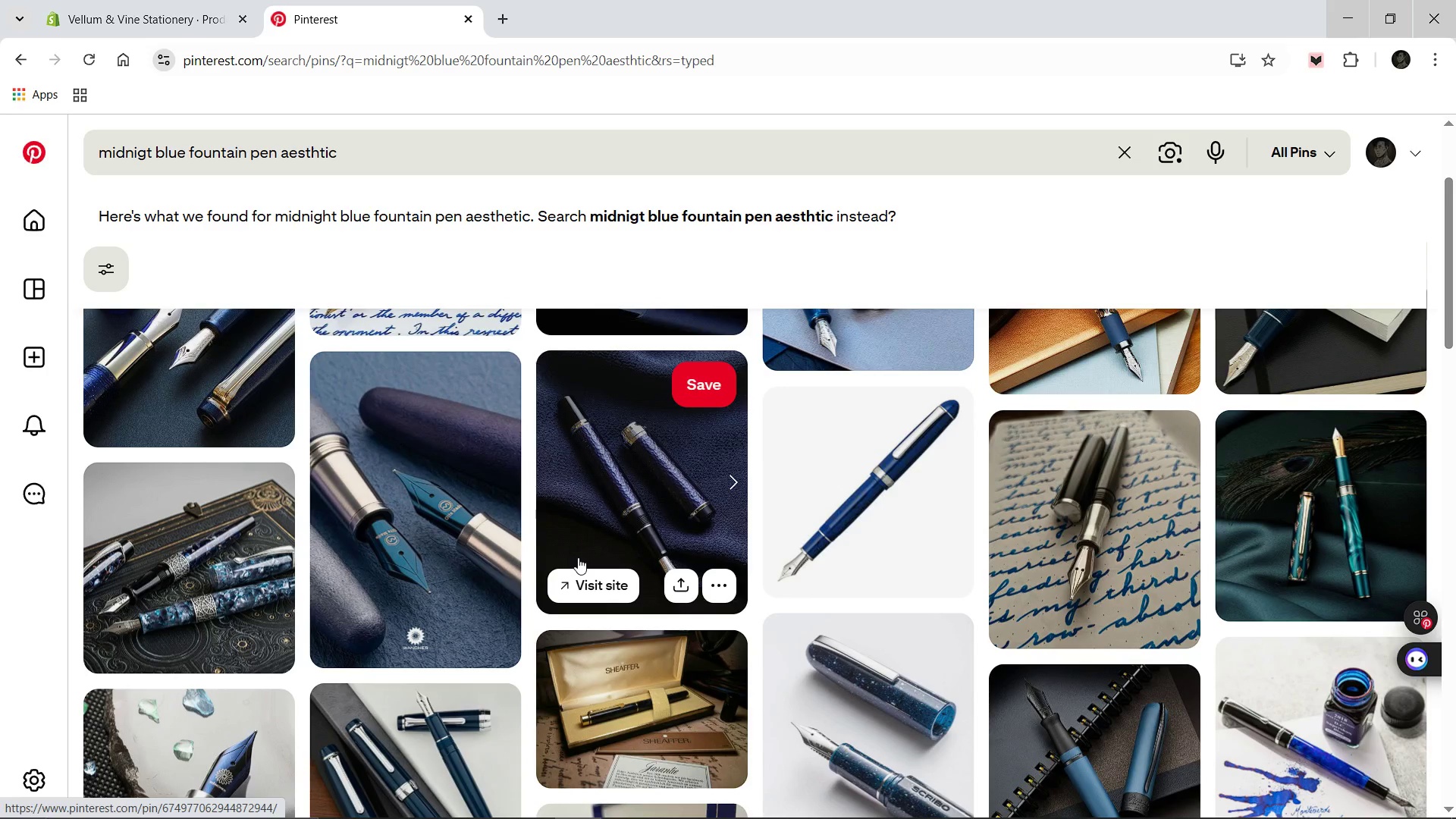 
scroll: coordinate [578, 557], scroll_direction: up, amount: 2.0
 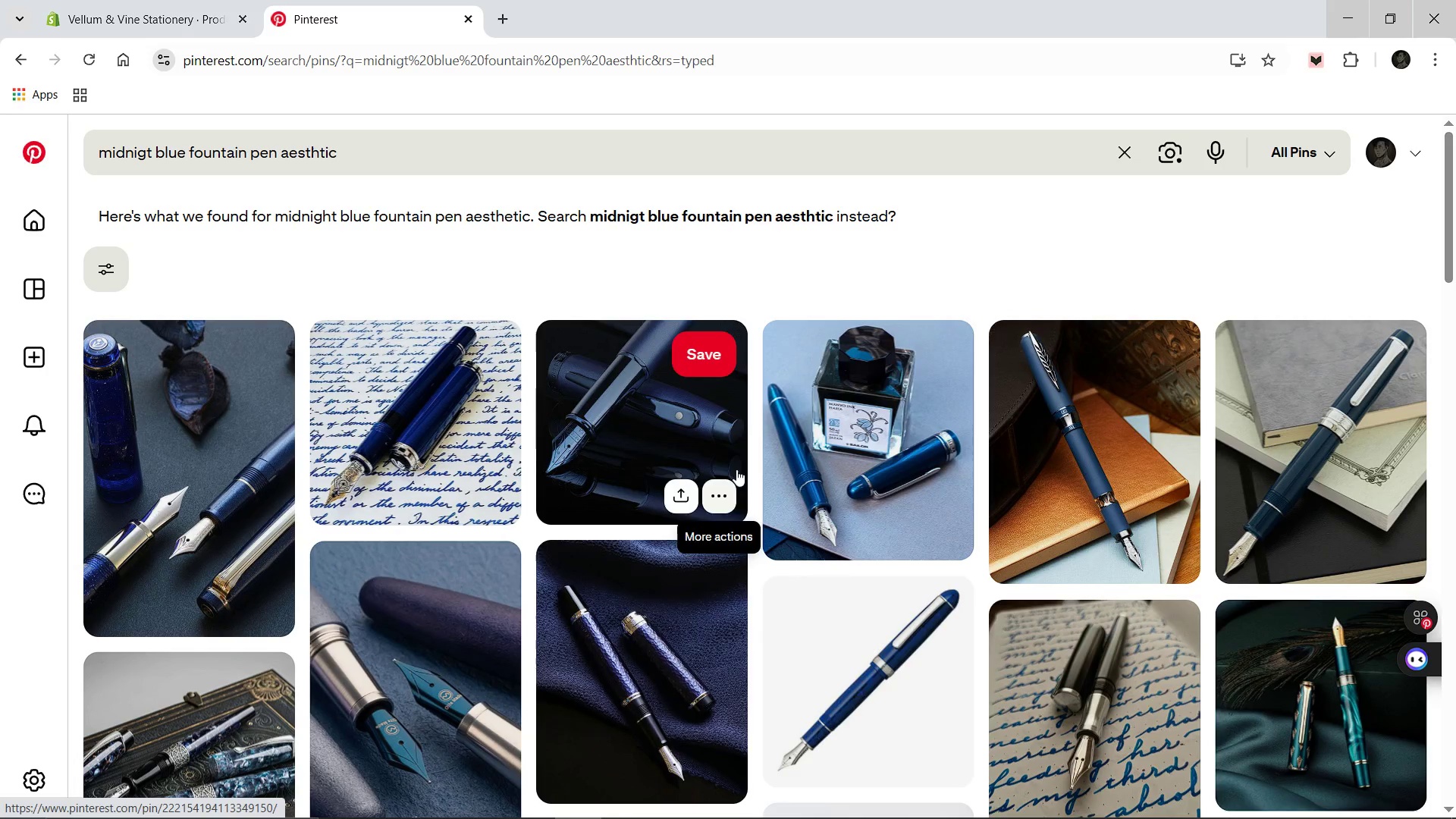 
left_click([810, 429])
 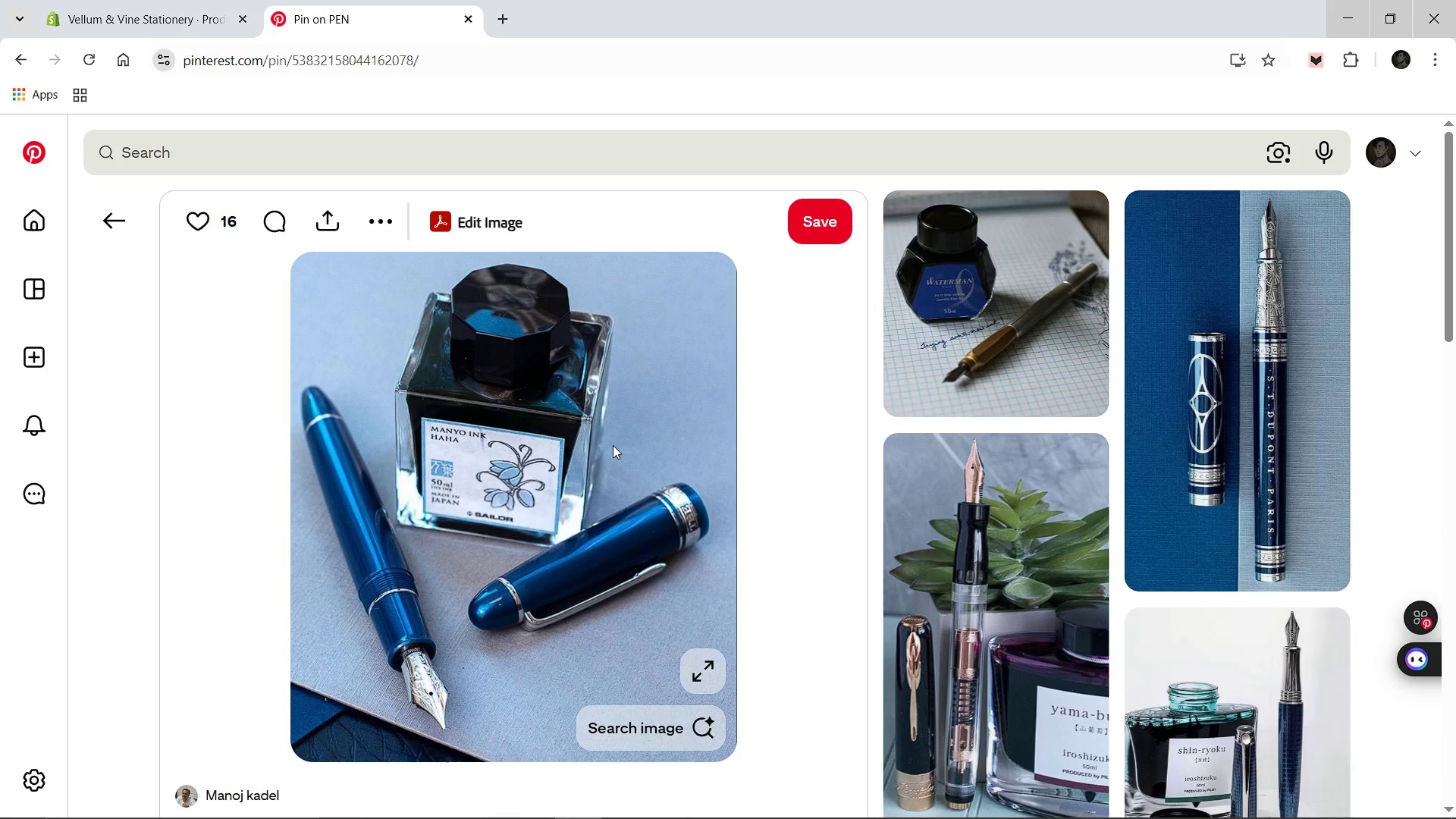 
wait(5.78)
 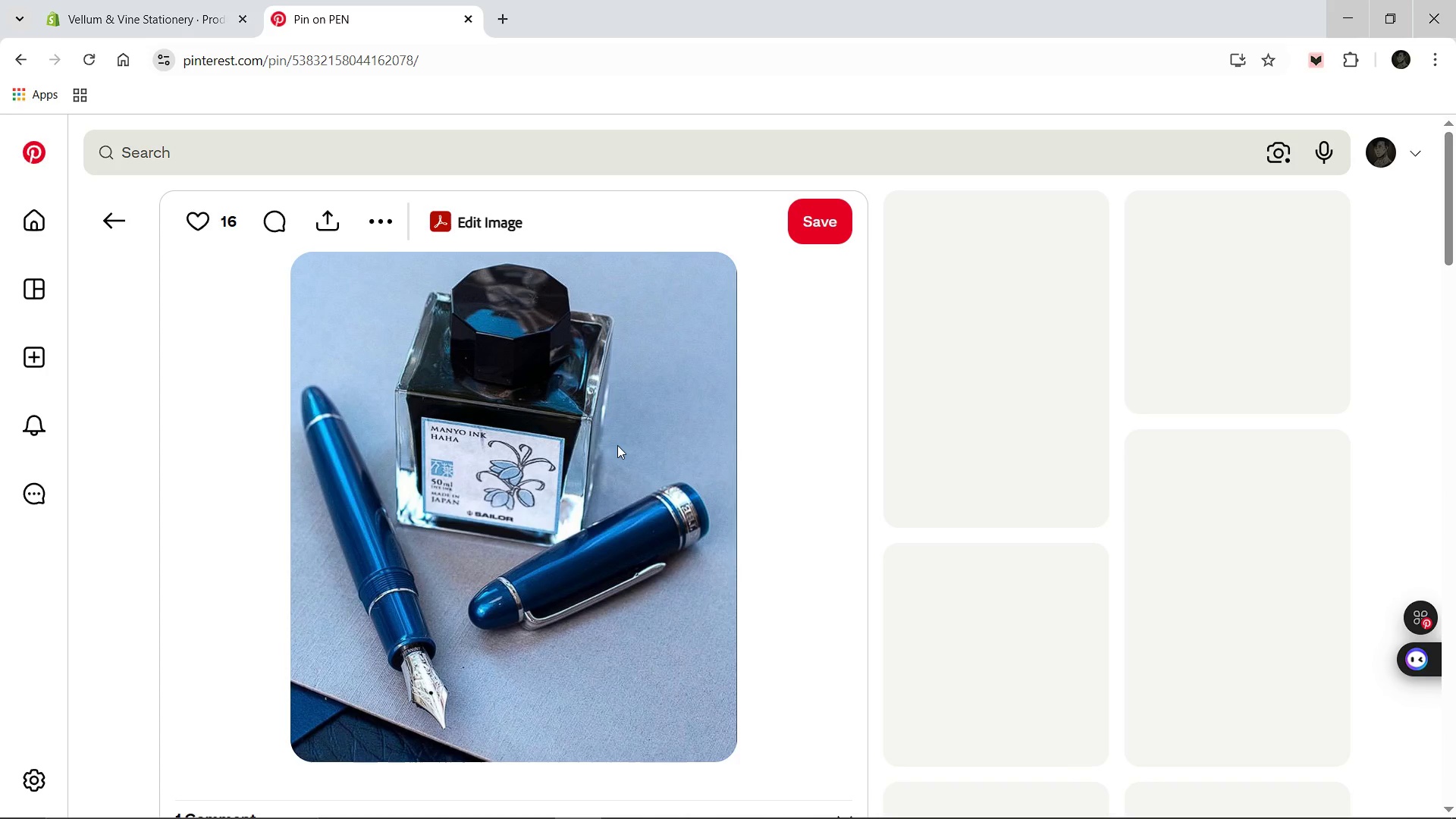 
right_click([613, 445])
 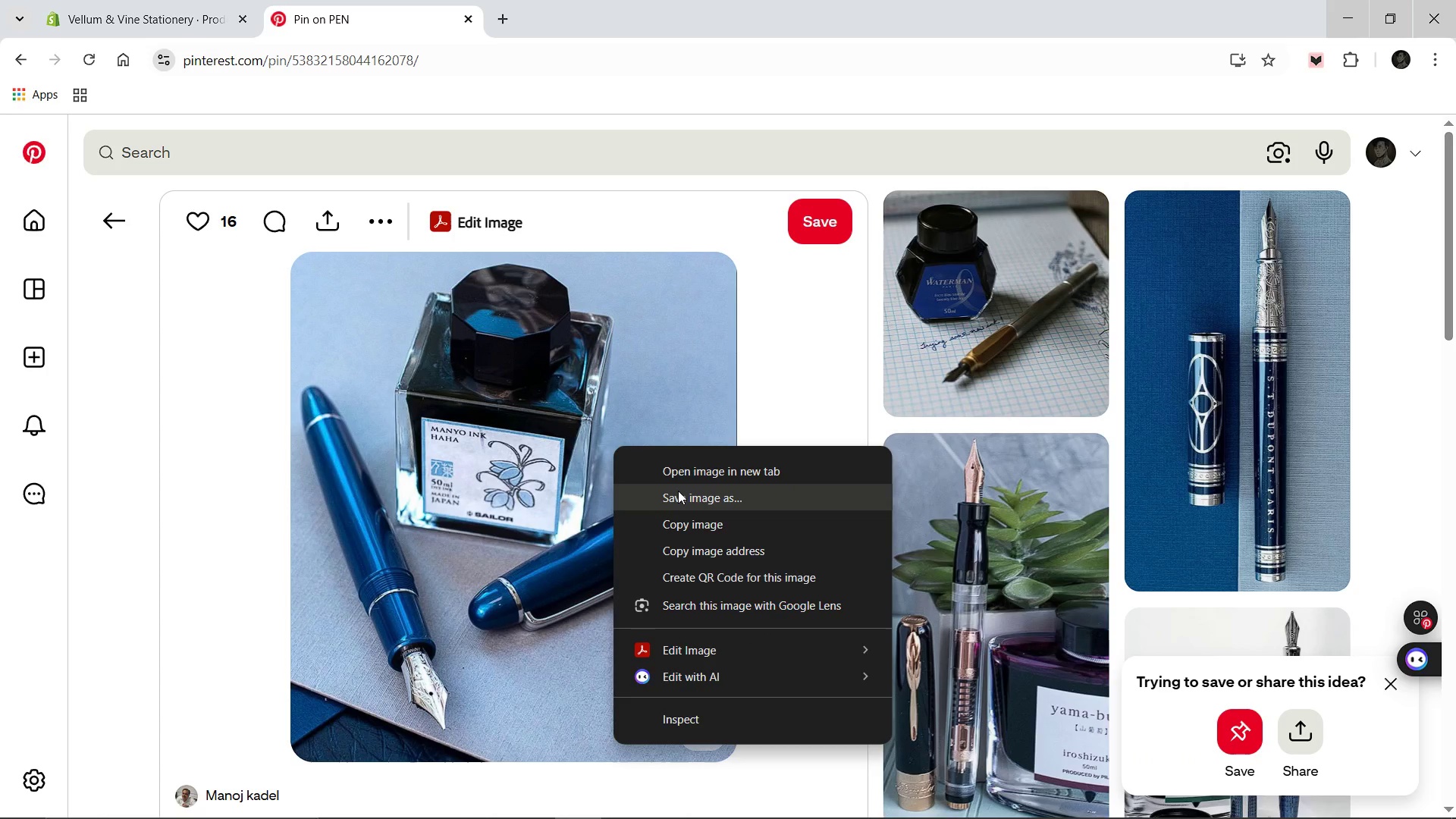 
left_click([678, 491])
 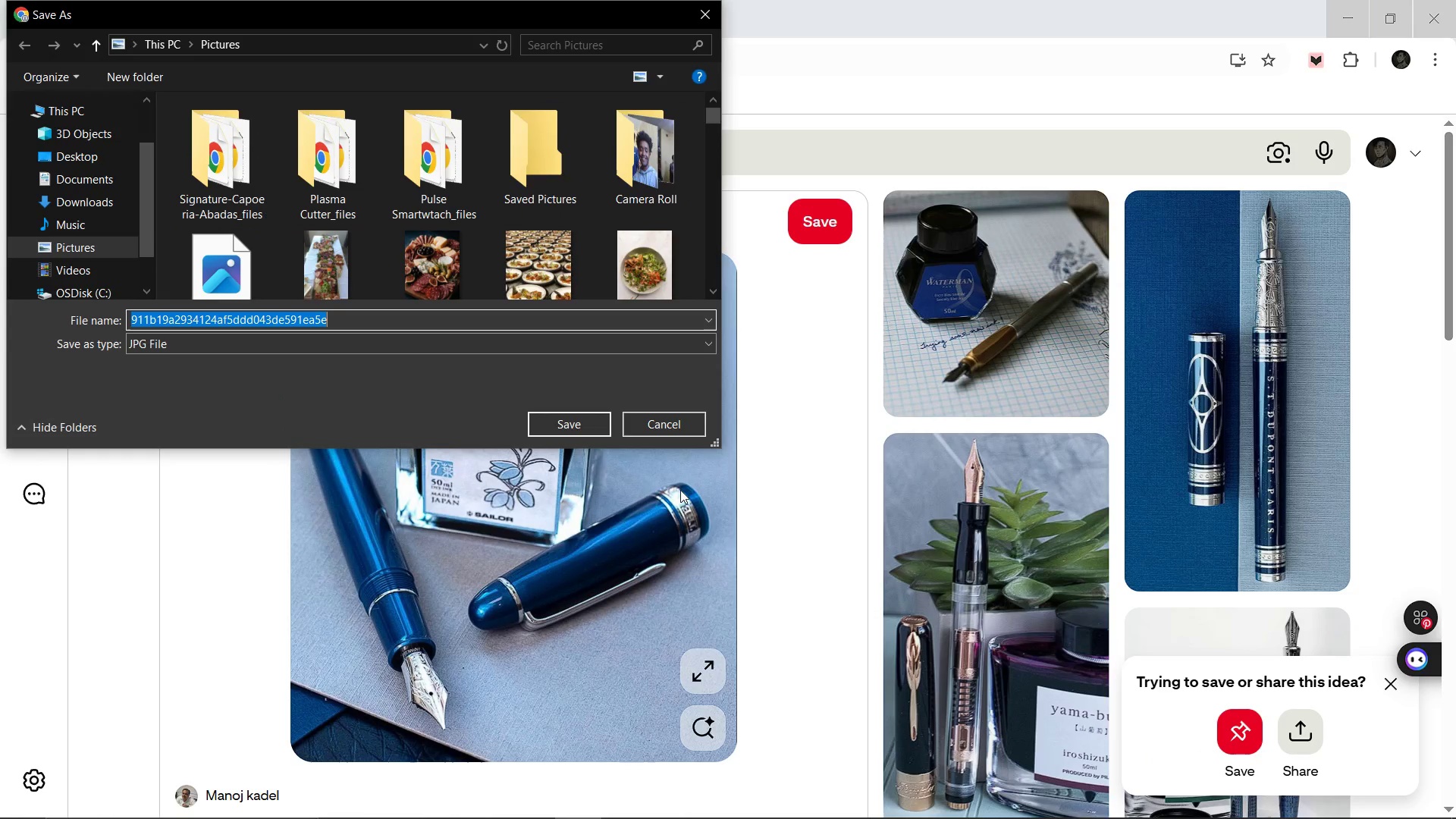 
type(Midnight-Blue-Fountain-Pen)
 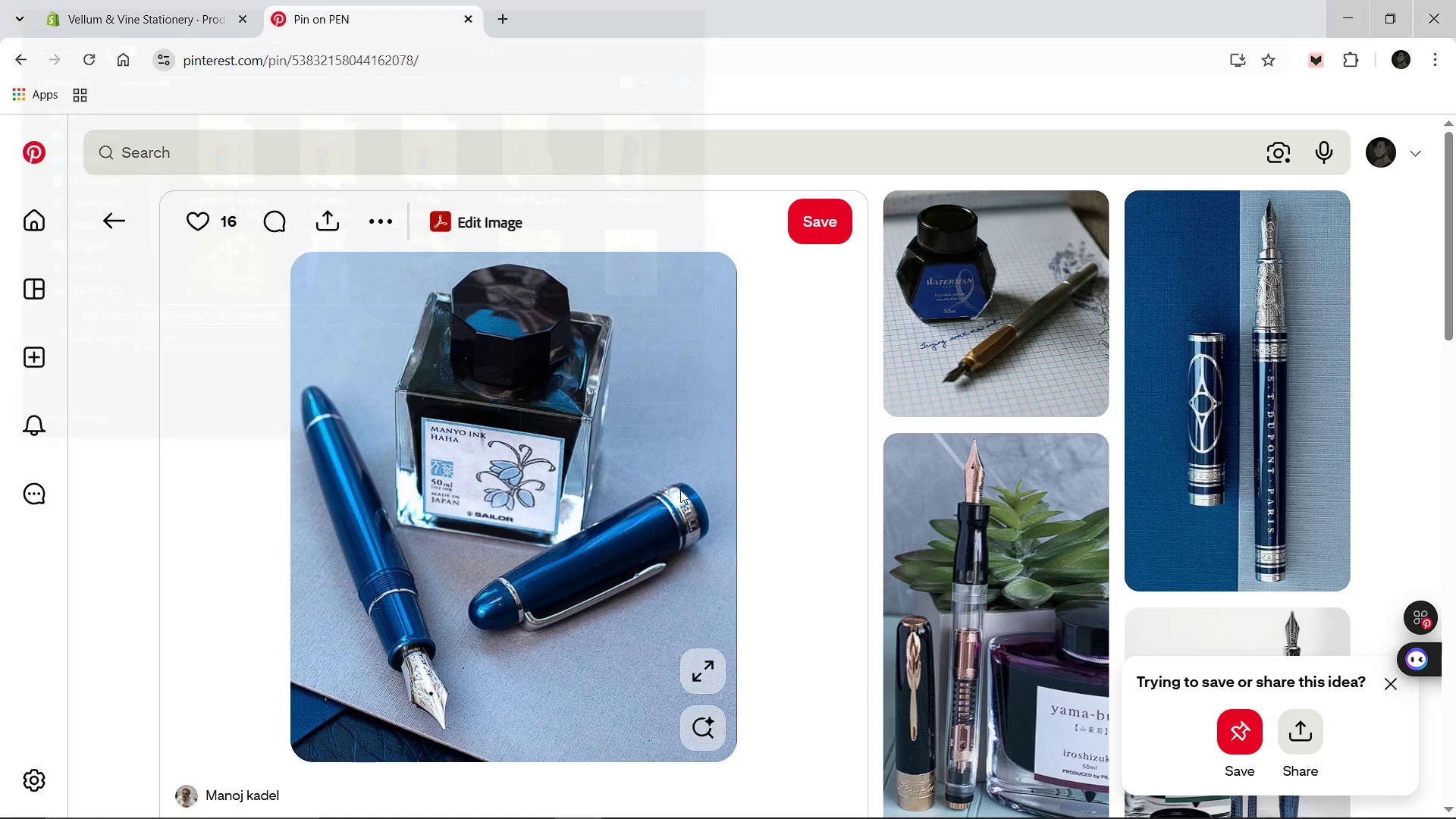 
 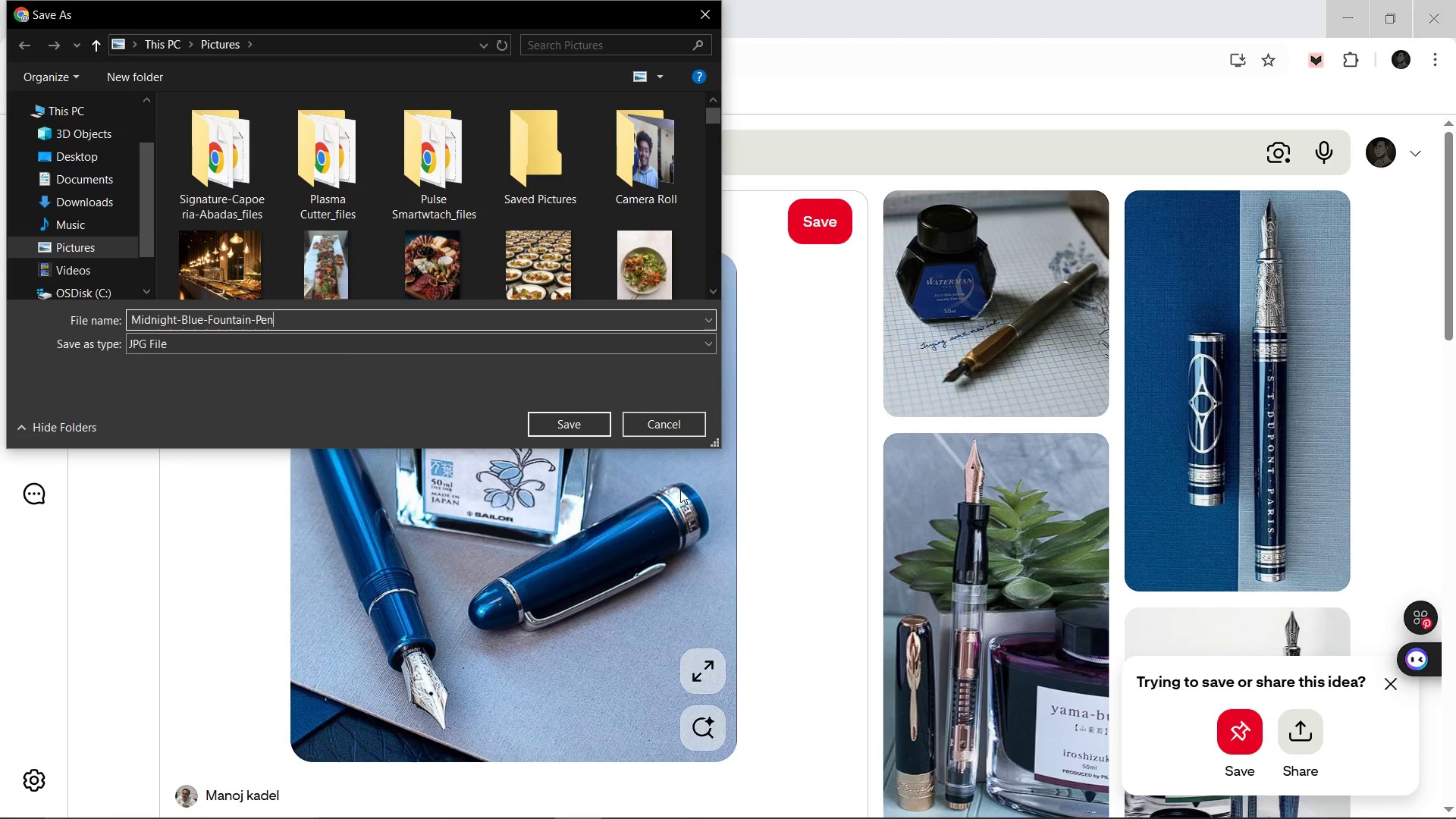 
key(Enter)
 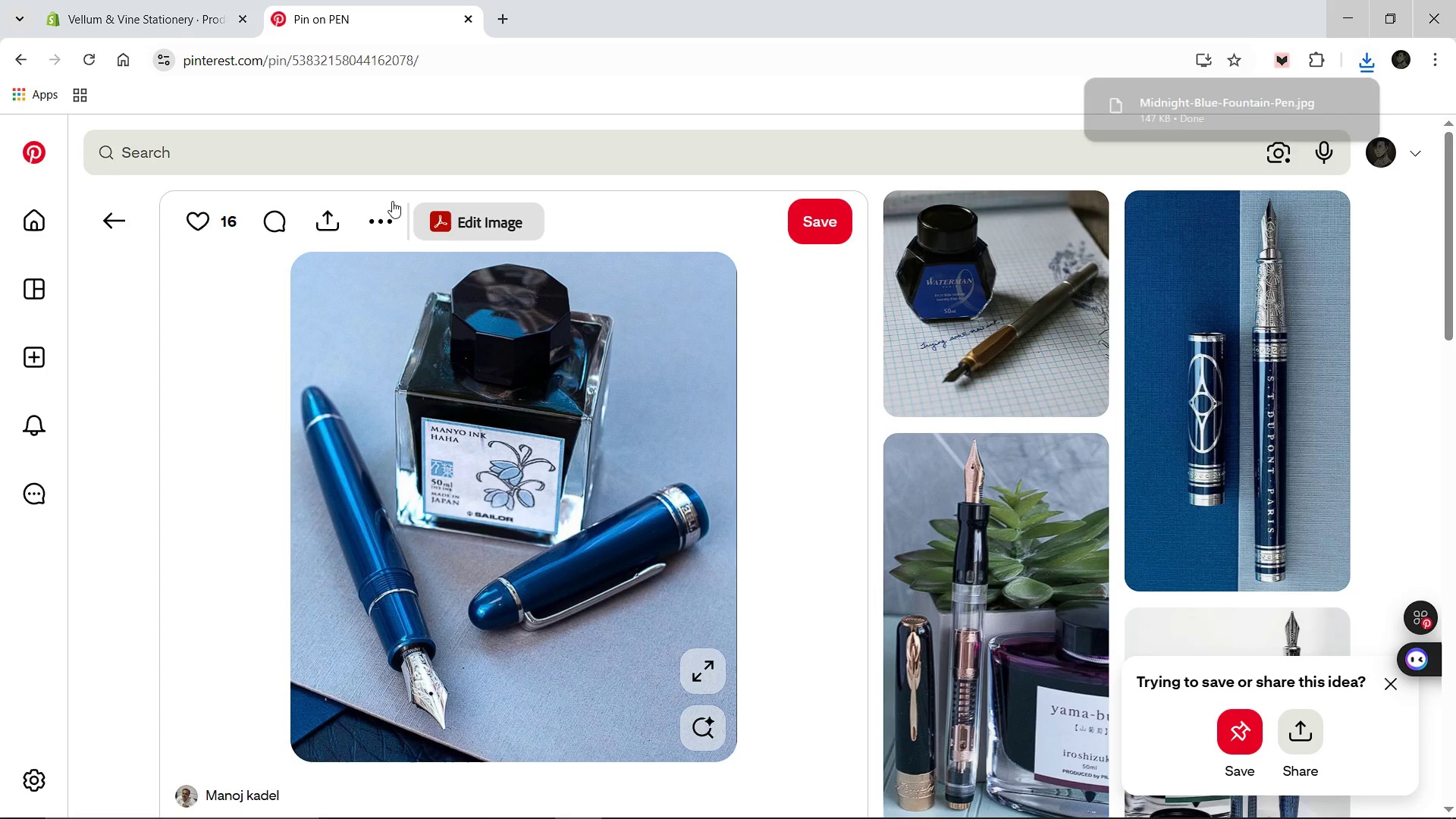 
left_click([303, 142])
 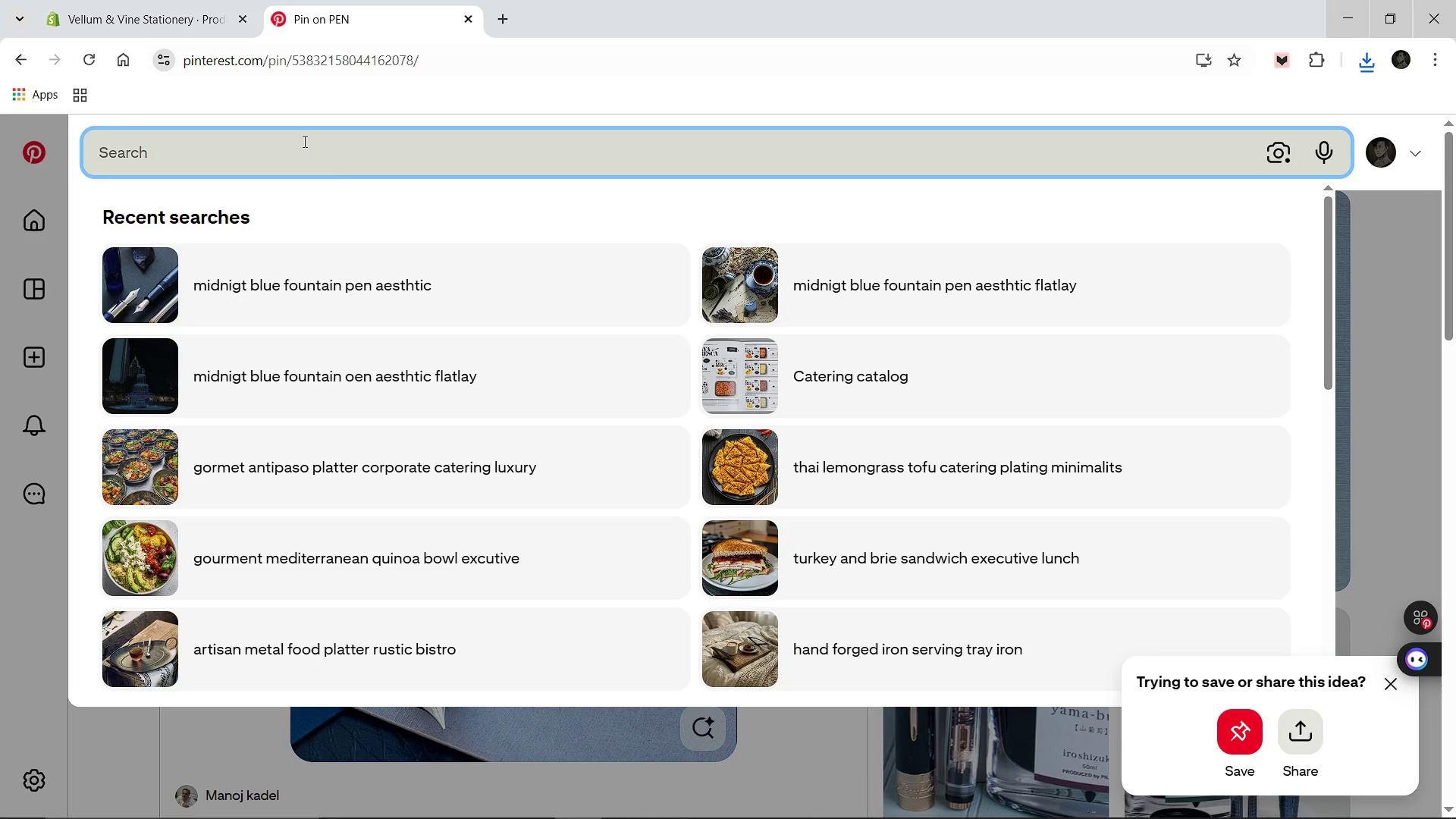 
type(luxury leather journal dark brown calfskin)
 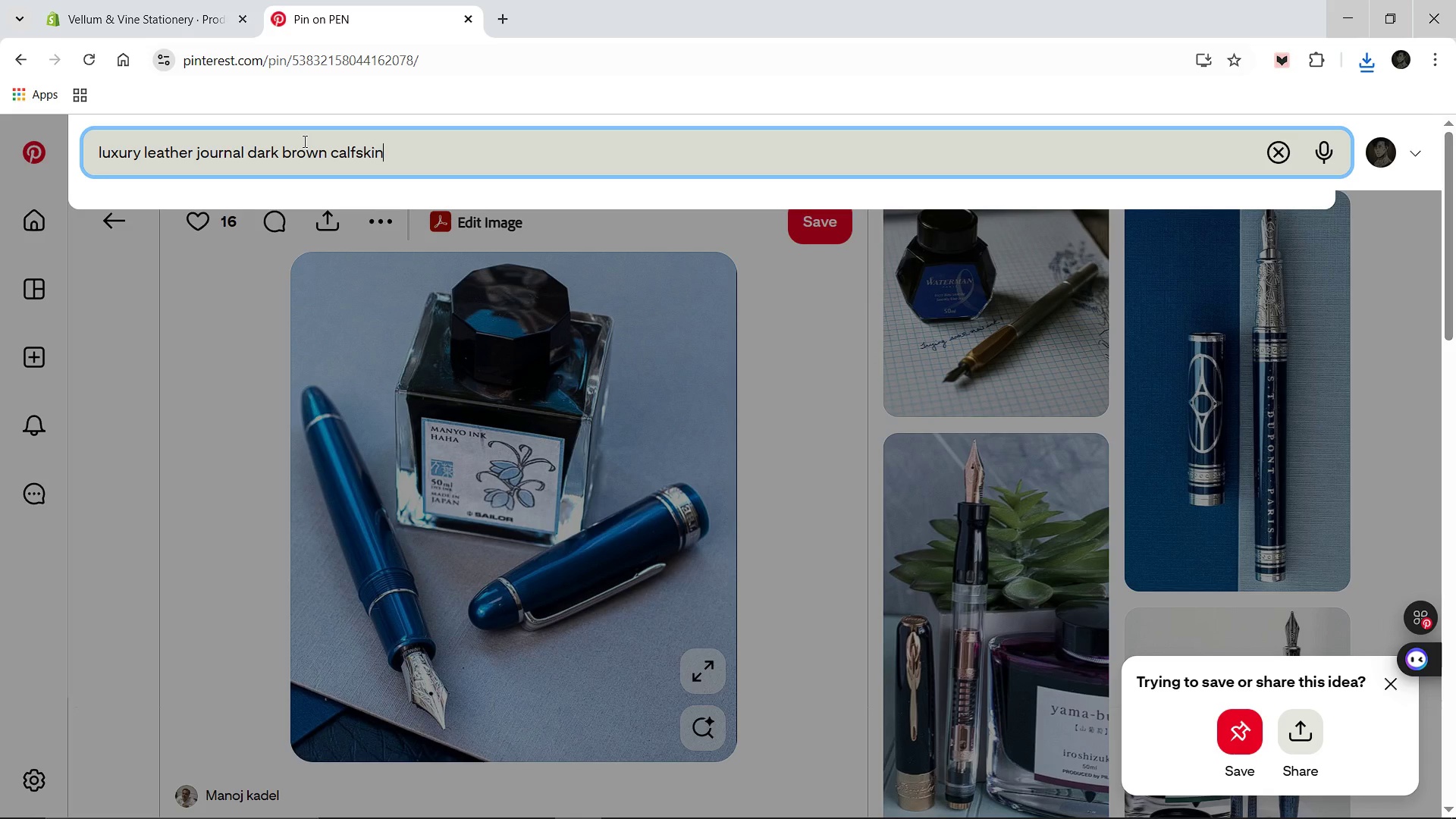 
key(Enter)
 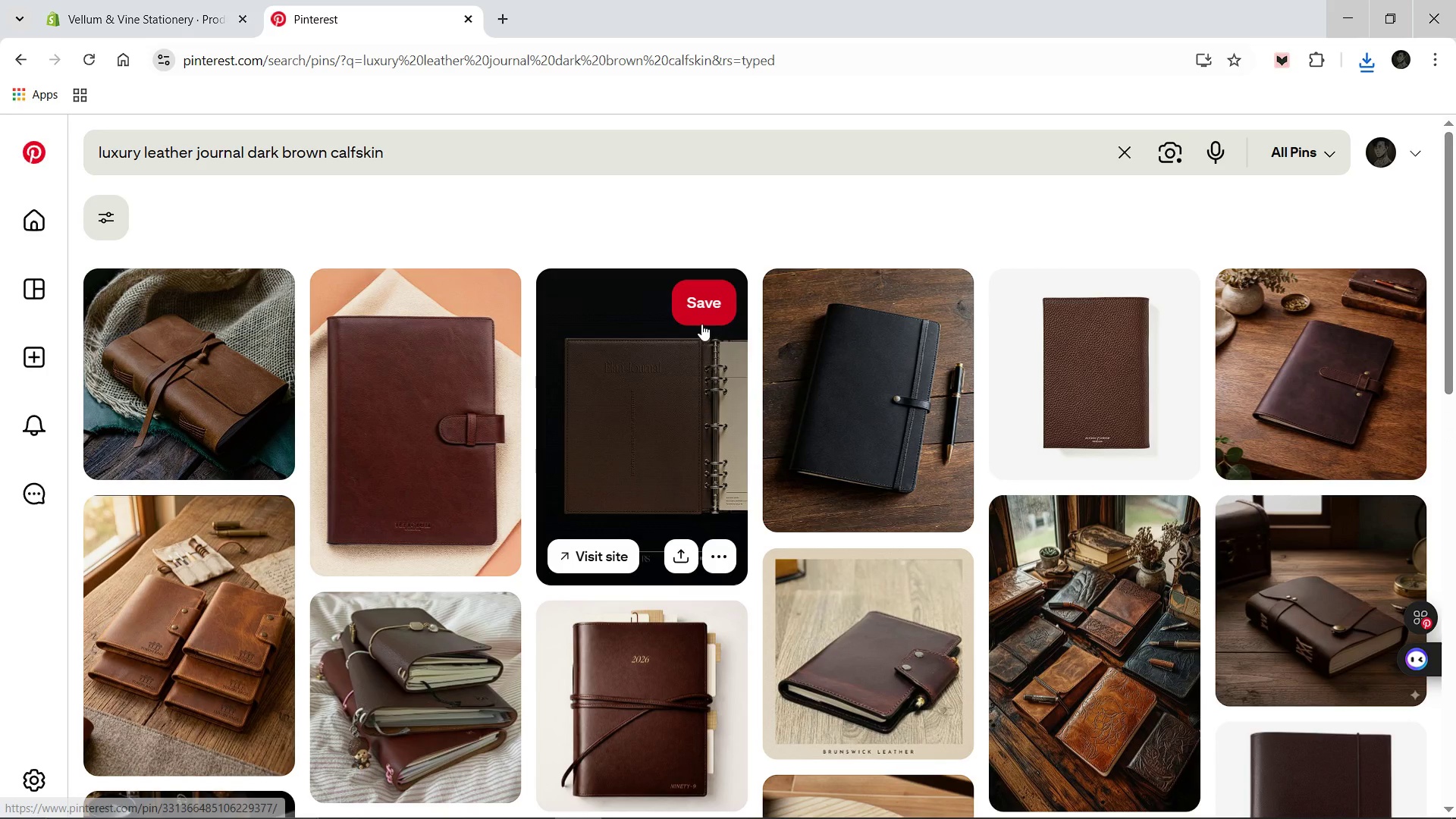 
wait(9.78)
 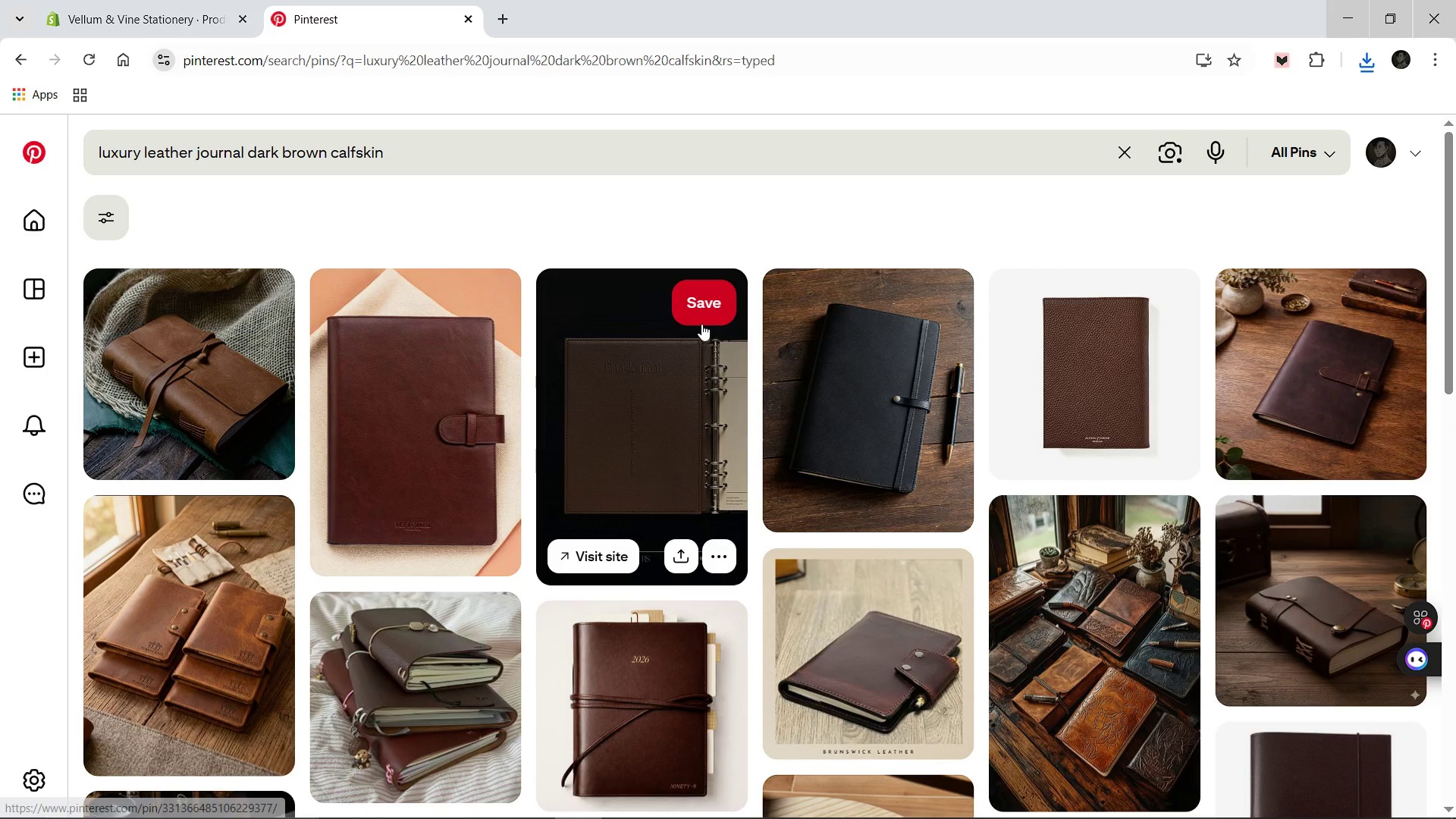 
left_click([1339, 397])
 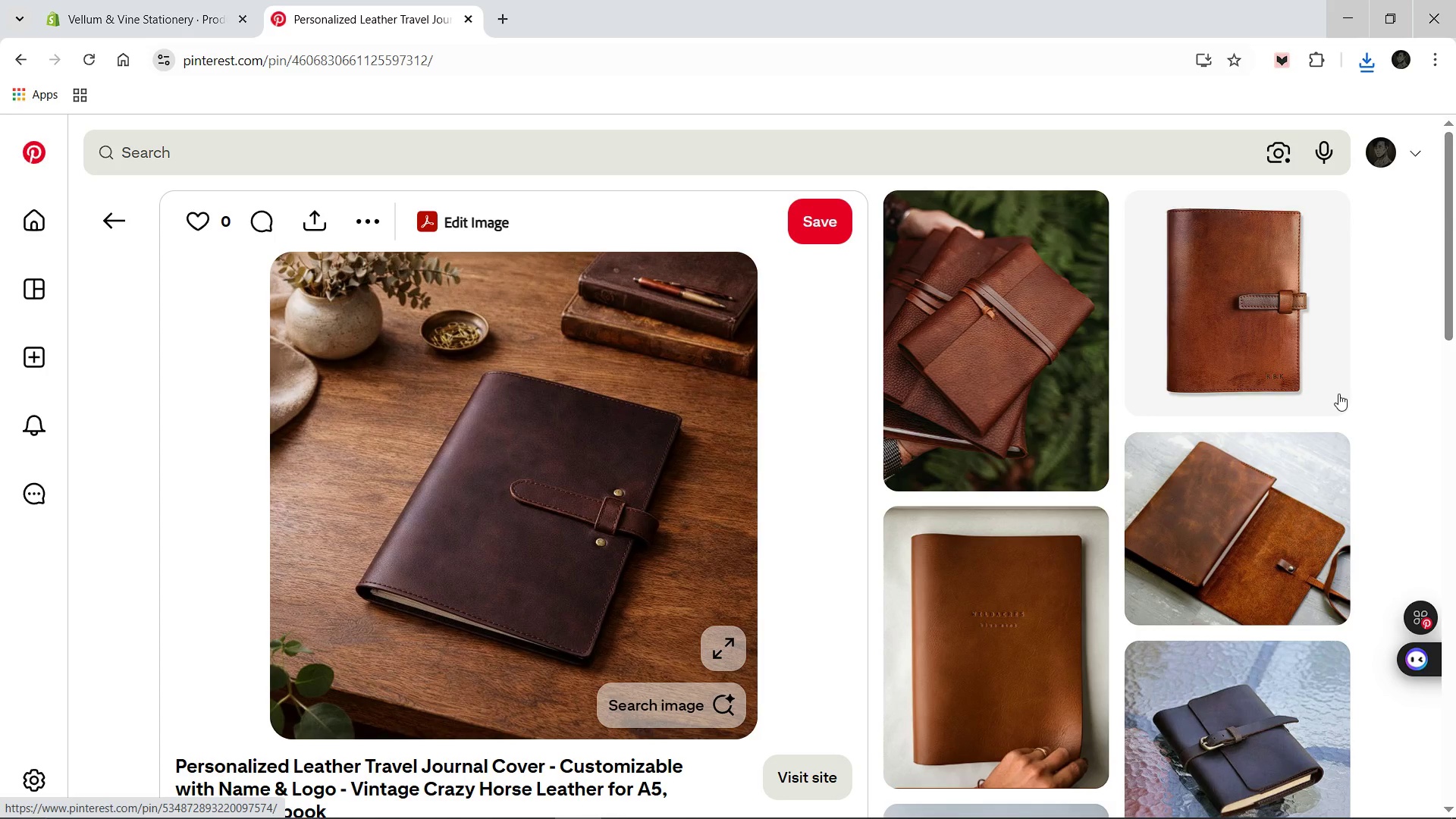 
wait(8.59)
 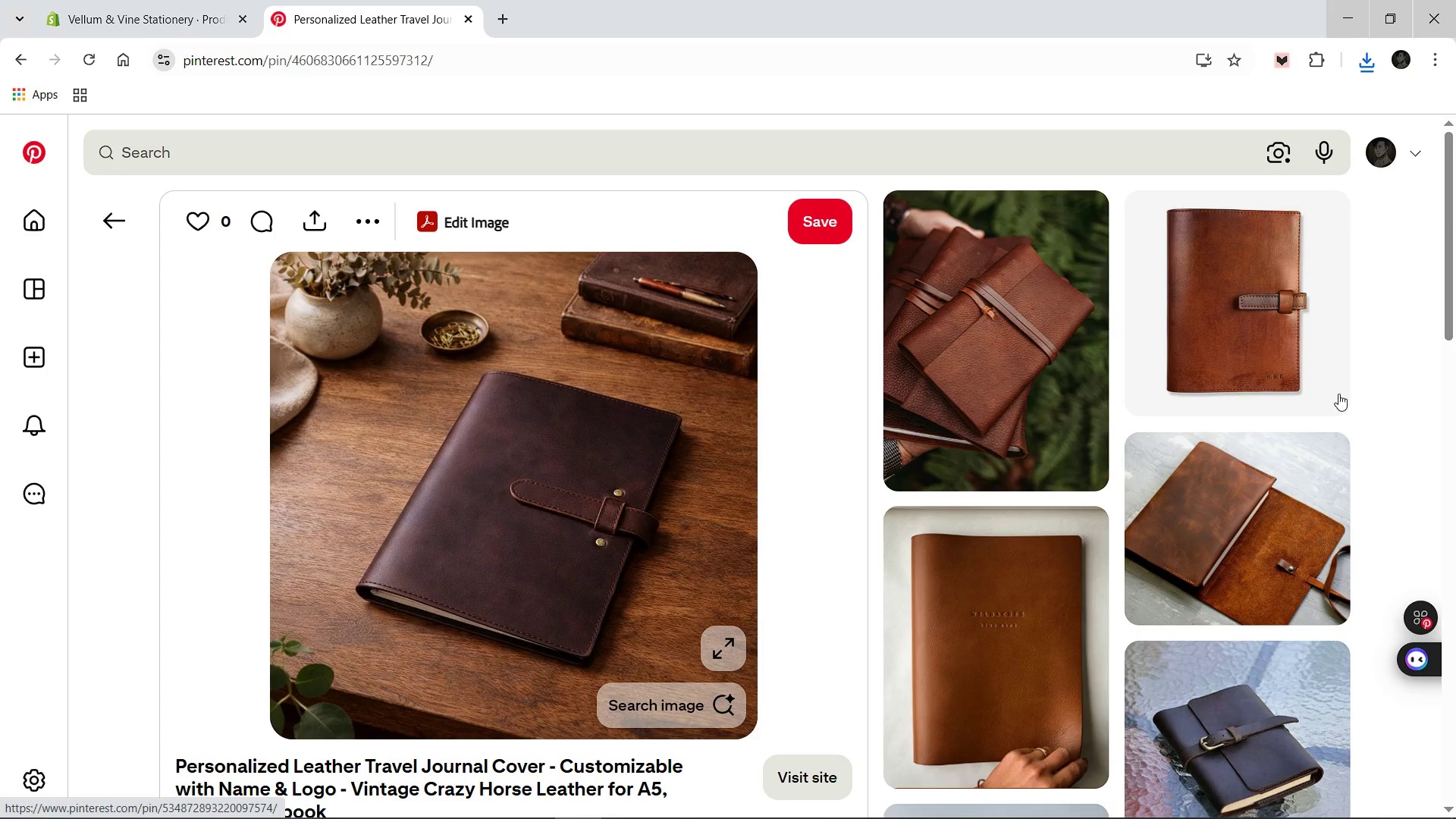 
right_click([578, 450])
 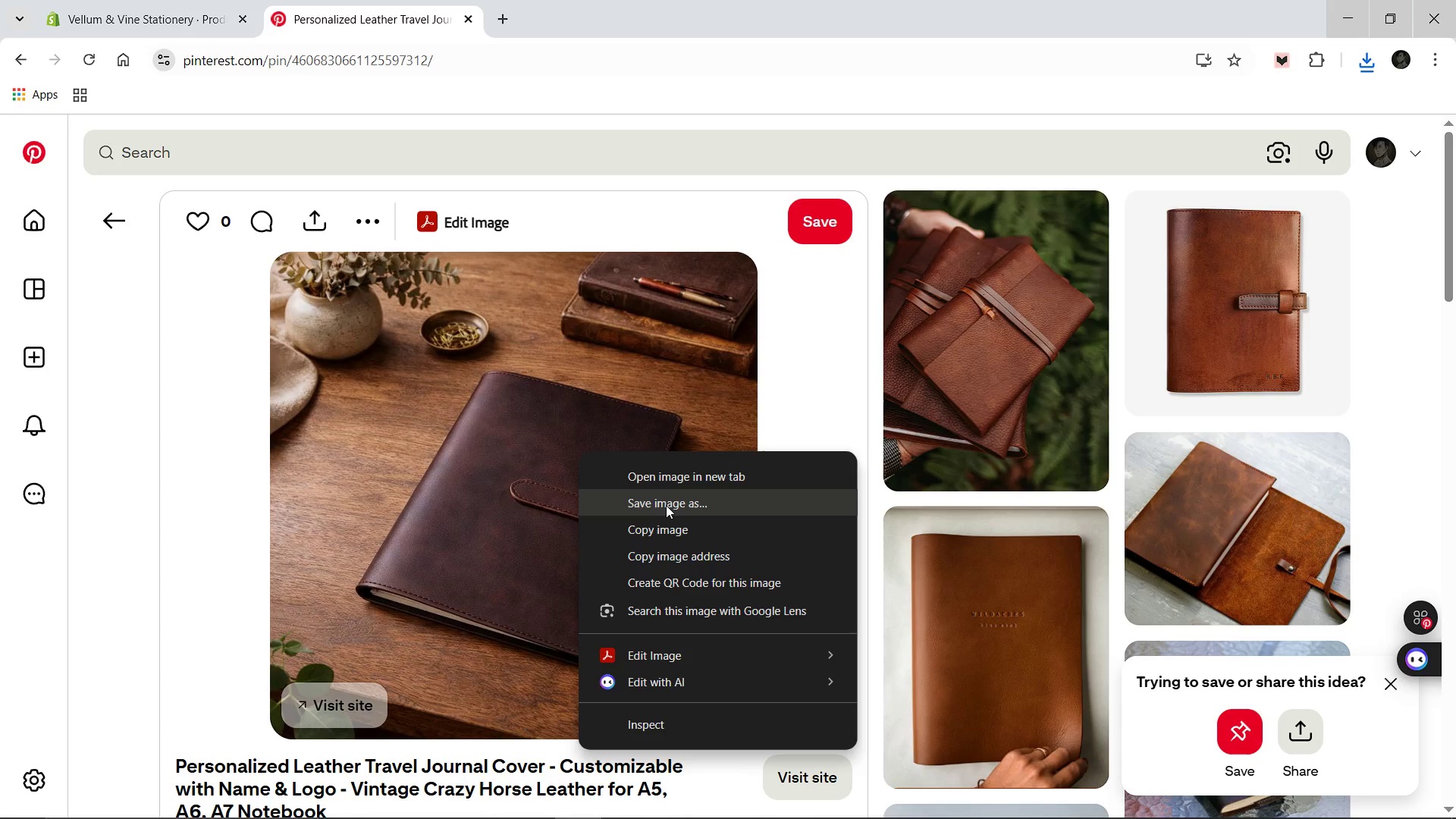 
left_click([666, 505])
 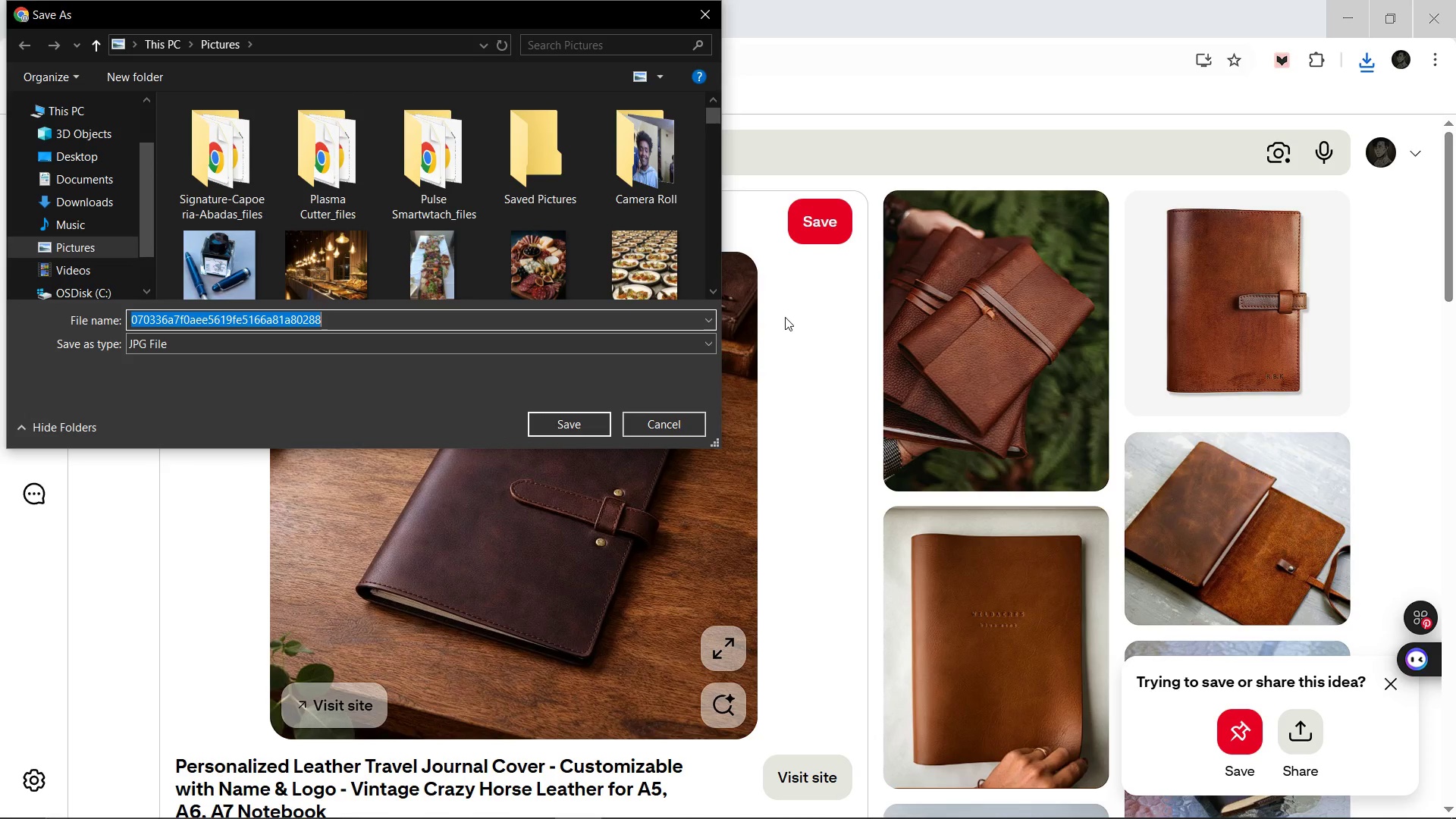 
wait(6.02)
 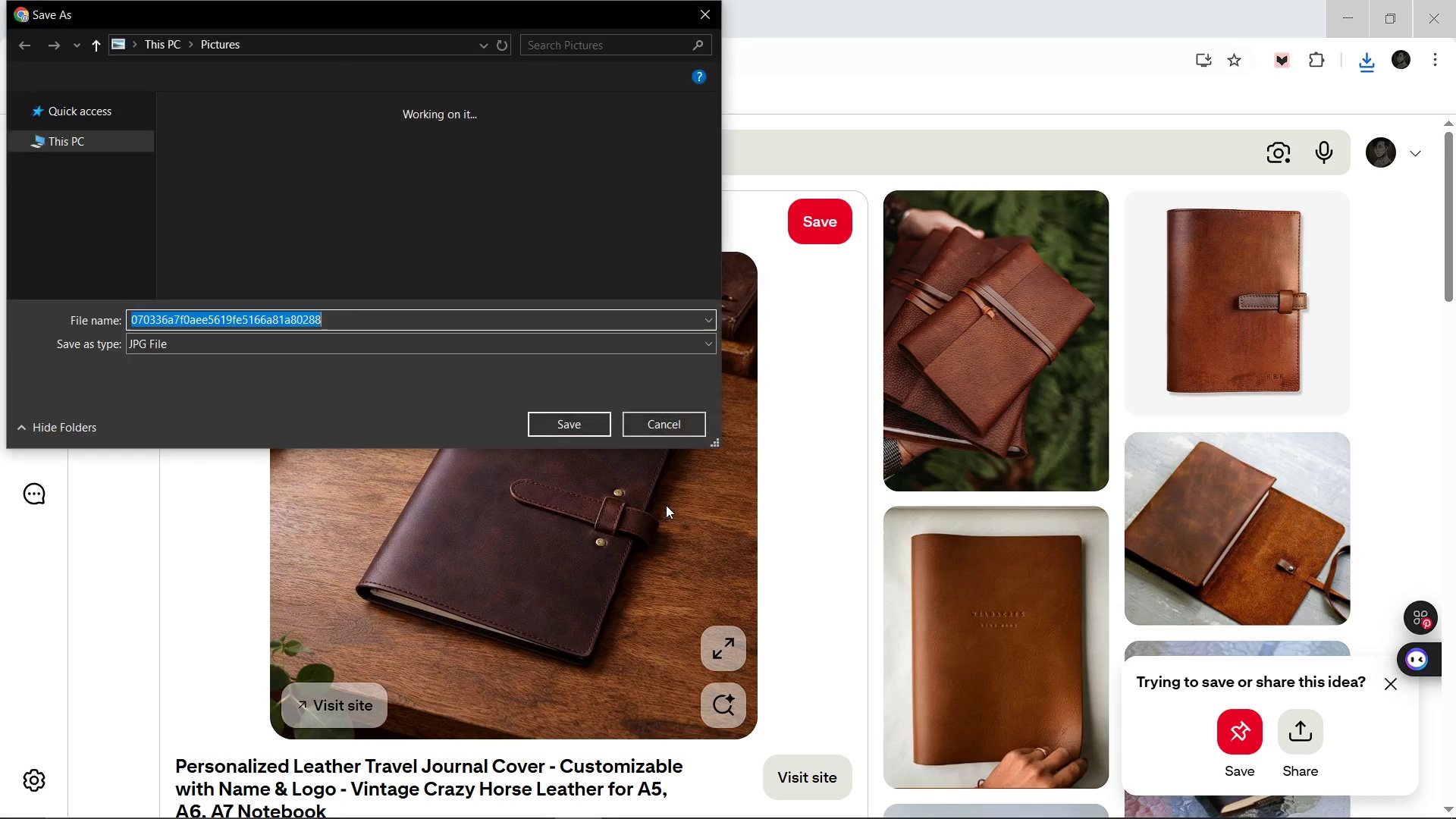 
left_click([701, 24])
 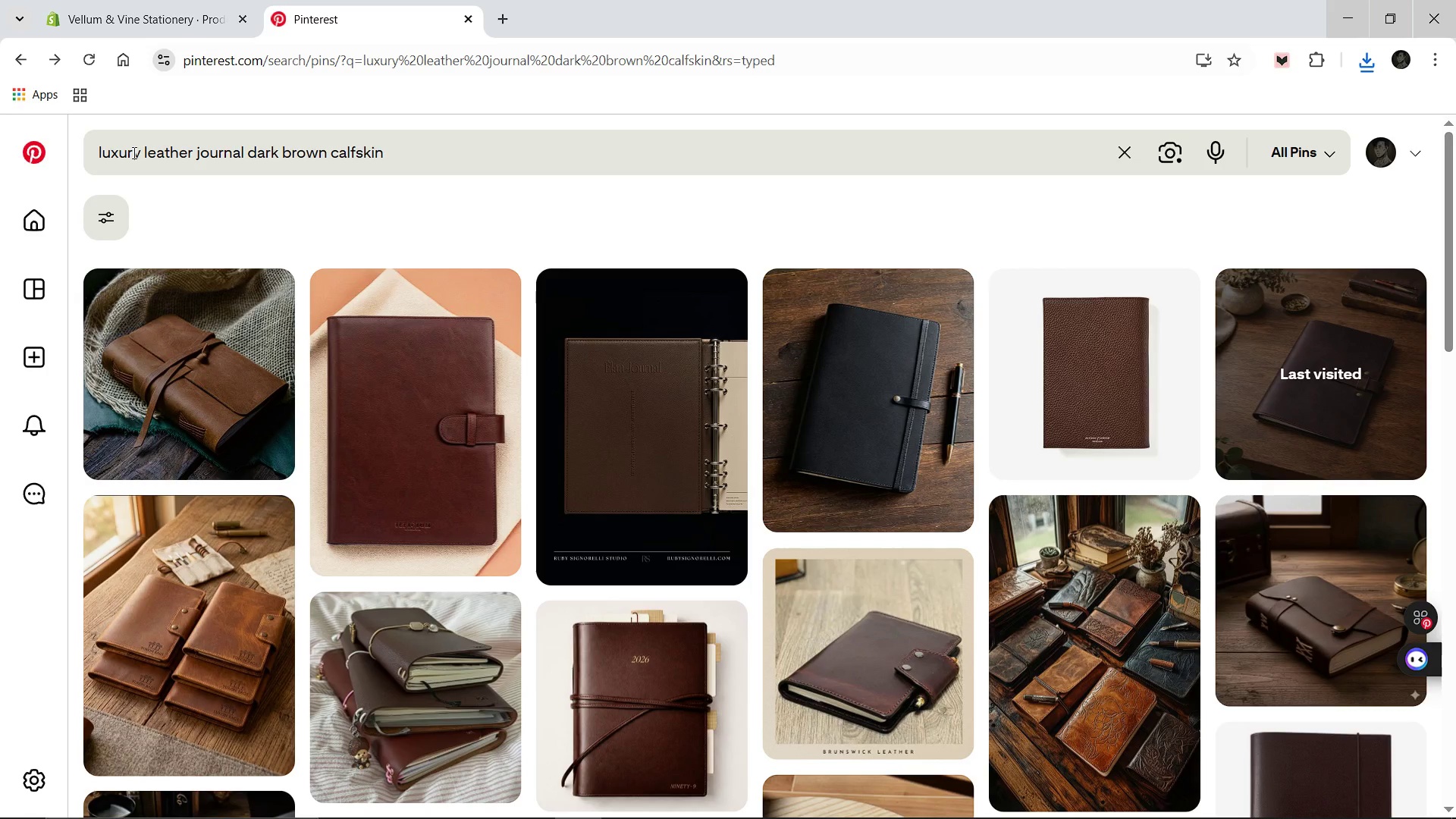 
left_click([89, 146])
 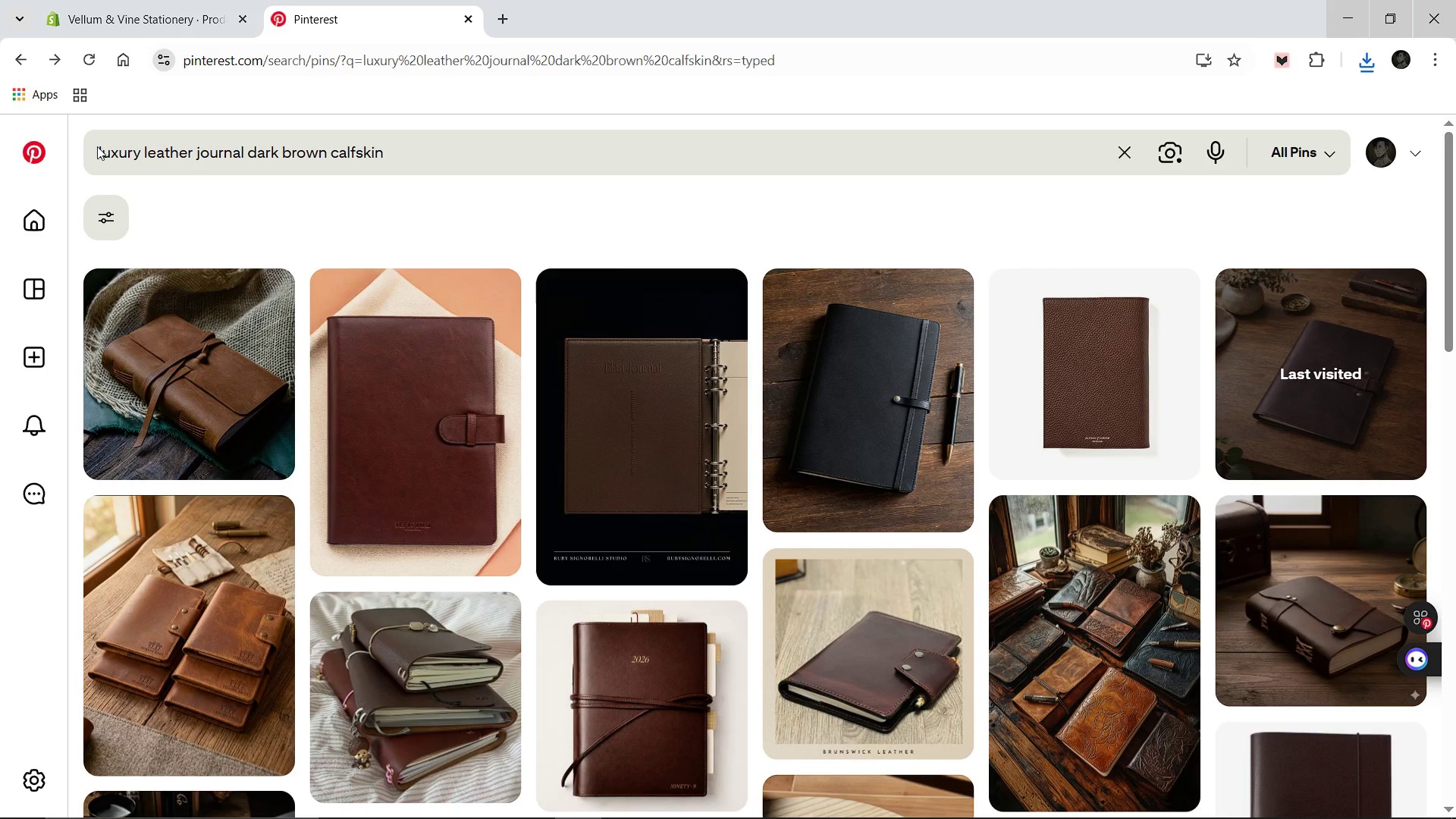 
left_click([97, 146])
 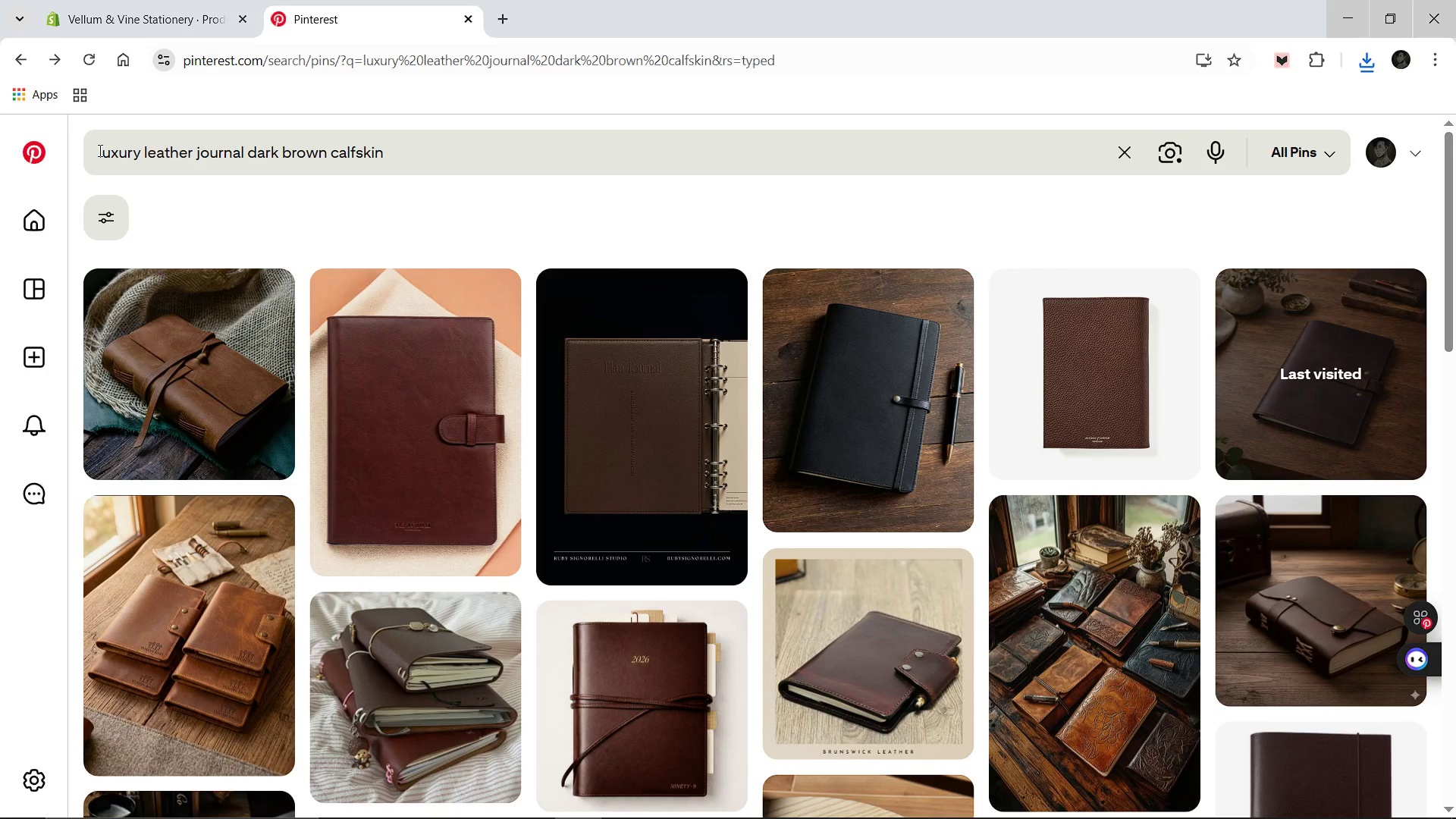 
left_click([99, 150])
 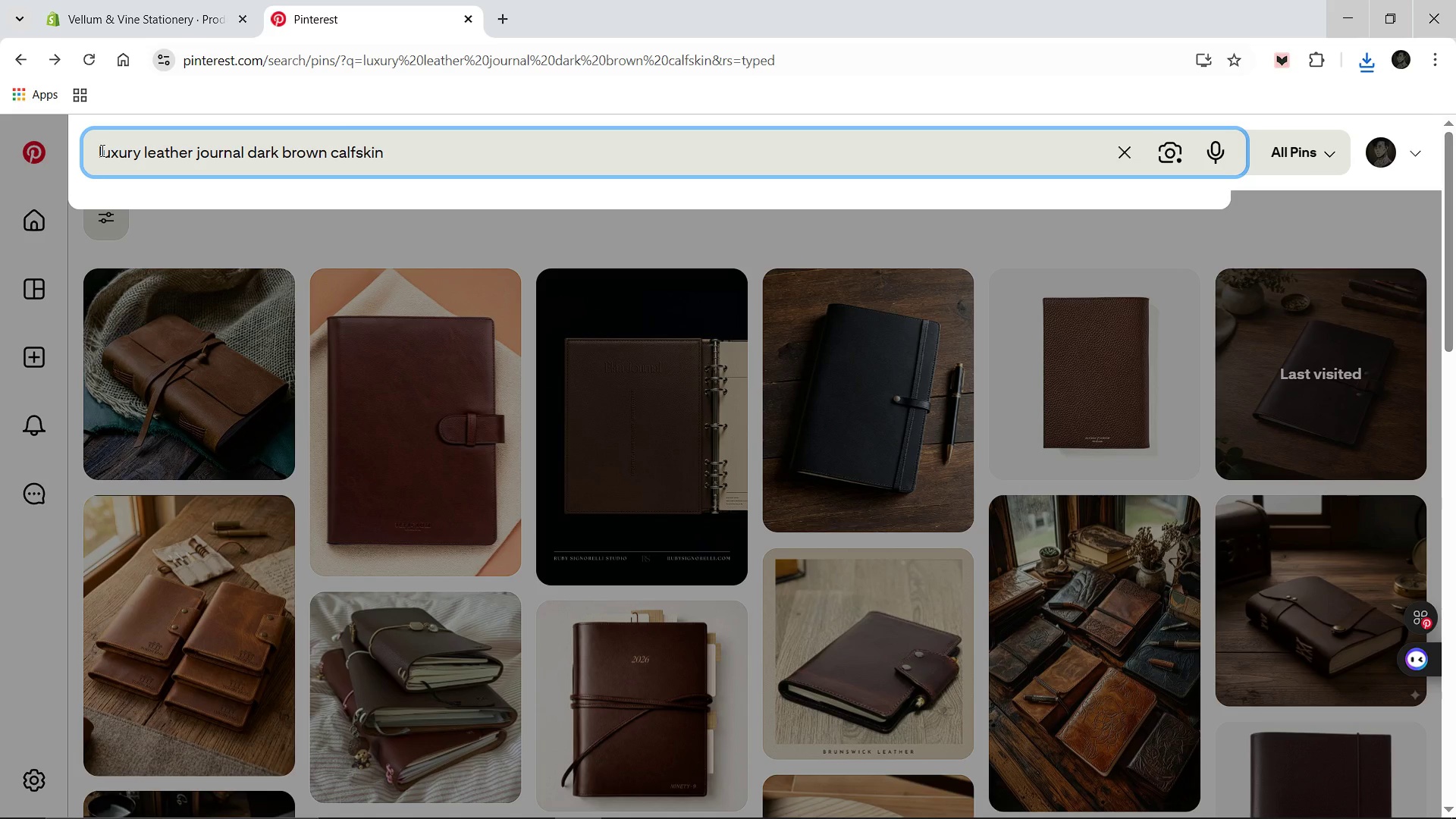 
type(italian )
 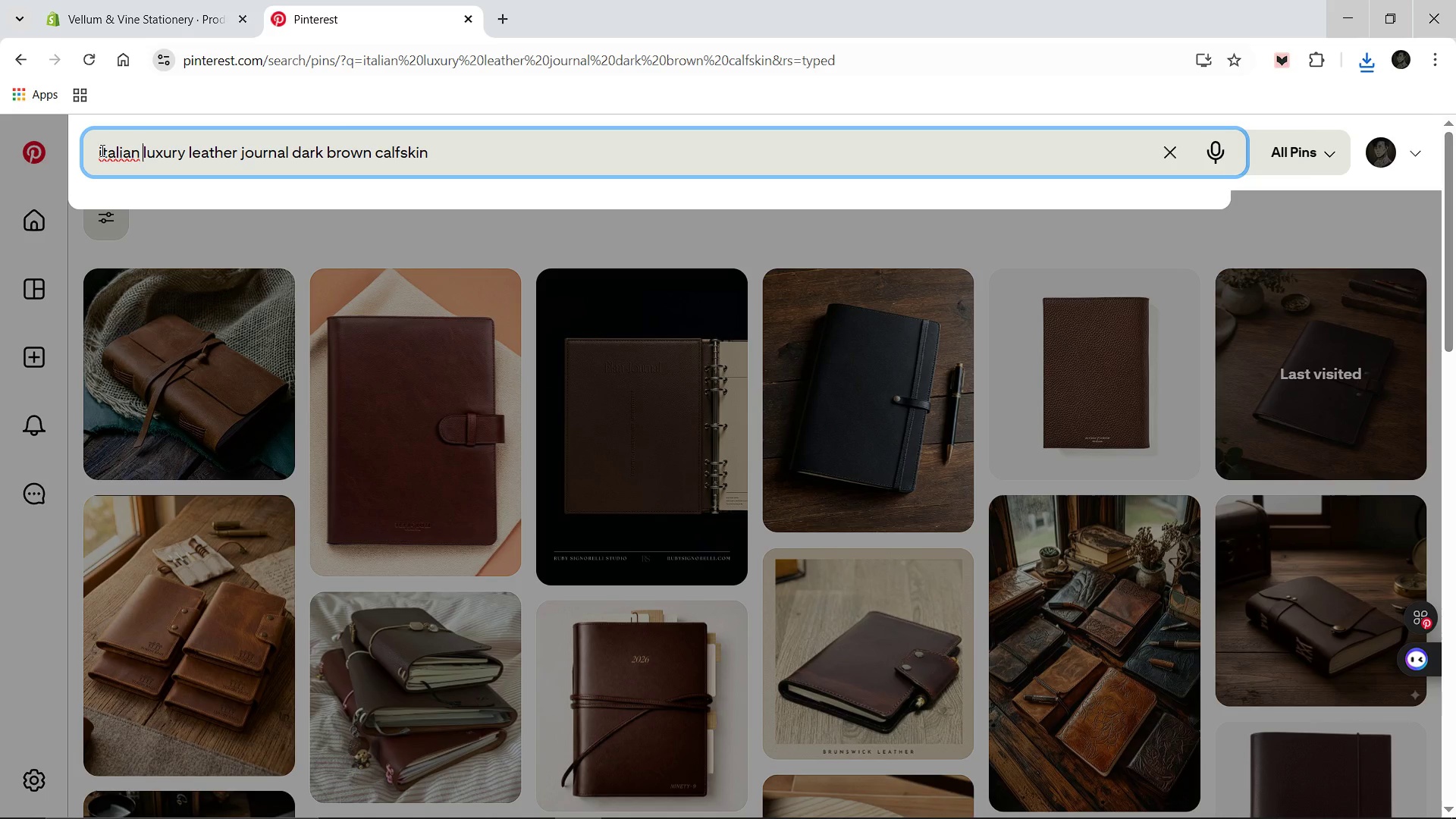 
key(Enter)
 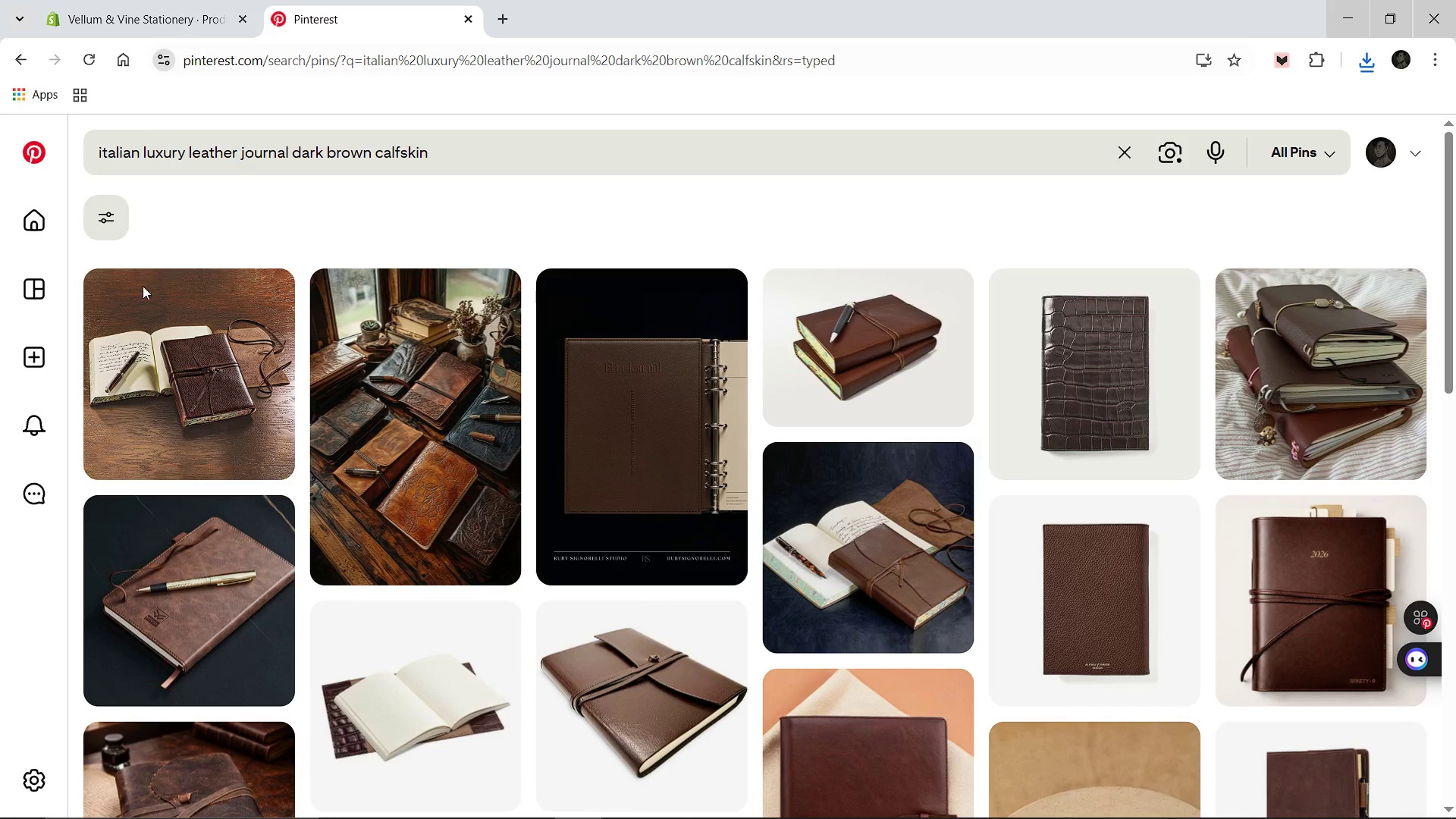 
wait(5.58)
 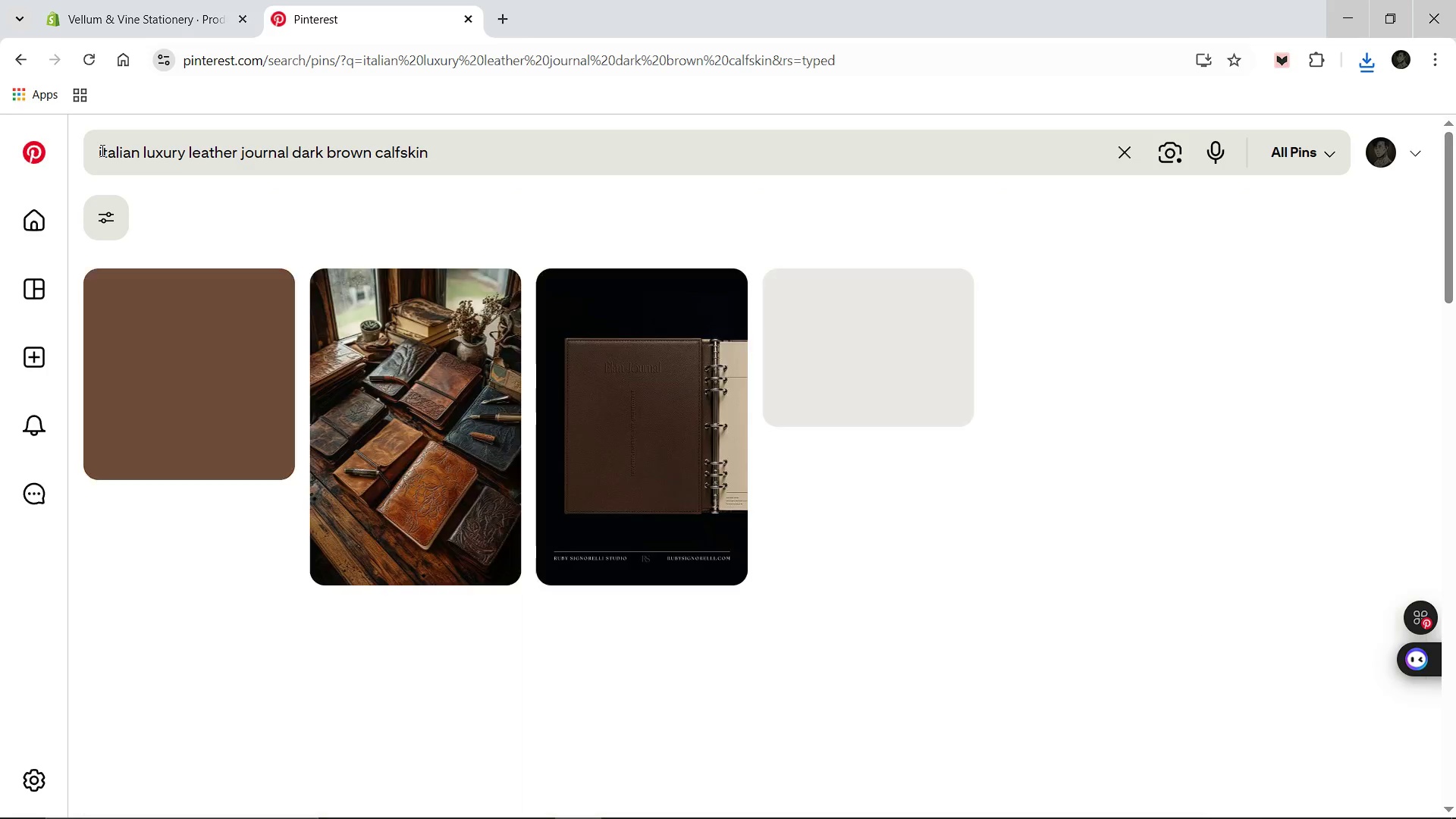 
left_click([184, 403])
 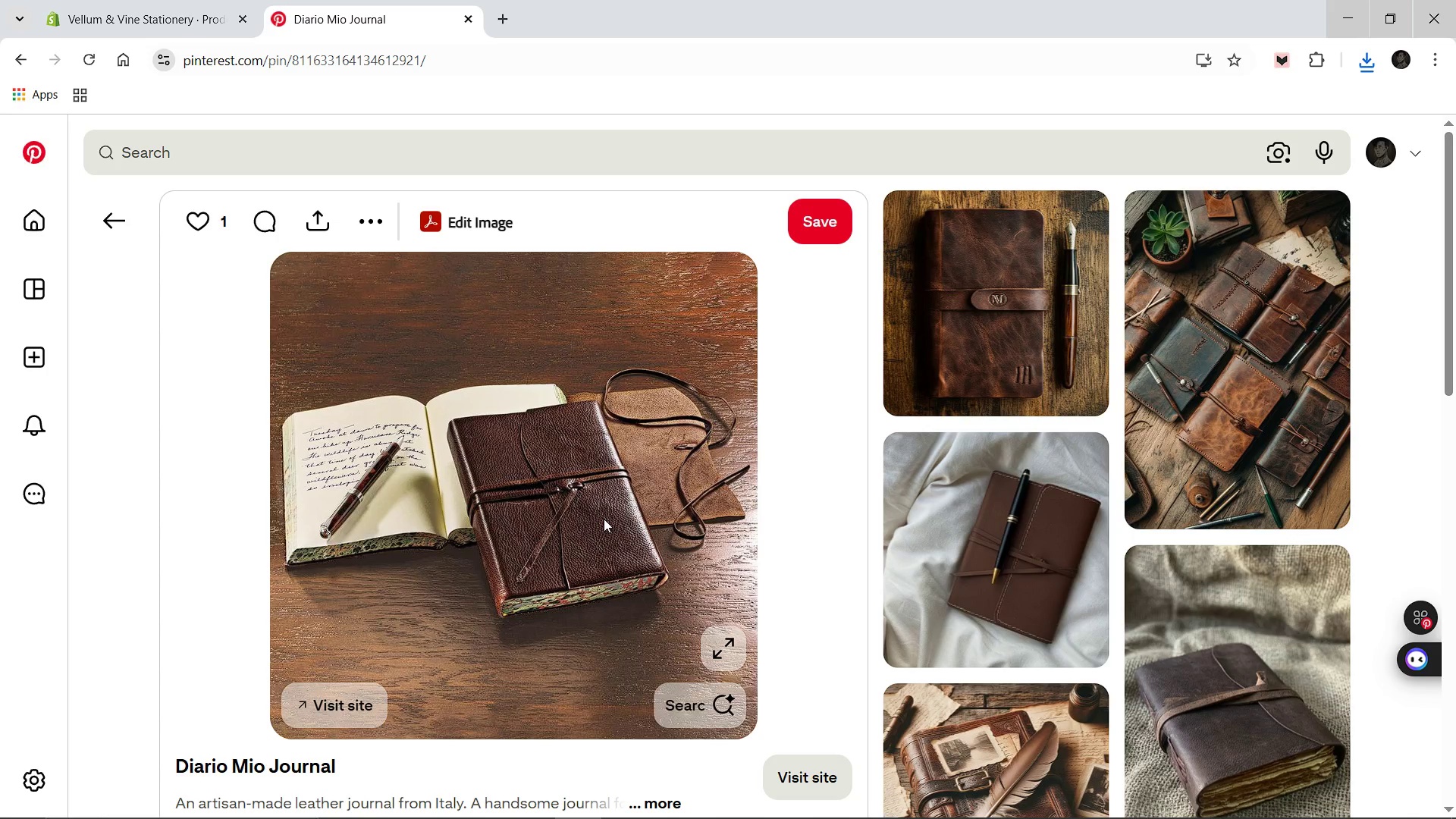 
right_click([602, 519])
 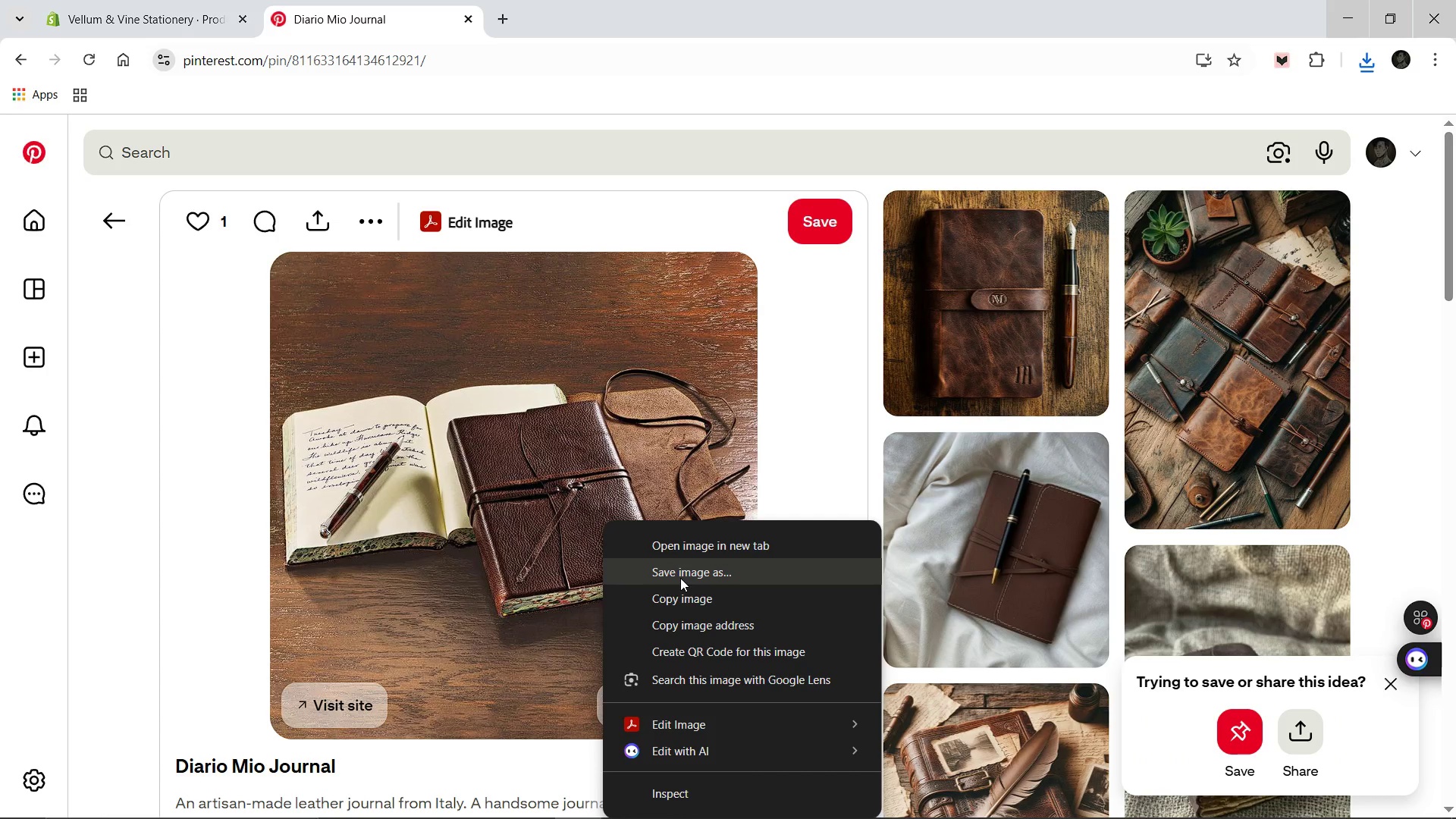 
left_click([680, 578])
 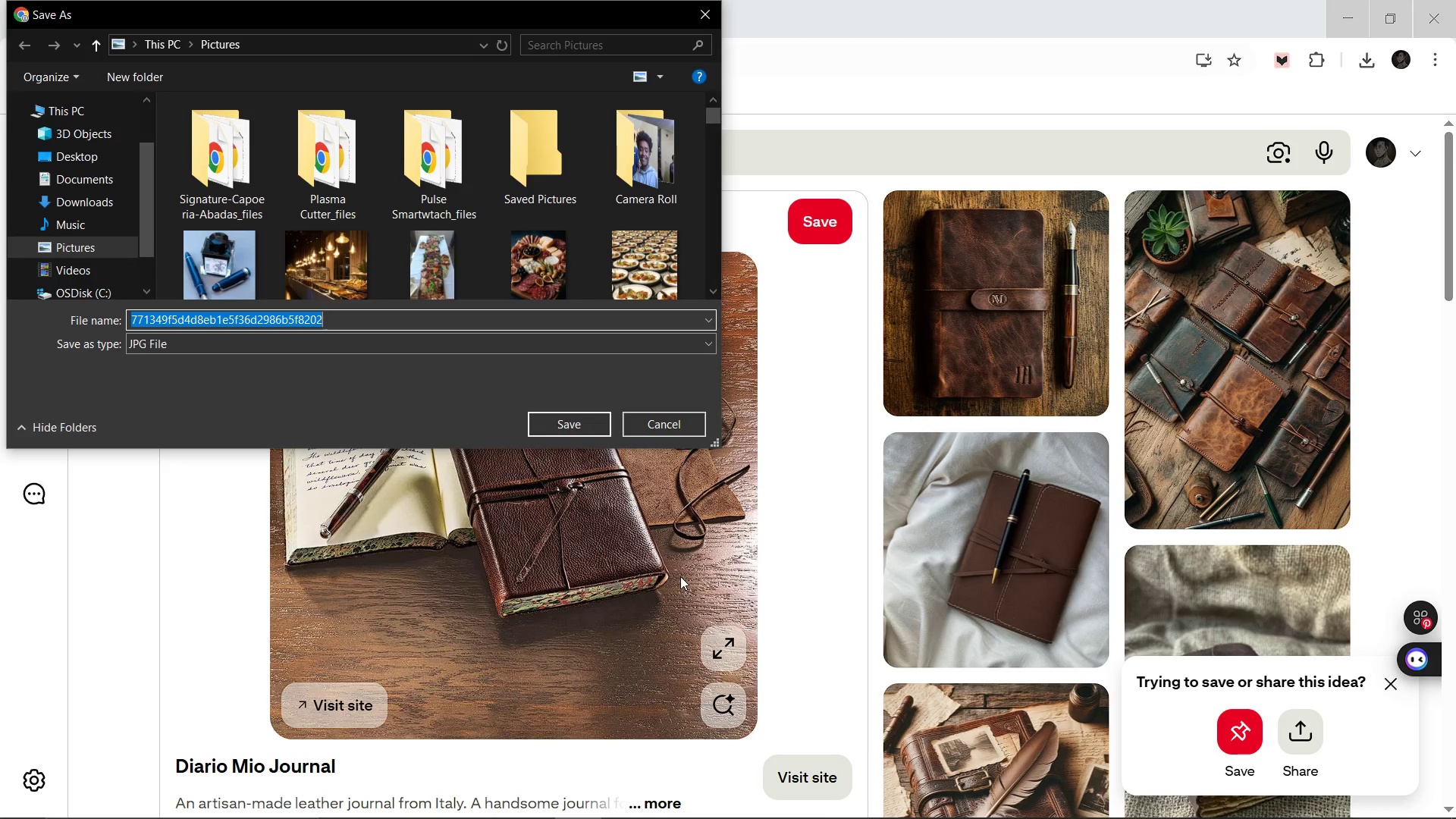 
type(Italian-Calfskin-Journal)
 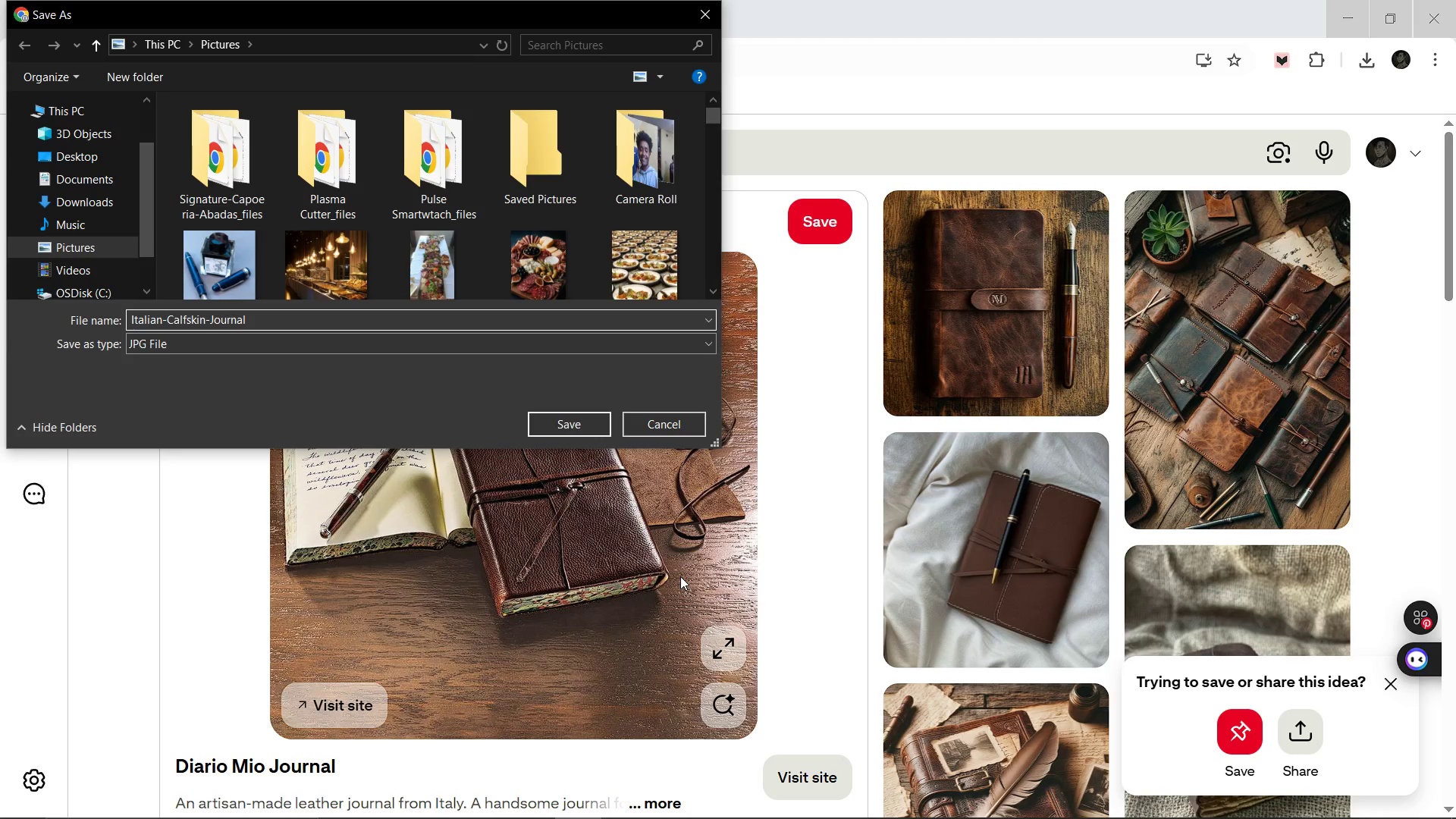 
left_click([556, 424])
 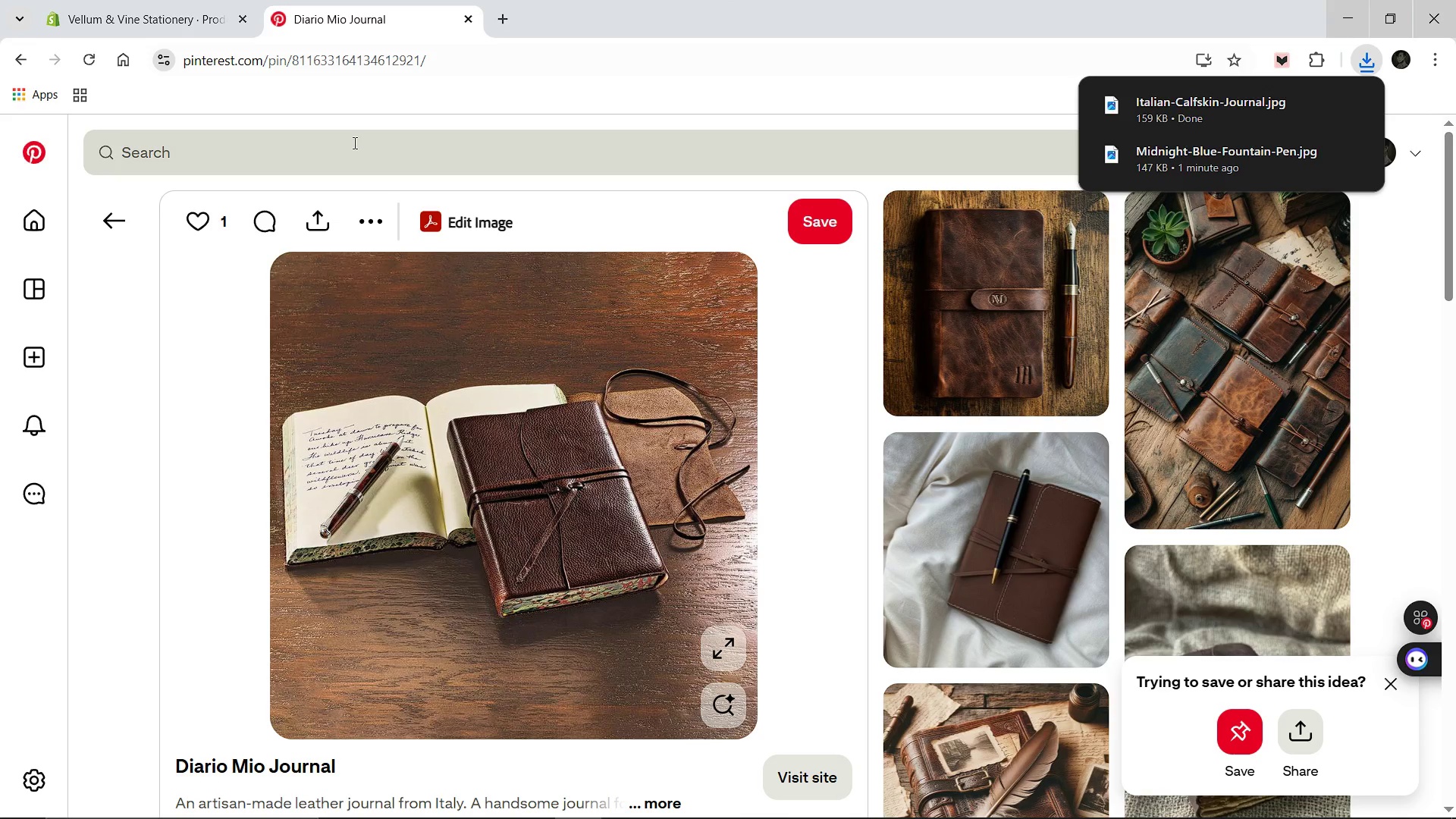 
left_click([353, 143])
 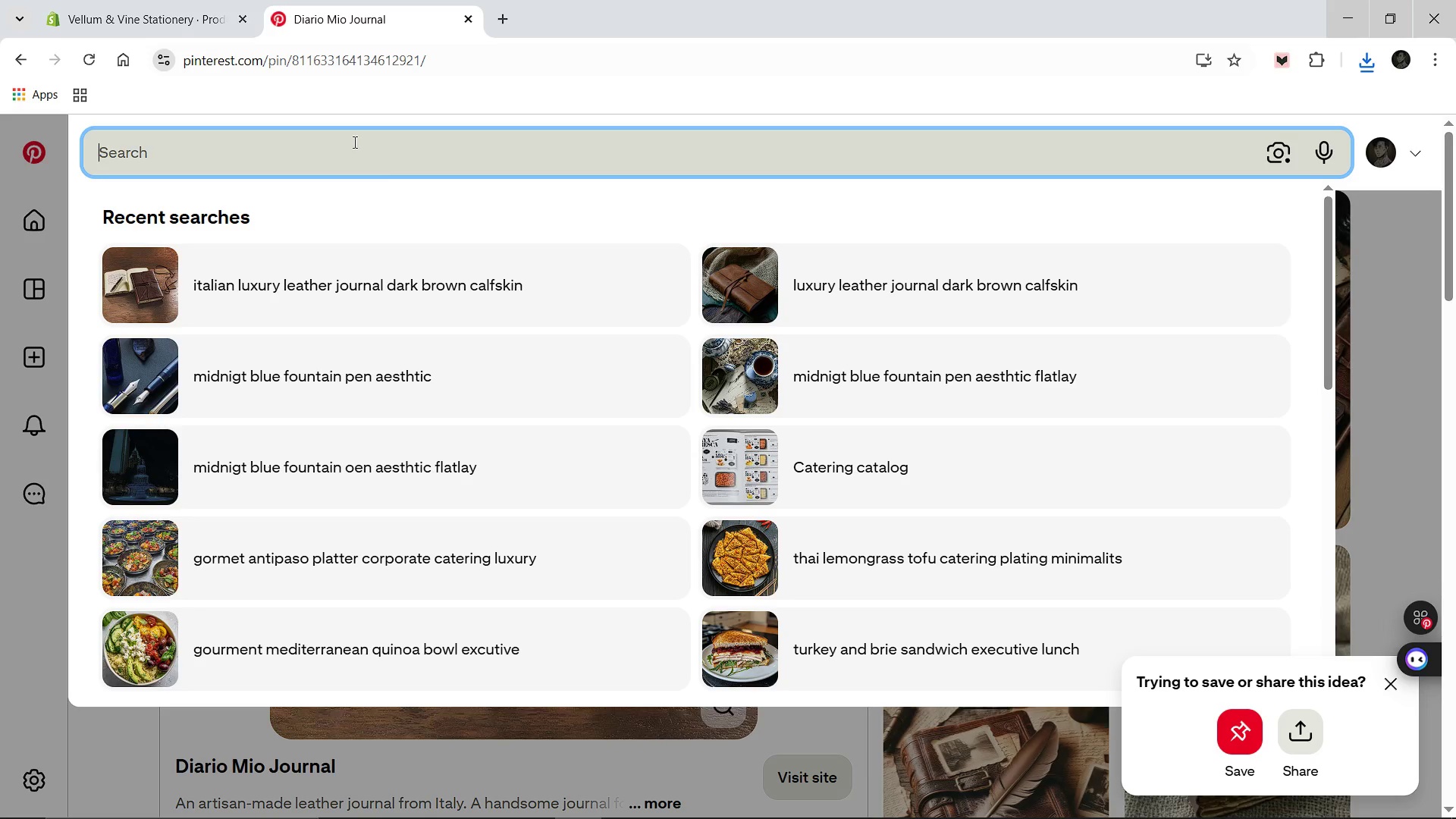 
type(minimalist brass desk caled)
key(Backspace)
type(ndar luxury office e)
key(Backspace)
type(decor)
 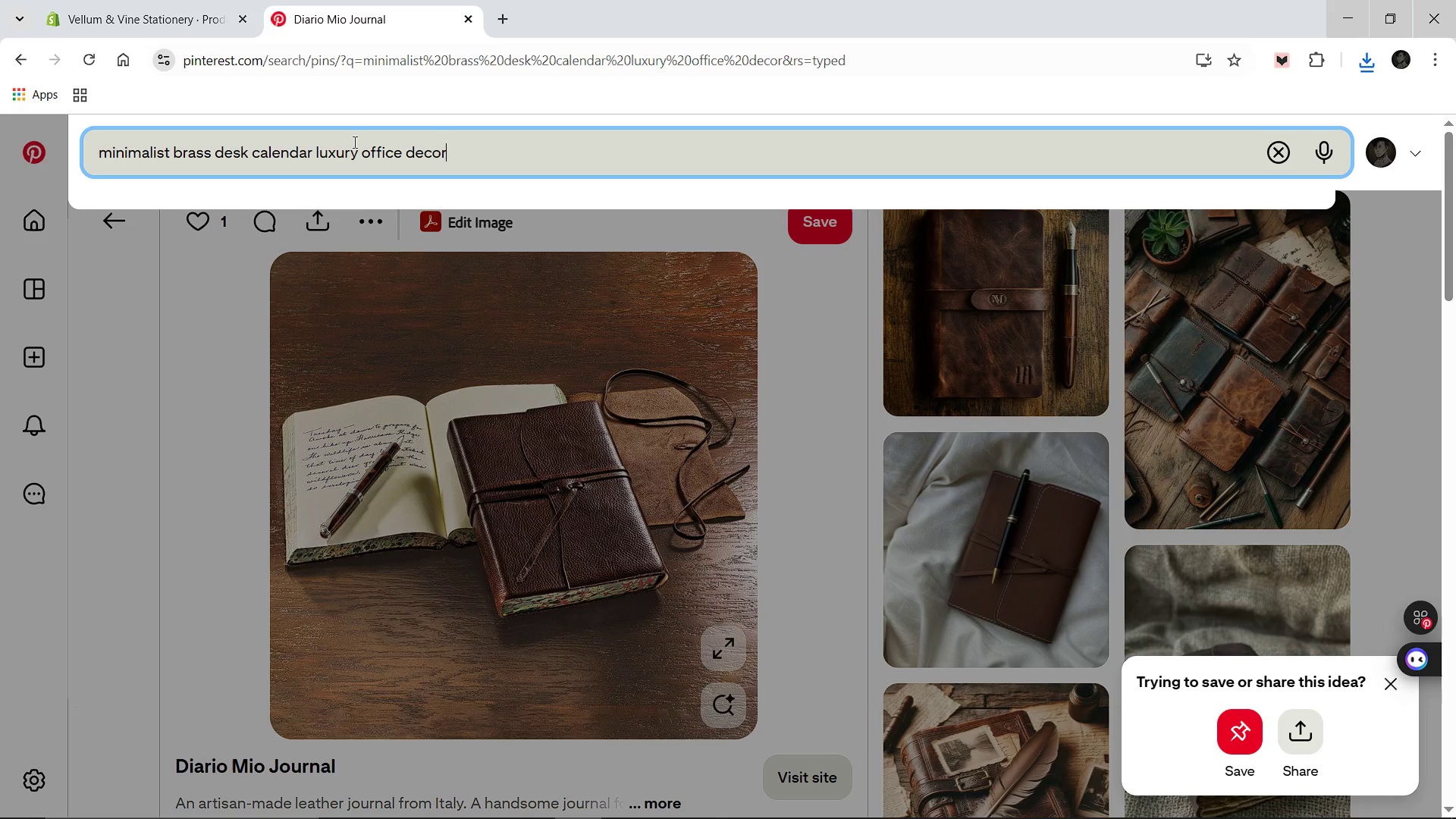 
key(Enter)
 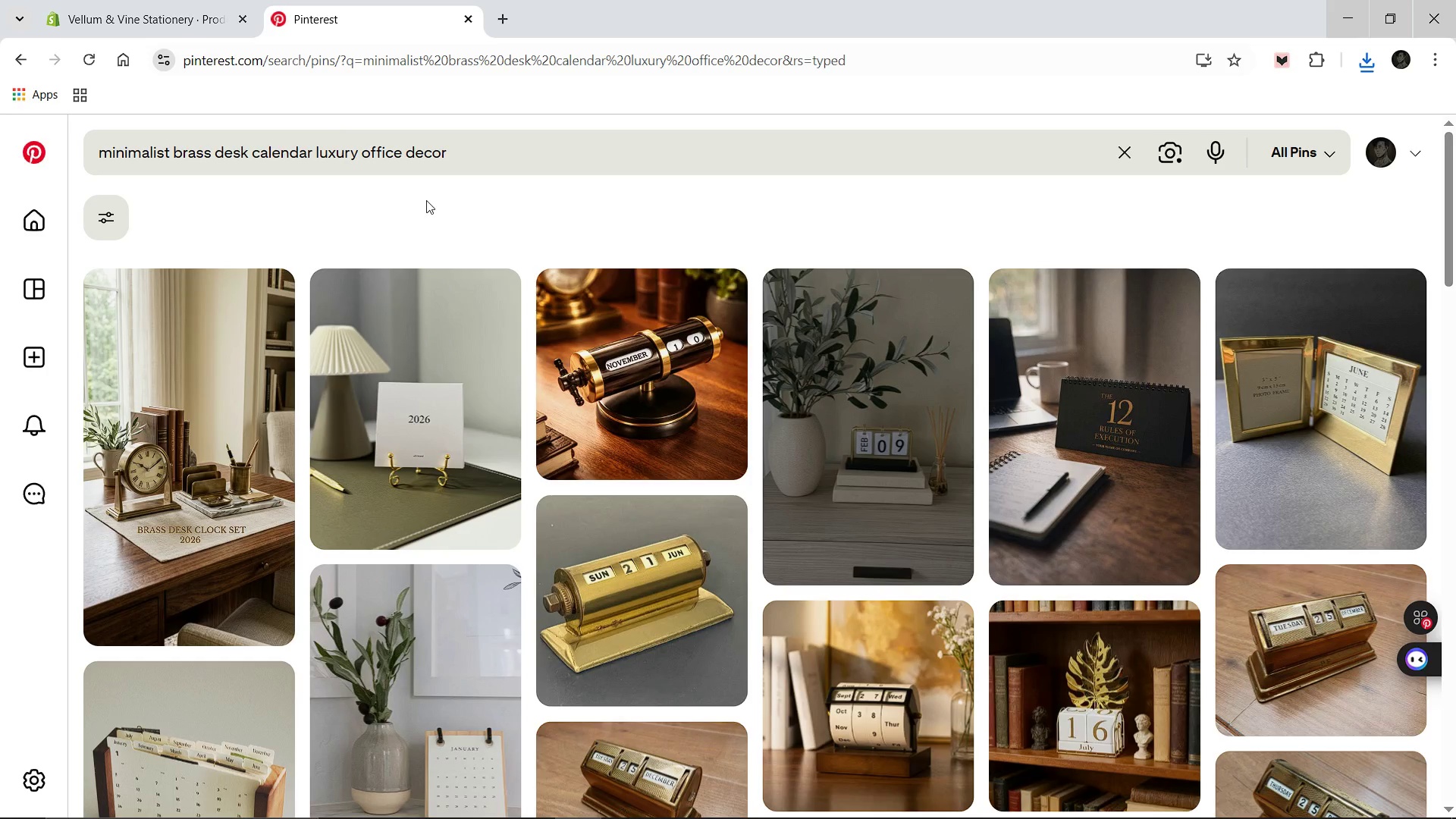 
wait(14.59)
 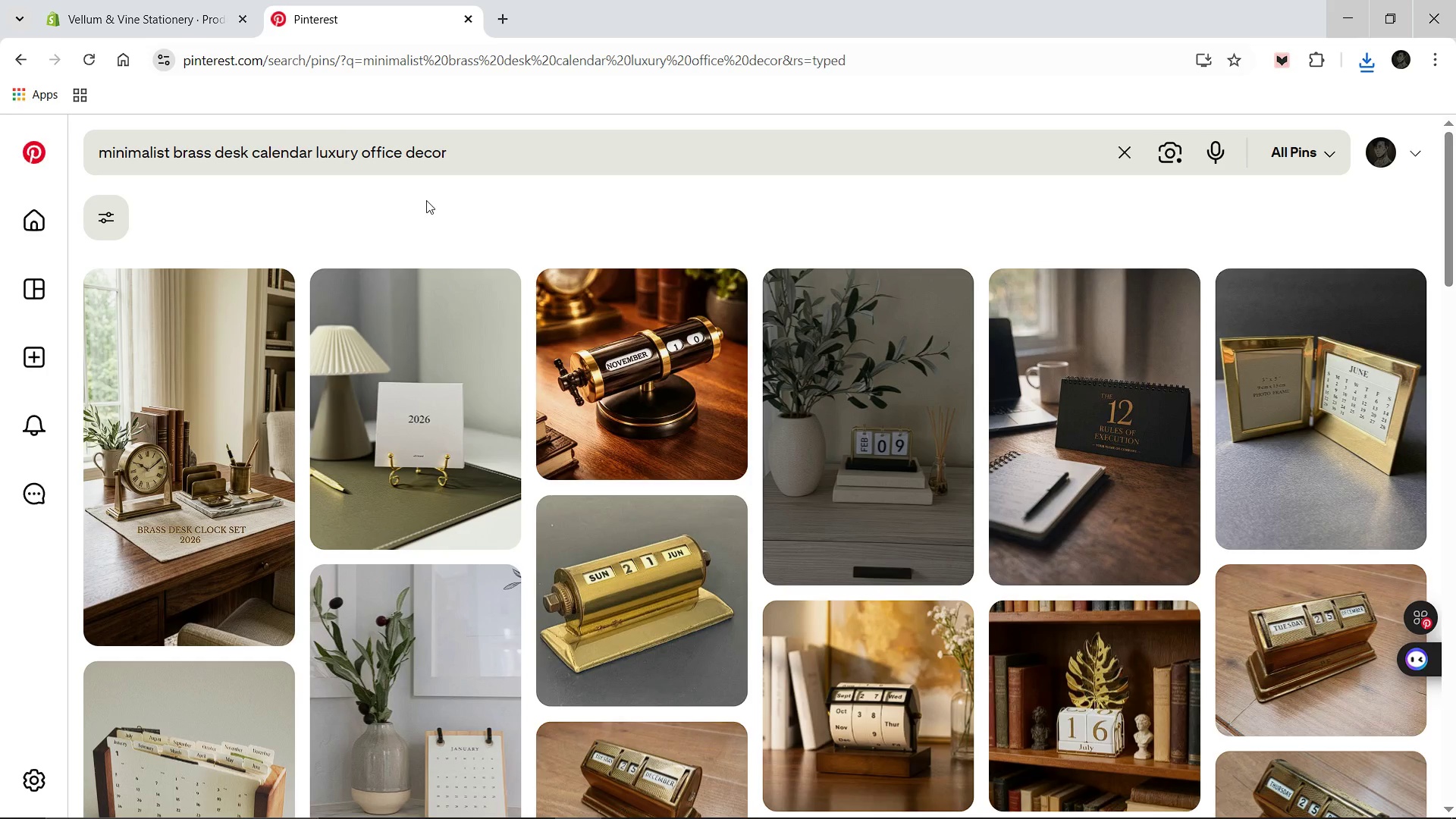 
scroll: coordinate [979, 438], scroll_direction: down, amount: 1.0
 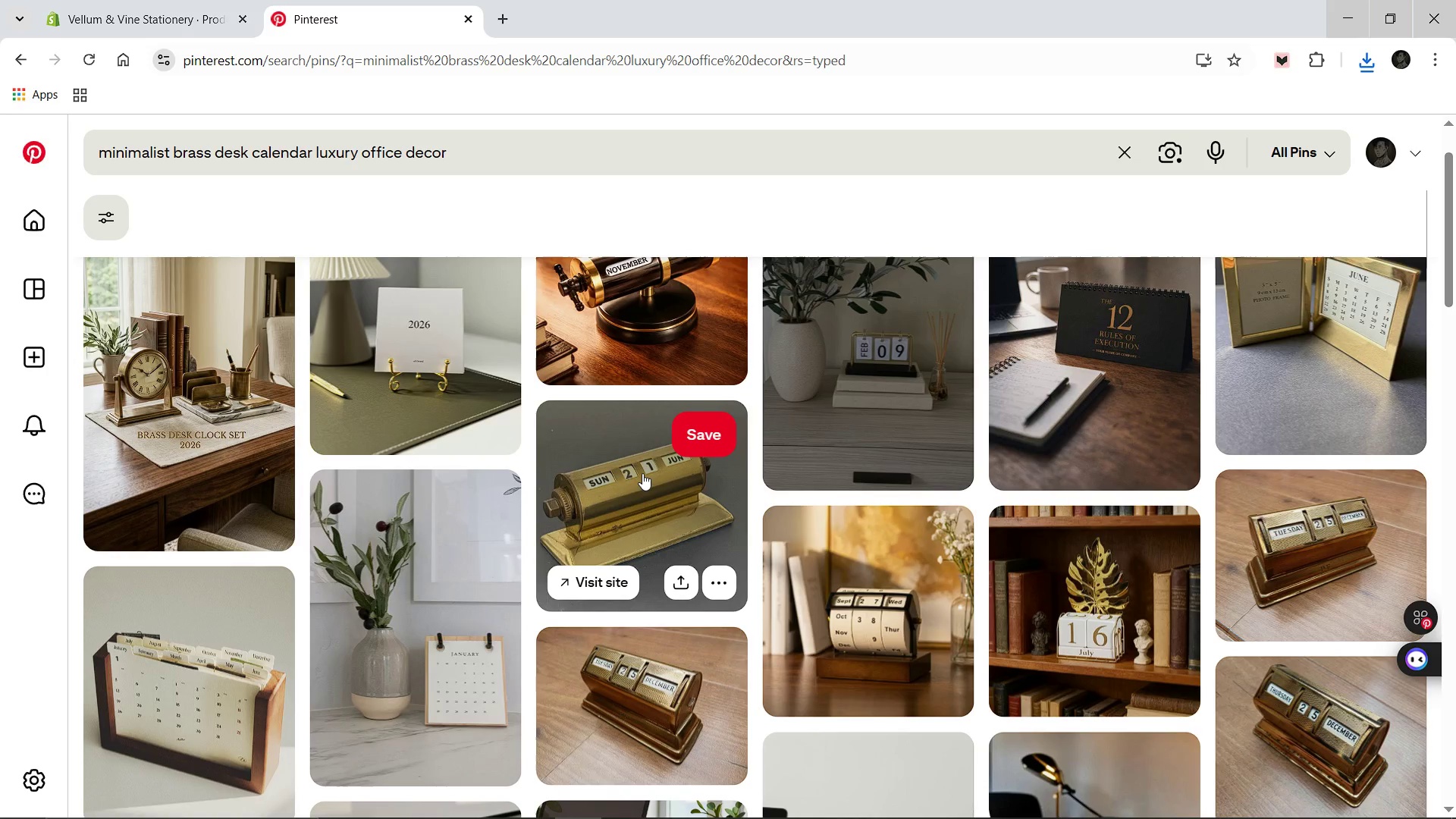 
wait(5.72)
 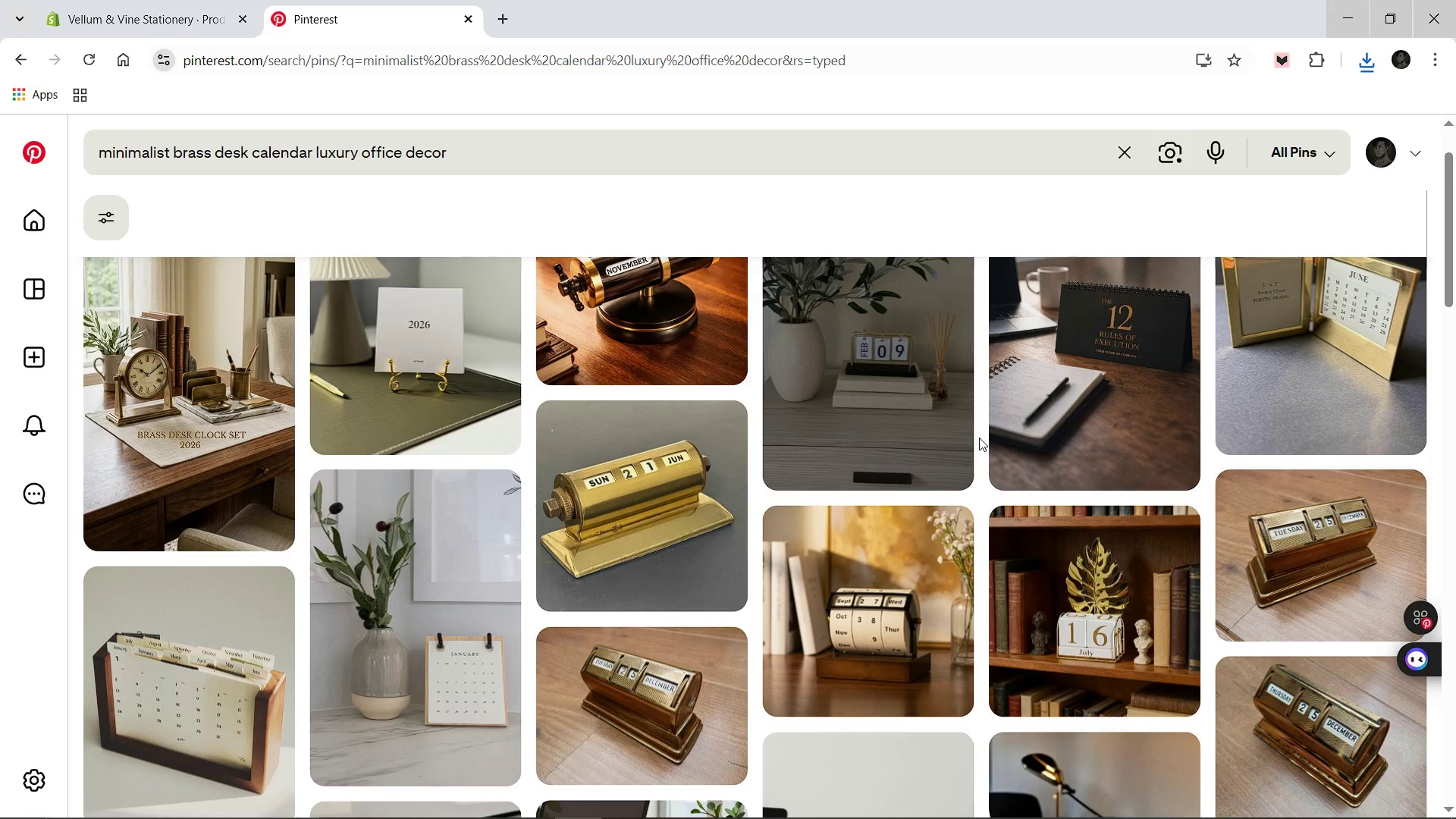 
left_click([639, 472])
 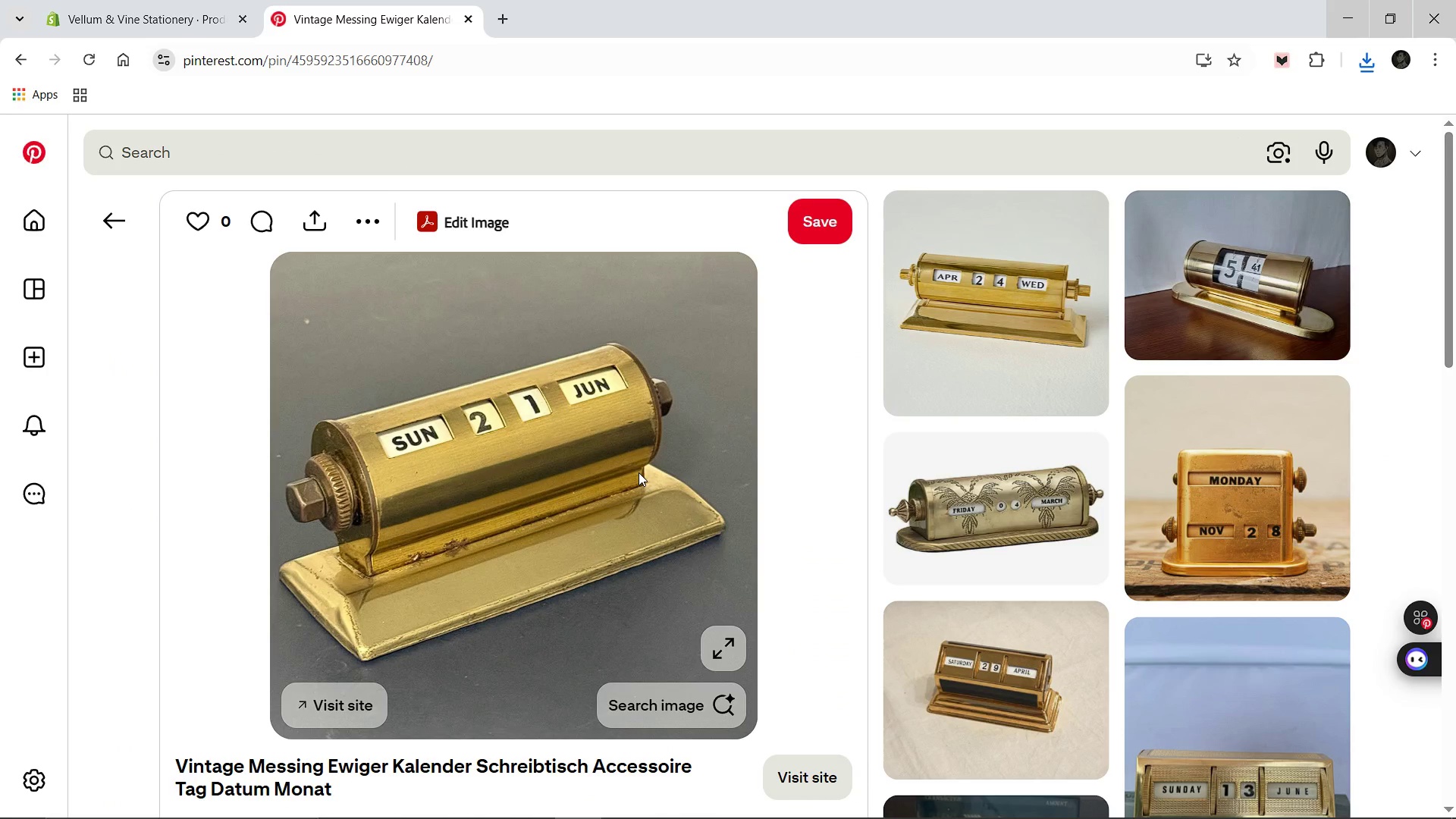 
wait(9.64)
 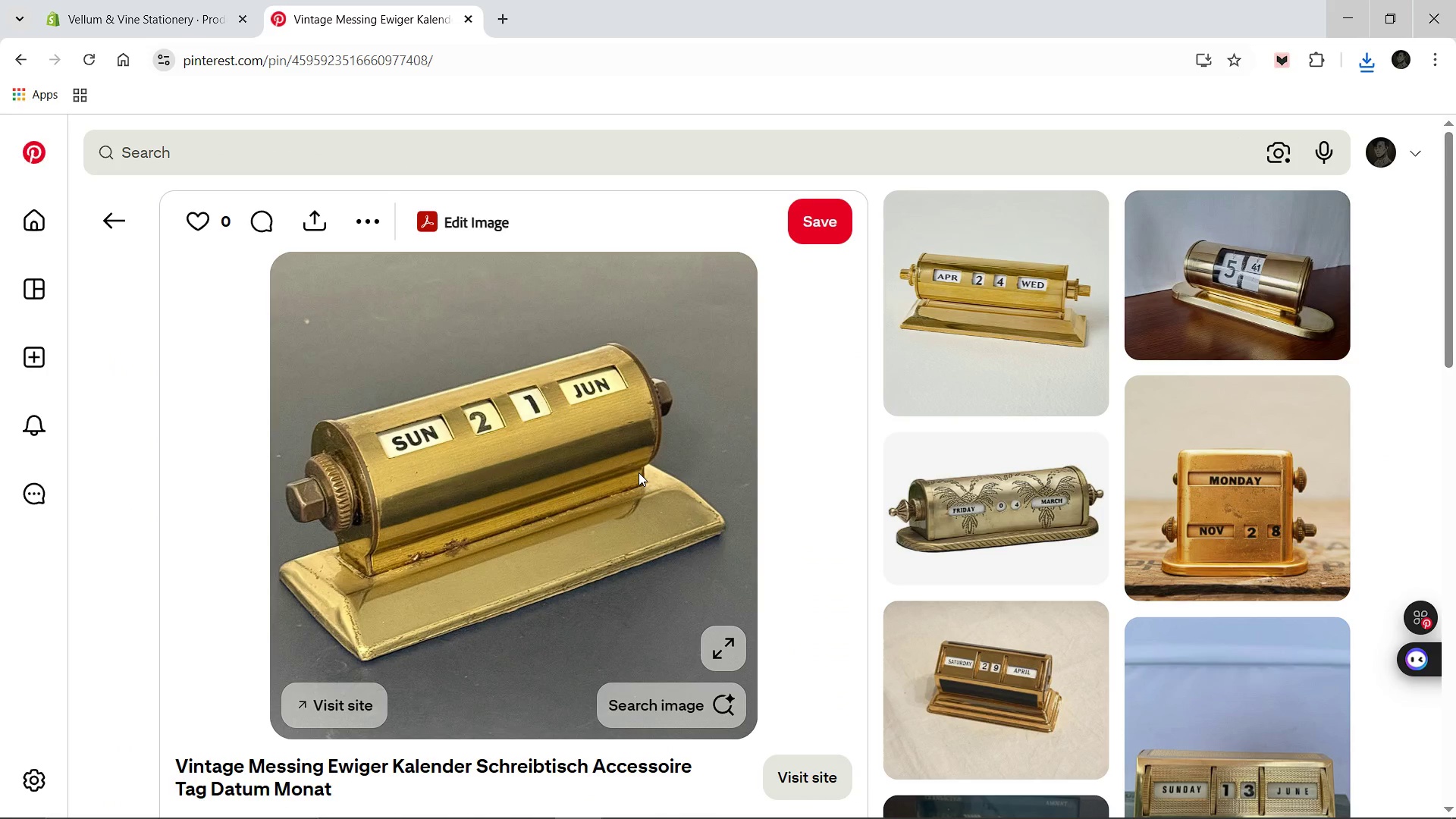 
left_click([124, 209])
 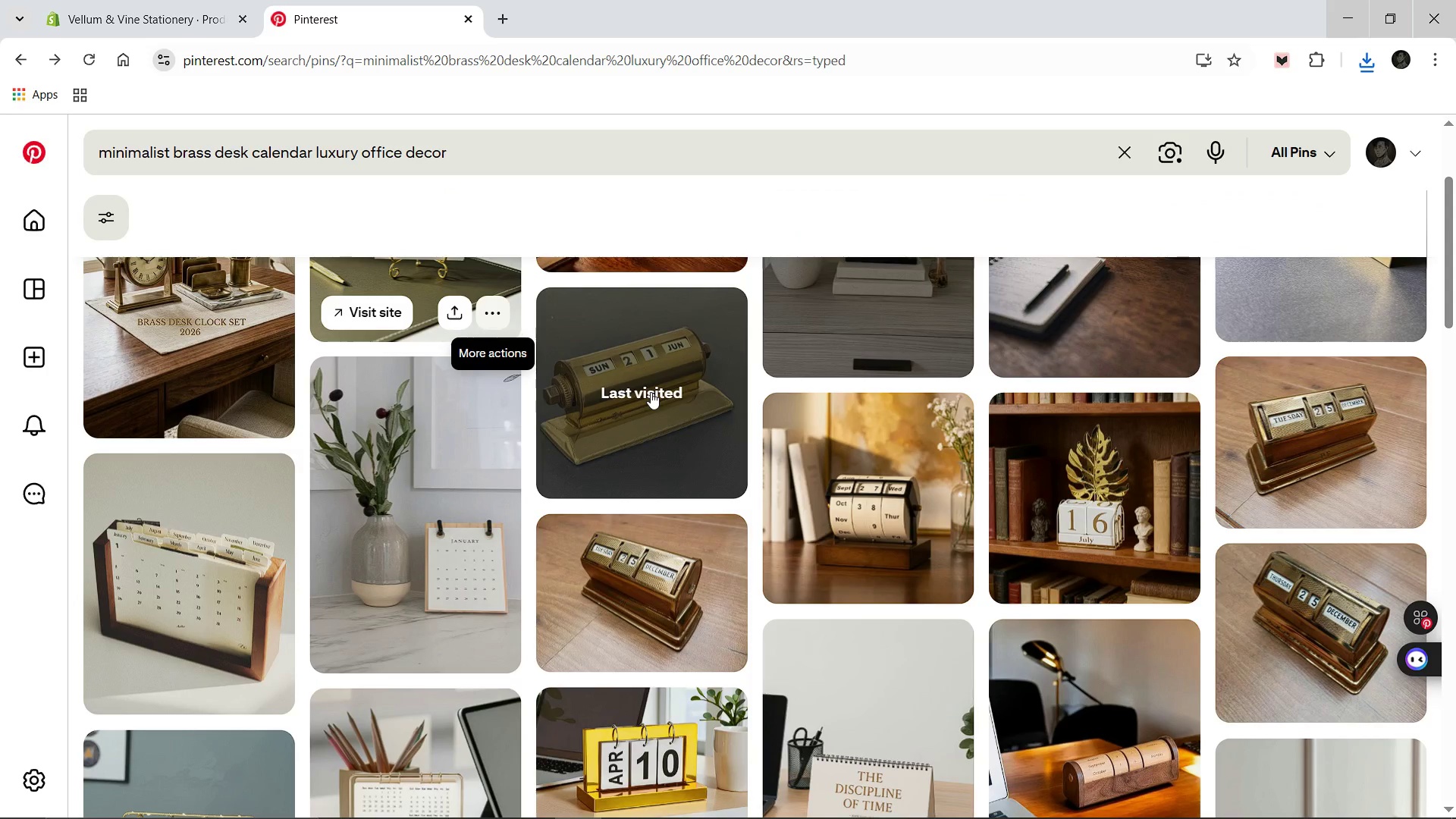 
scroll: coordinate [651, 392], scroll_direction: up, amount: 1.0
 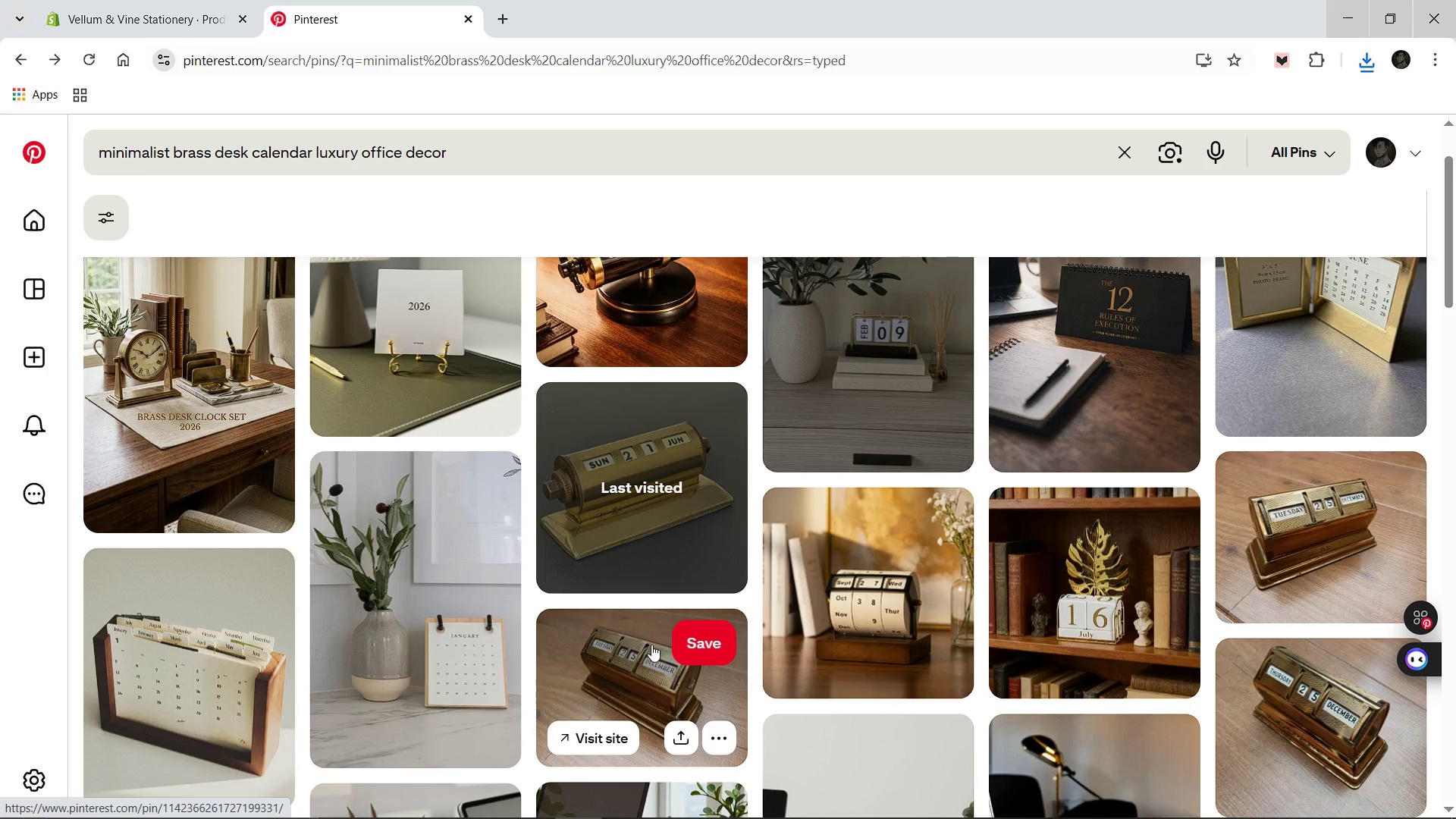 
left_click([651, 645])
 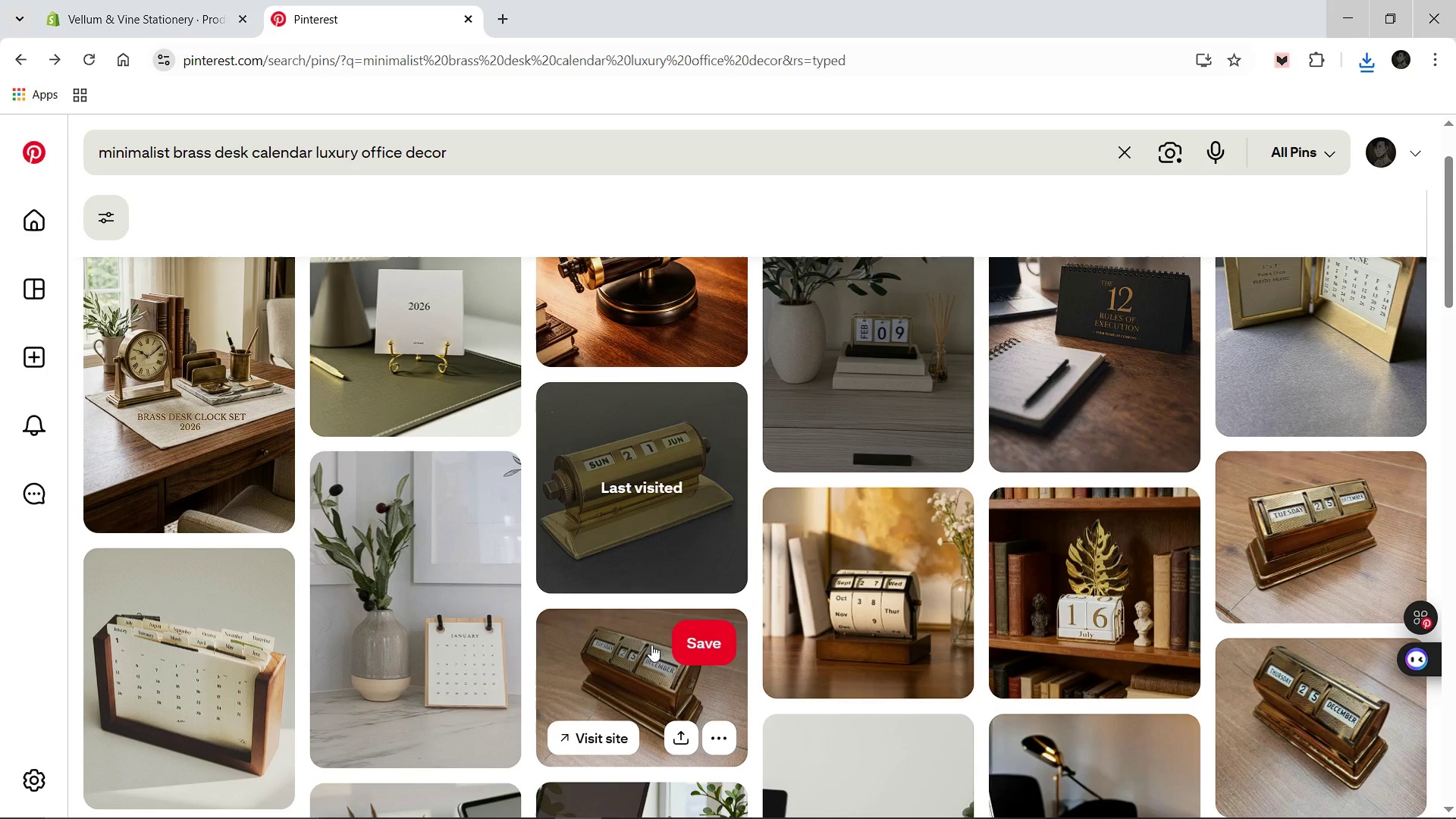 
wait(5.95)
 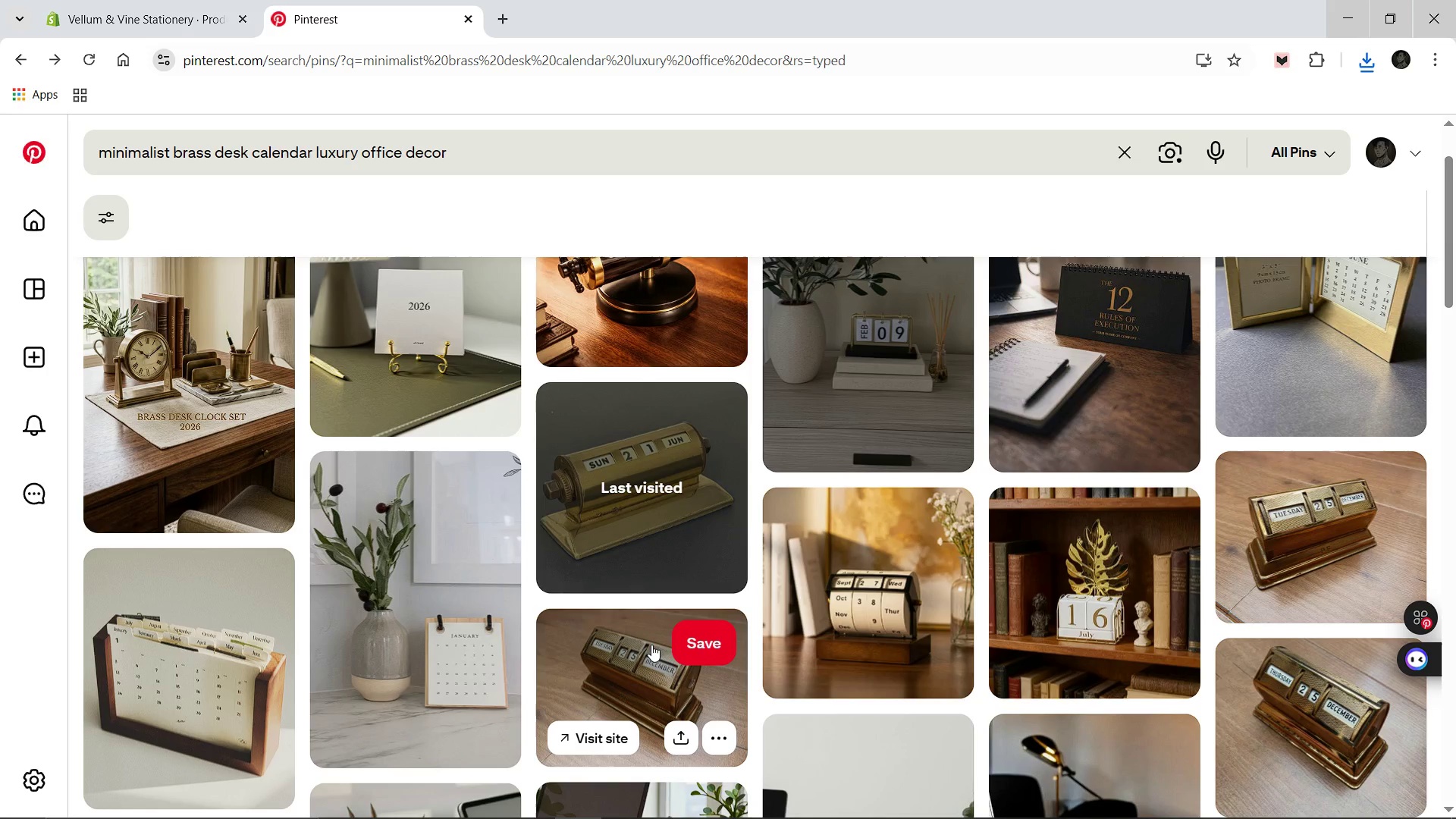 
left_click([651, 645])
 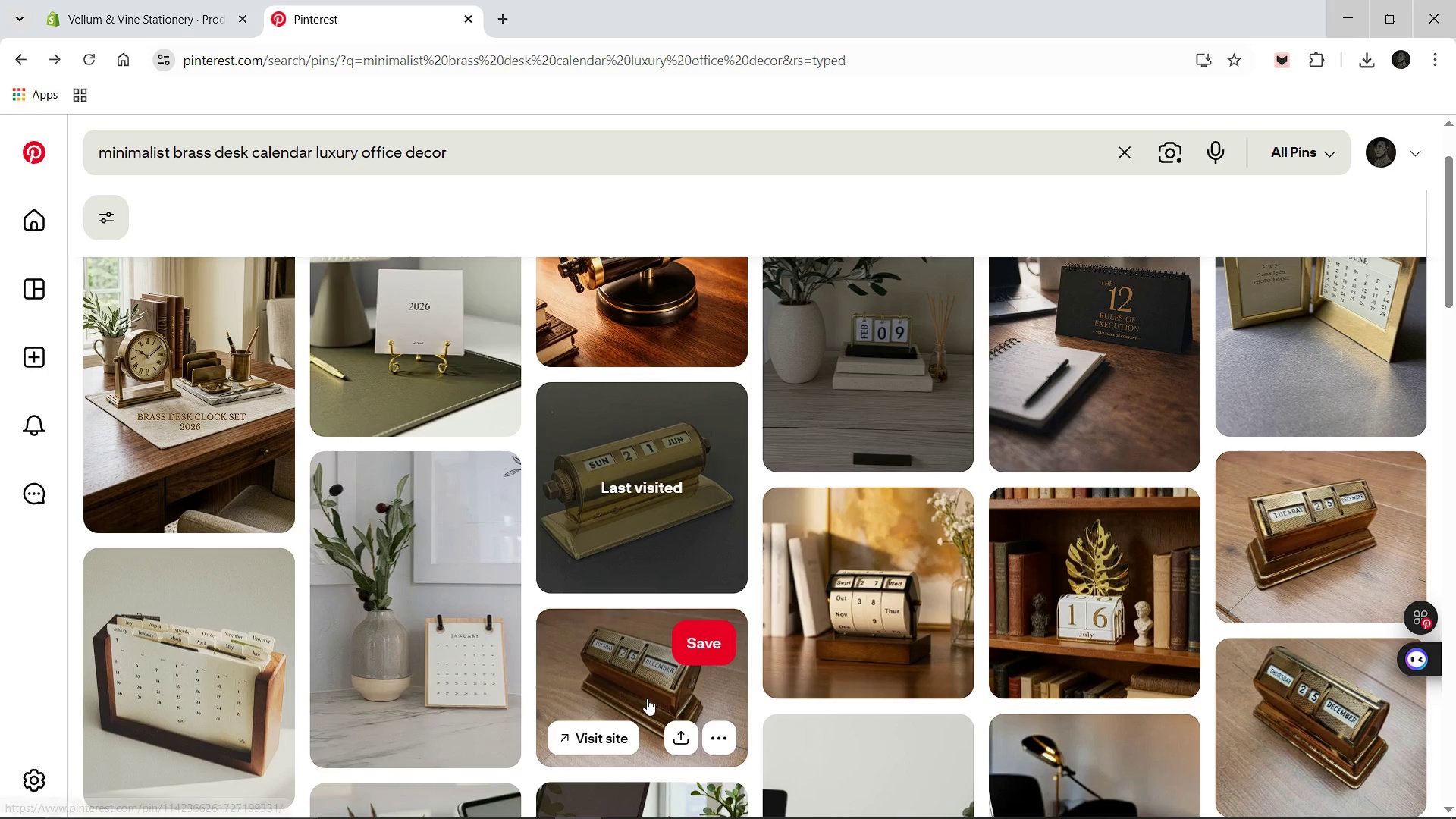 
left_click([646, 699])
 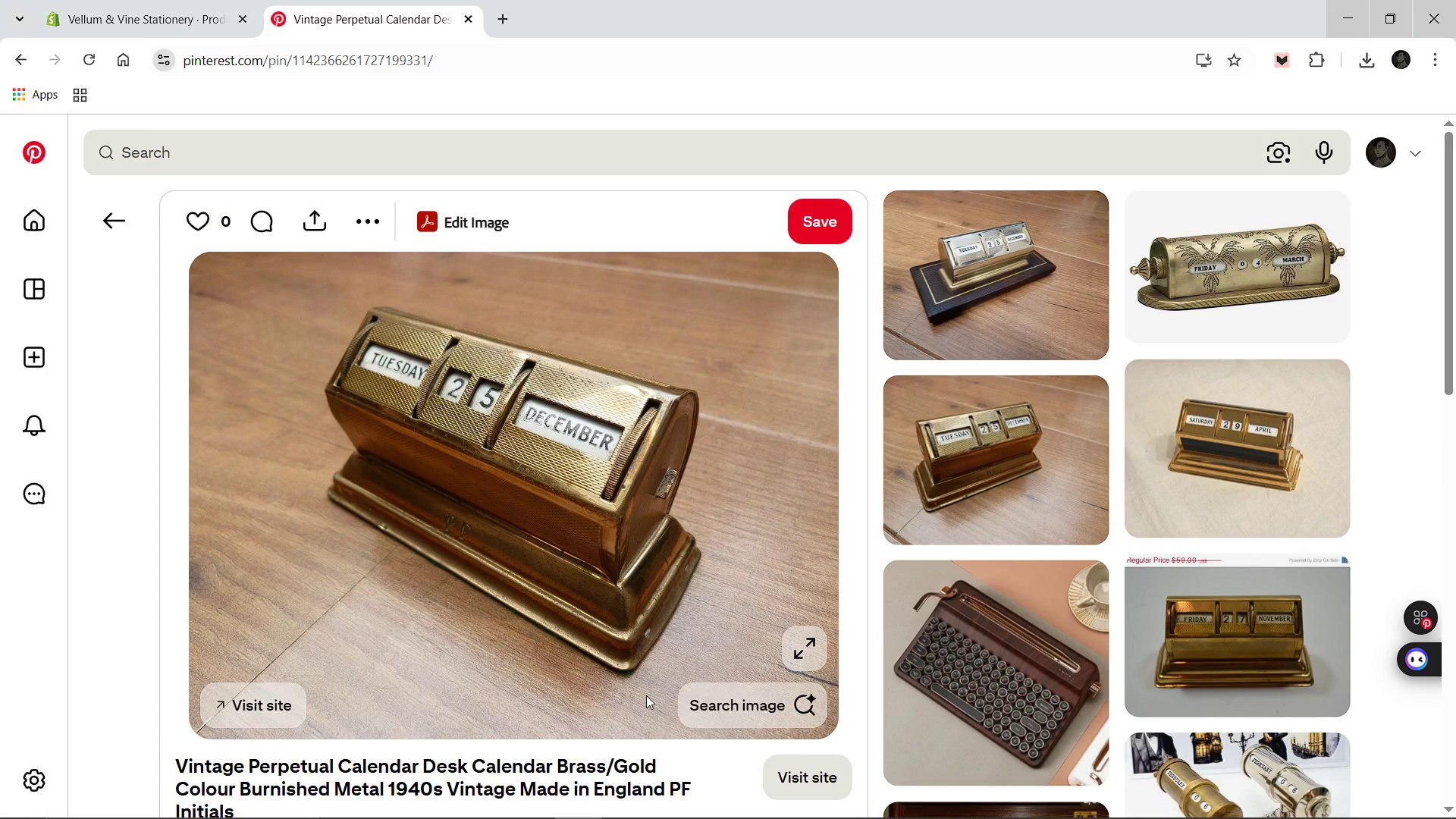 
right_click([578, 510])
 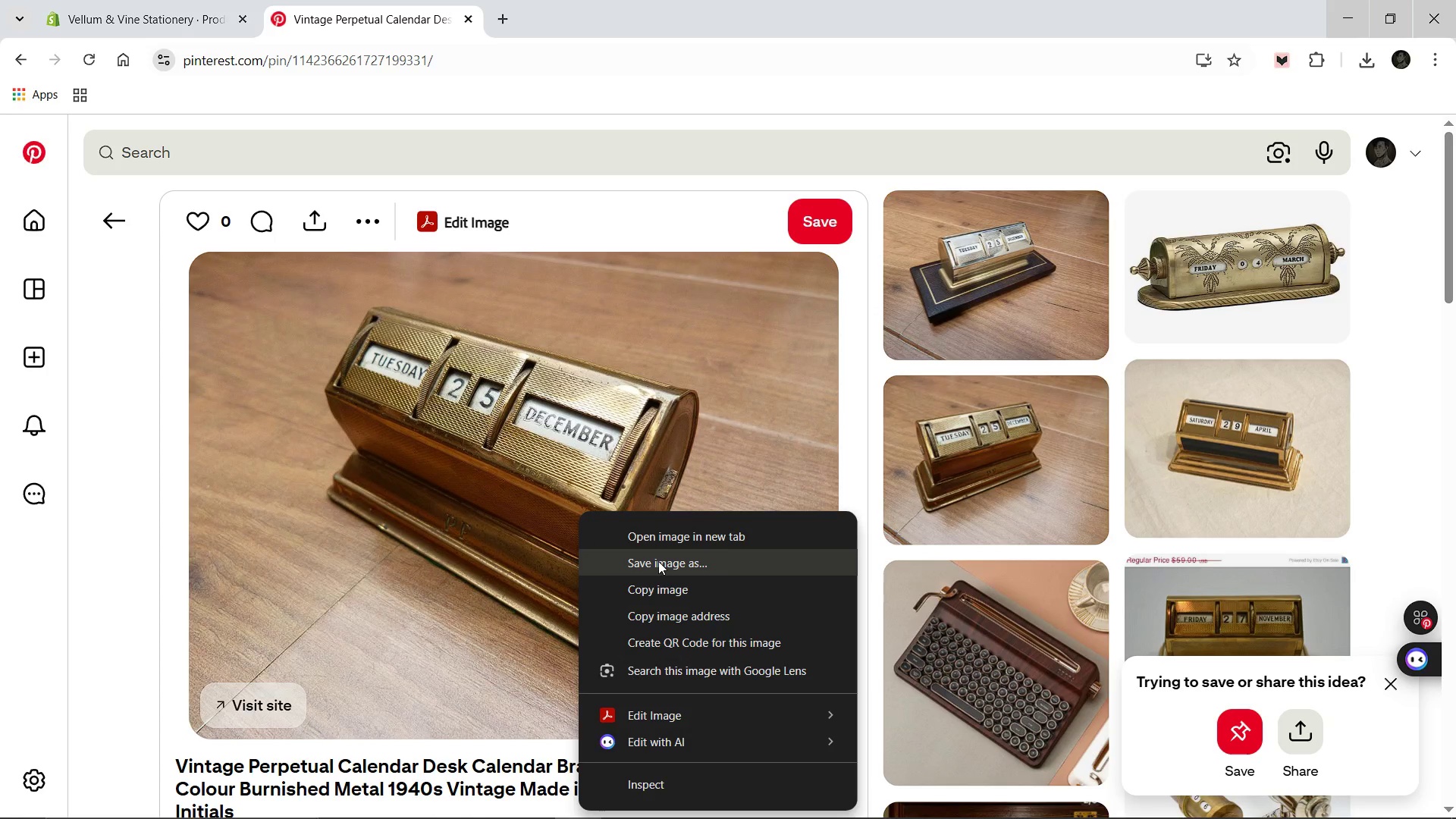 
left_click([659, 561])
 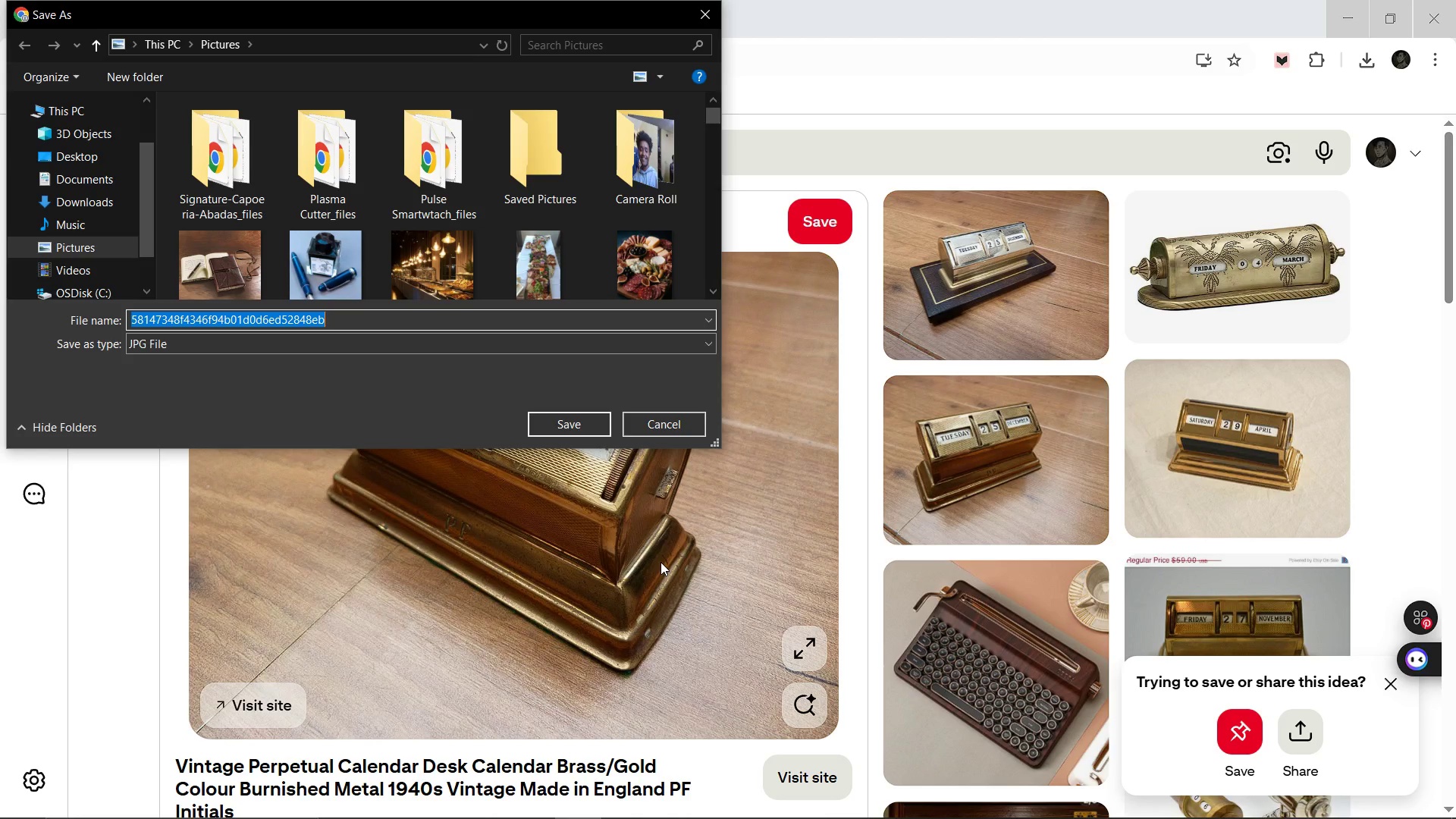 
wait(5.52)
 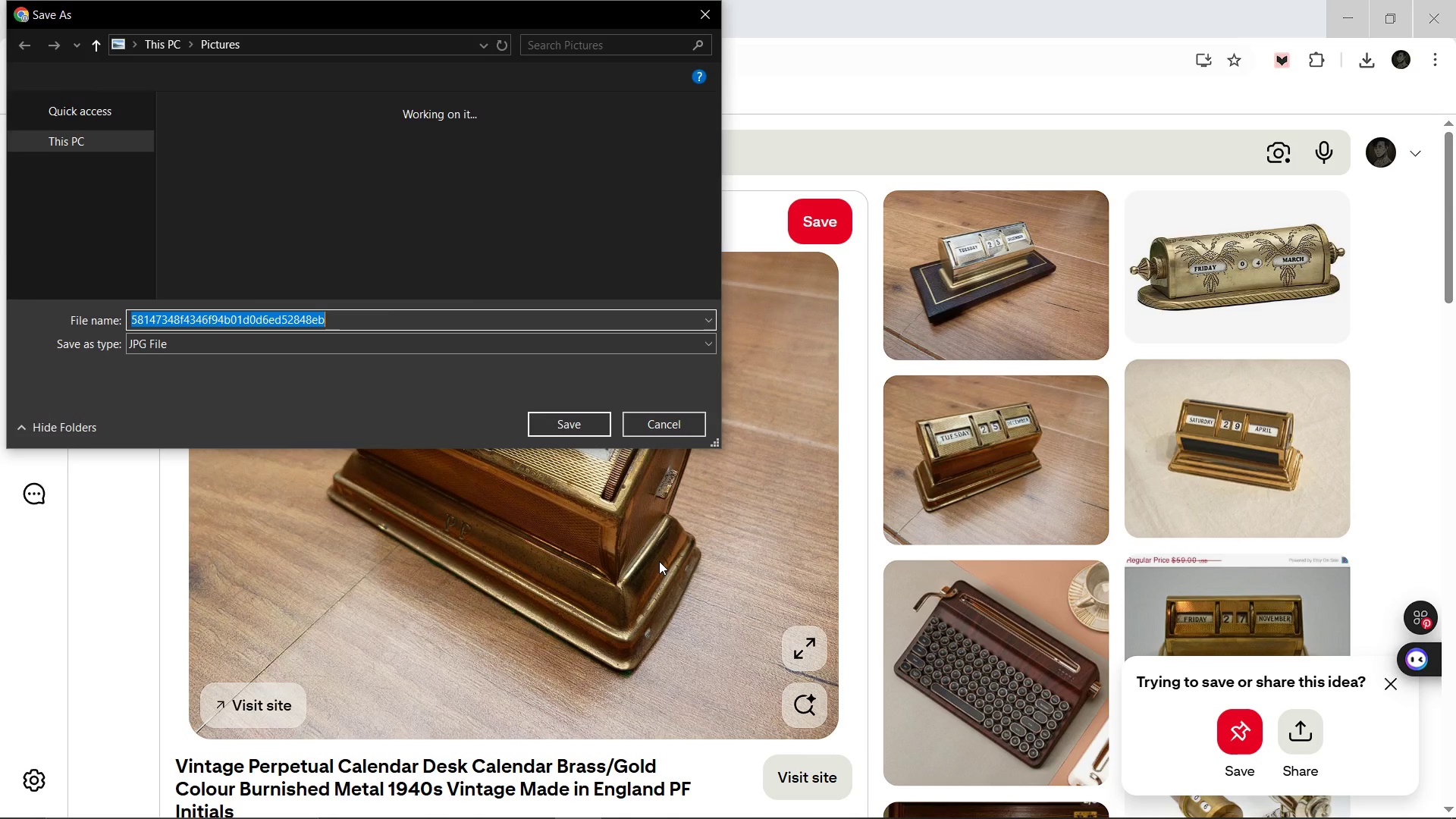 
type(Solid-Brass-Desktop-Calendar)
 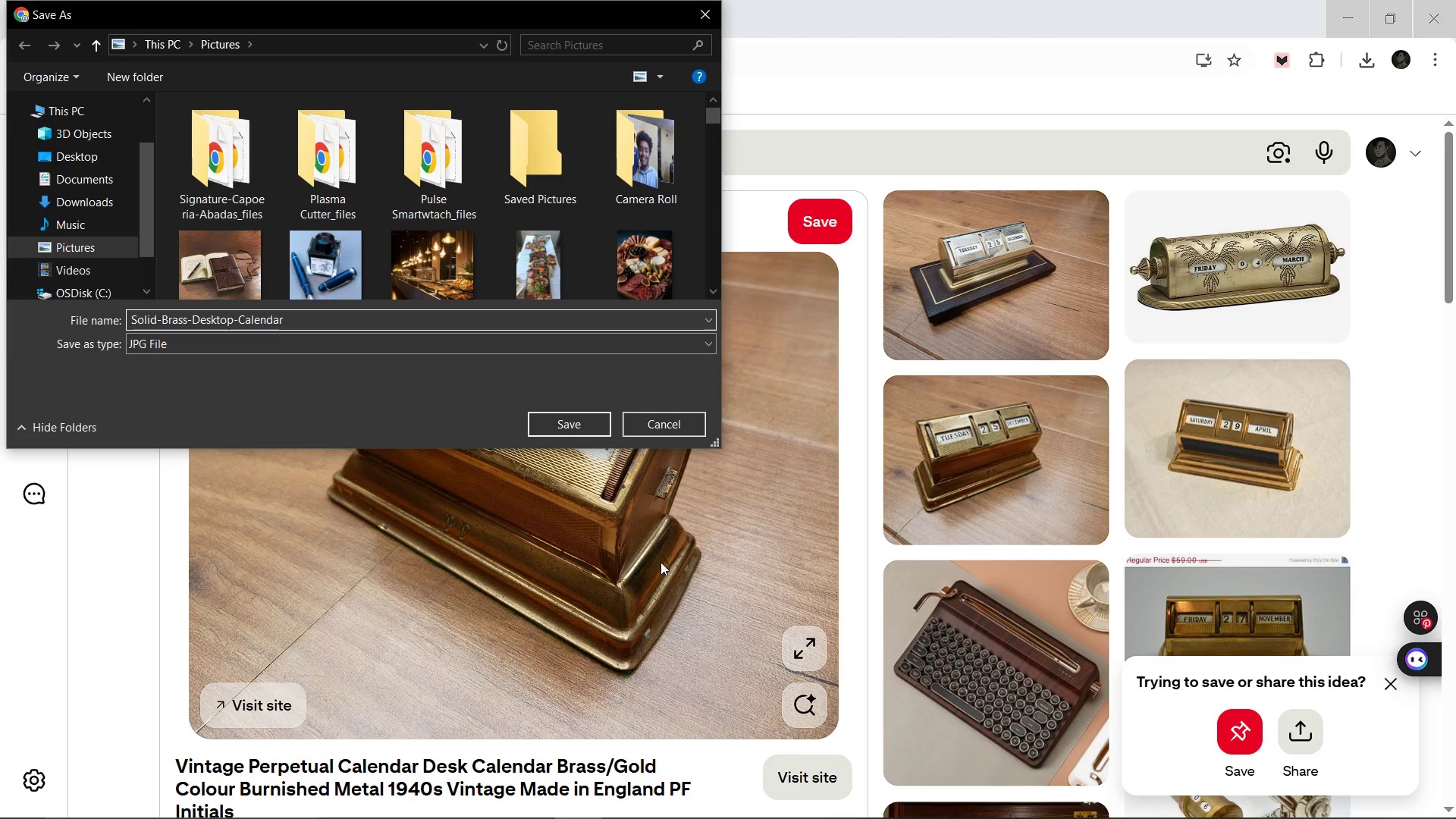 
left_click([578, 419])
 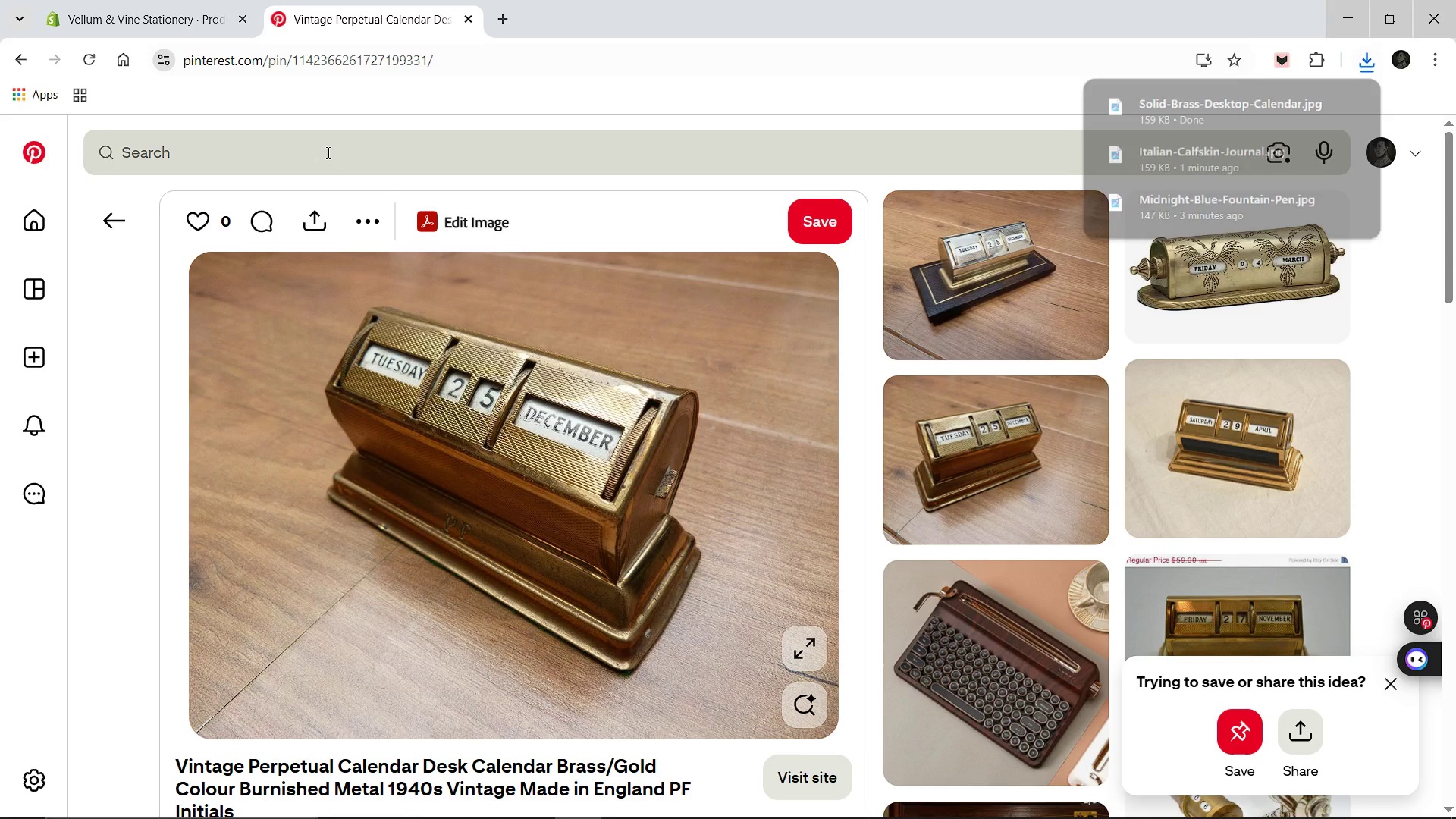 
left_click([327, 152])
 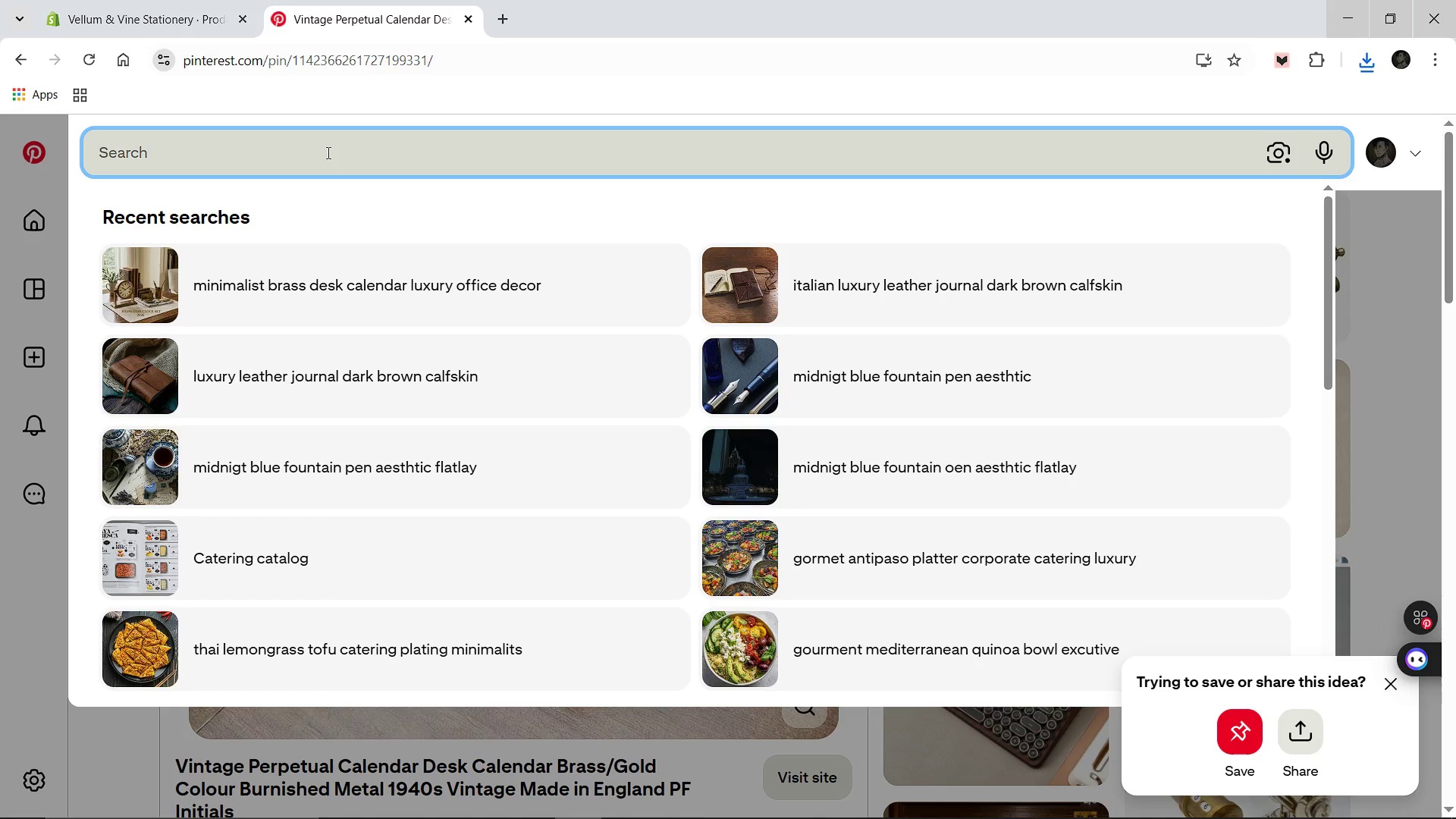 
type(c)
key(Backspace)
type(vintage wax seal kit gided edge cards minimalist)
 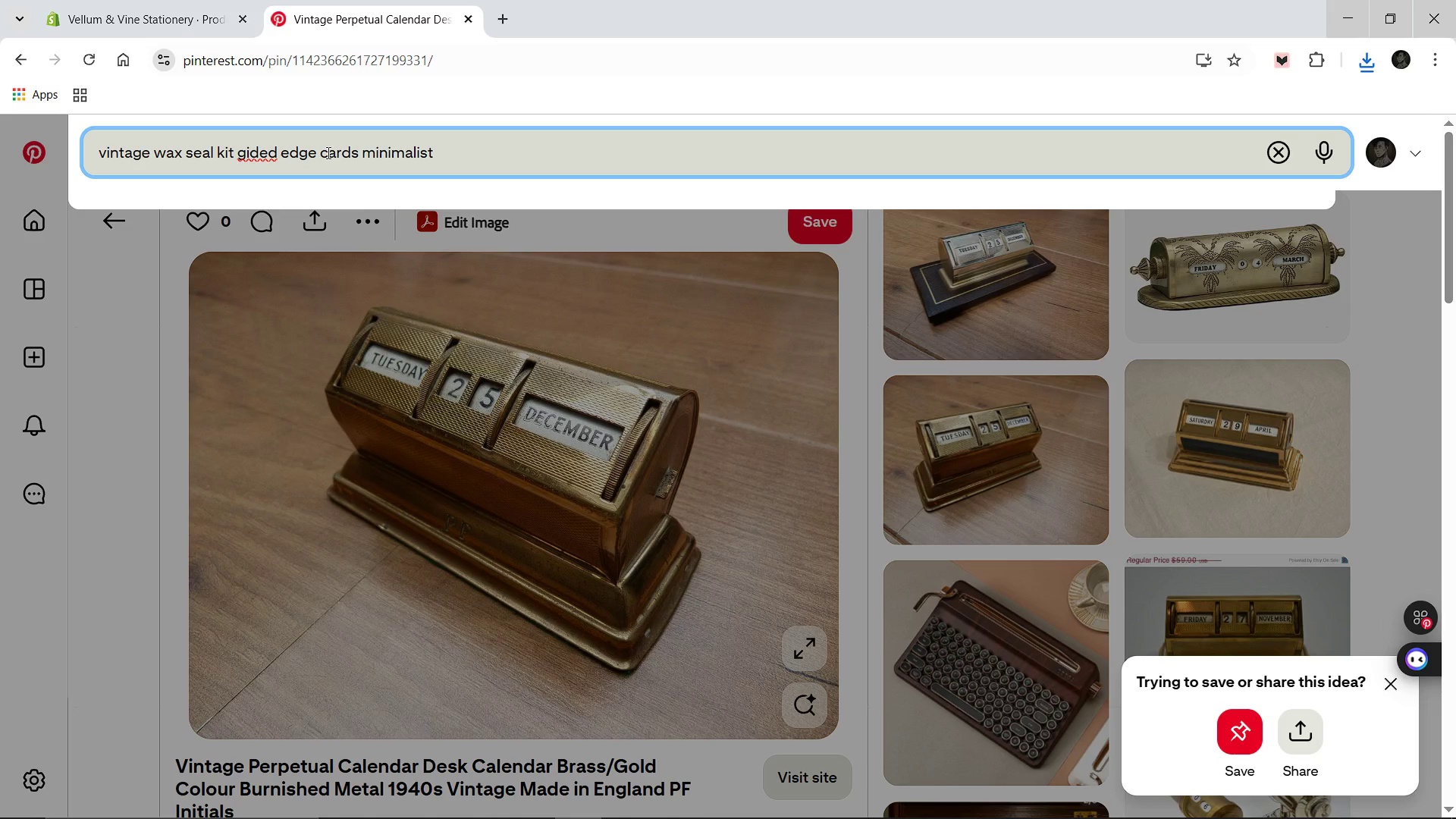 
key(Enter)
 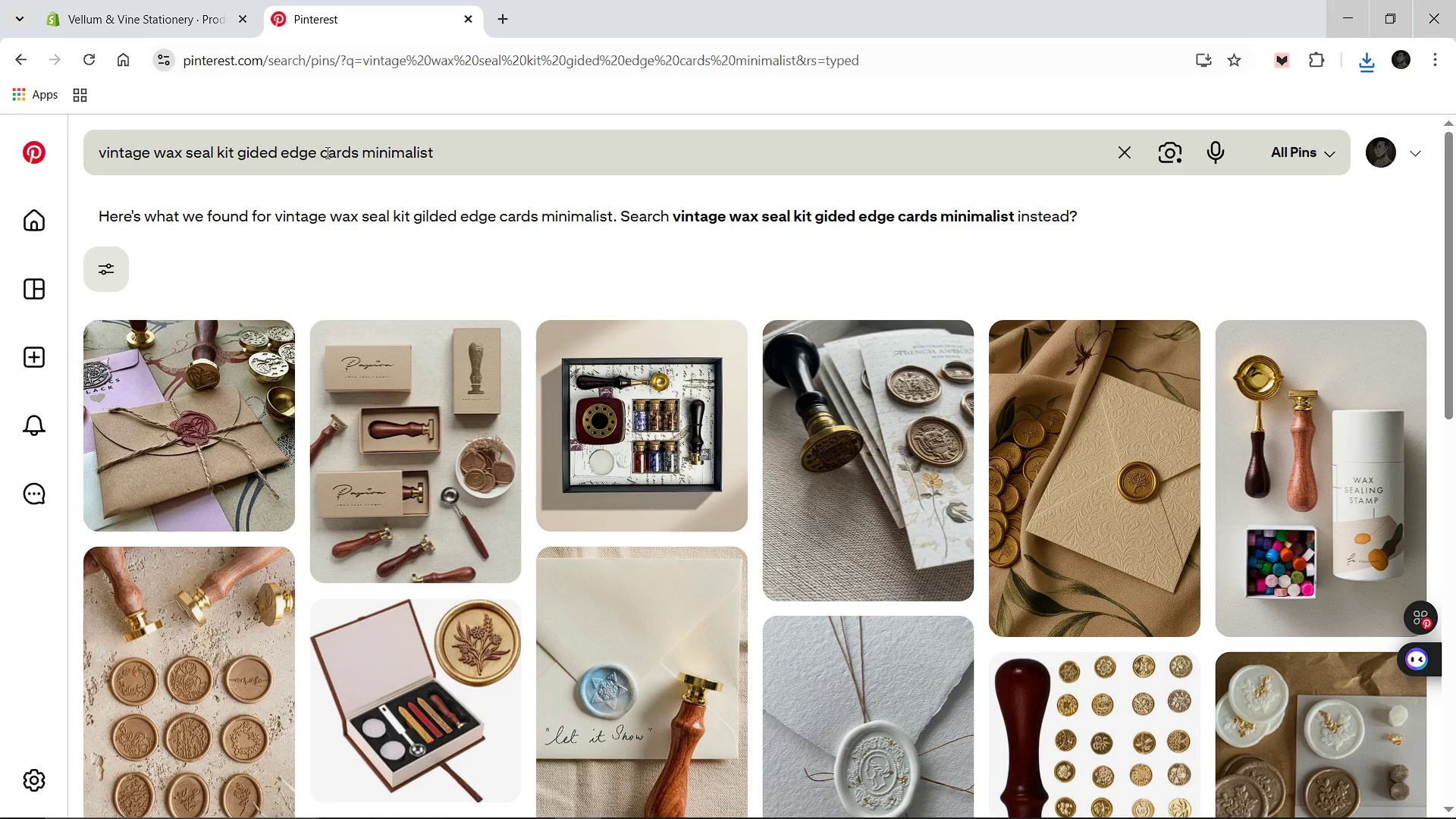 
wait(11.55)
 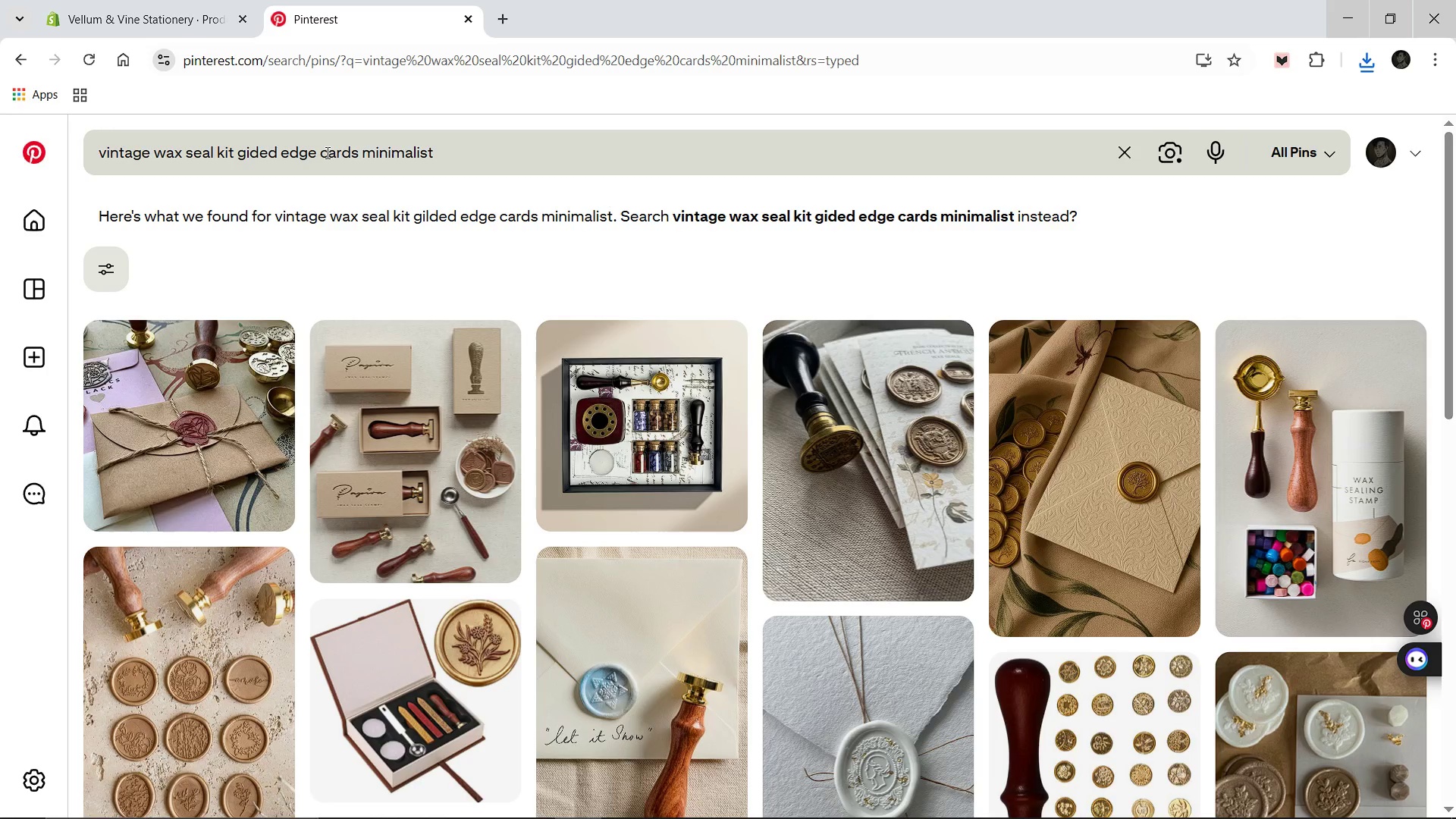 
scroll: coordinate [745, 498], scroll_direction: down, amount: 3.0
 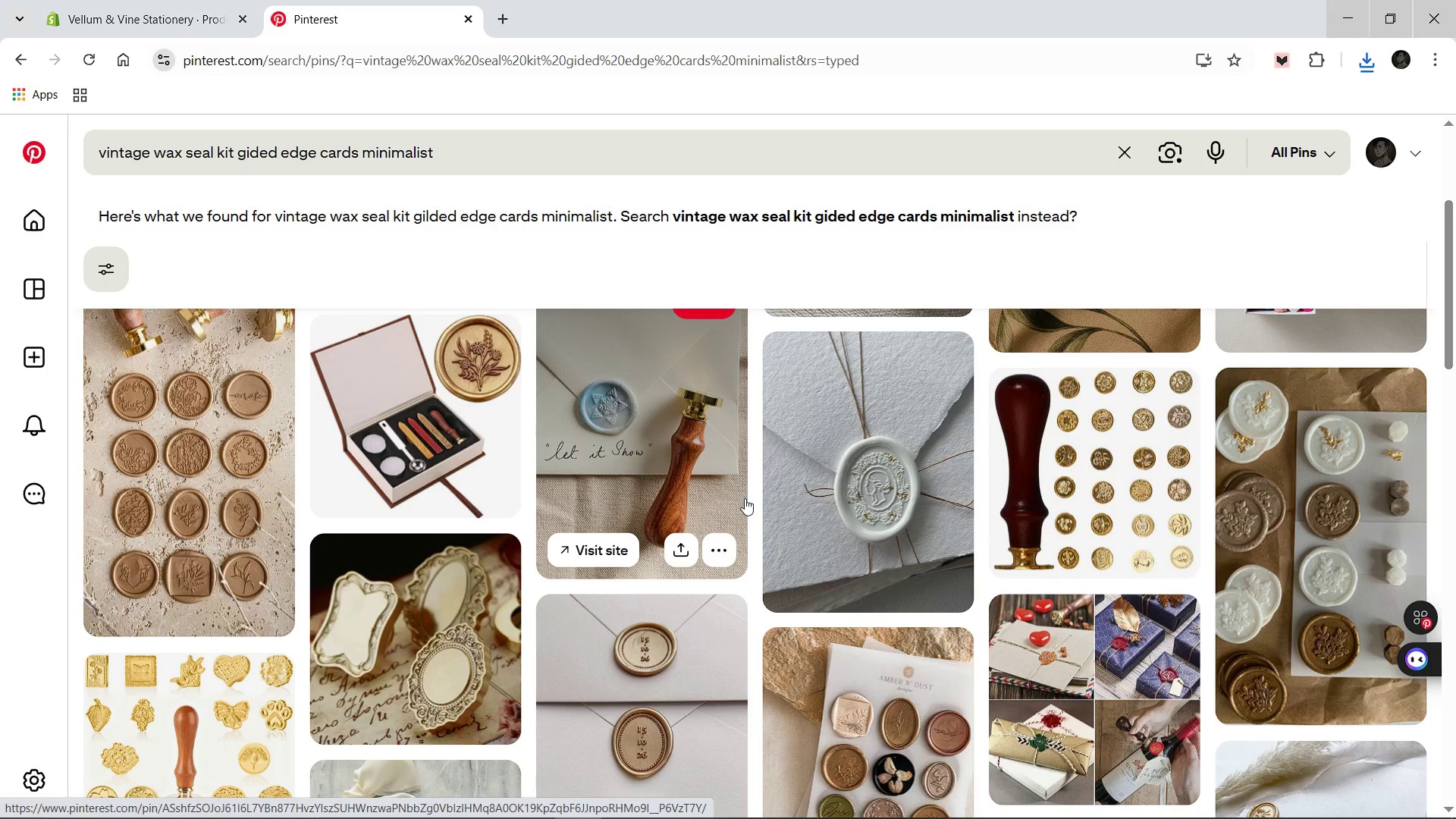 
scroll: coordinate [744, 498], scroll_direction: up, amount: 2.0
 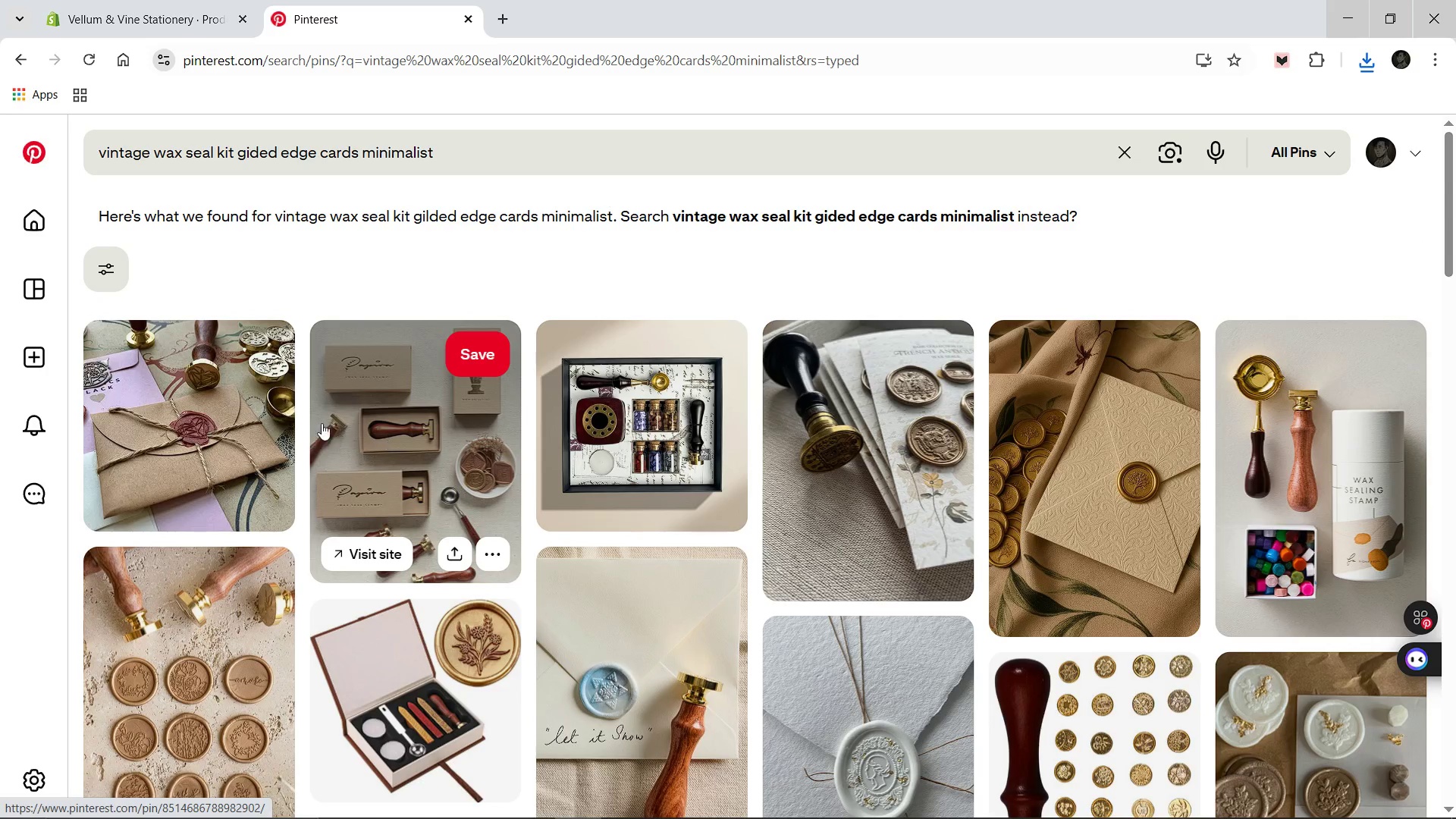 
mouse_move([316, 413])
 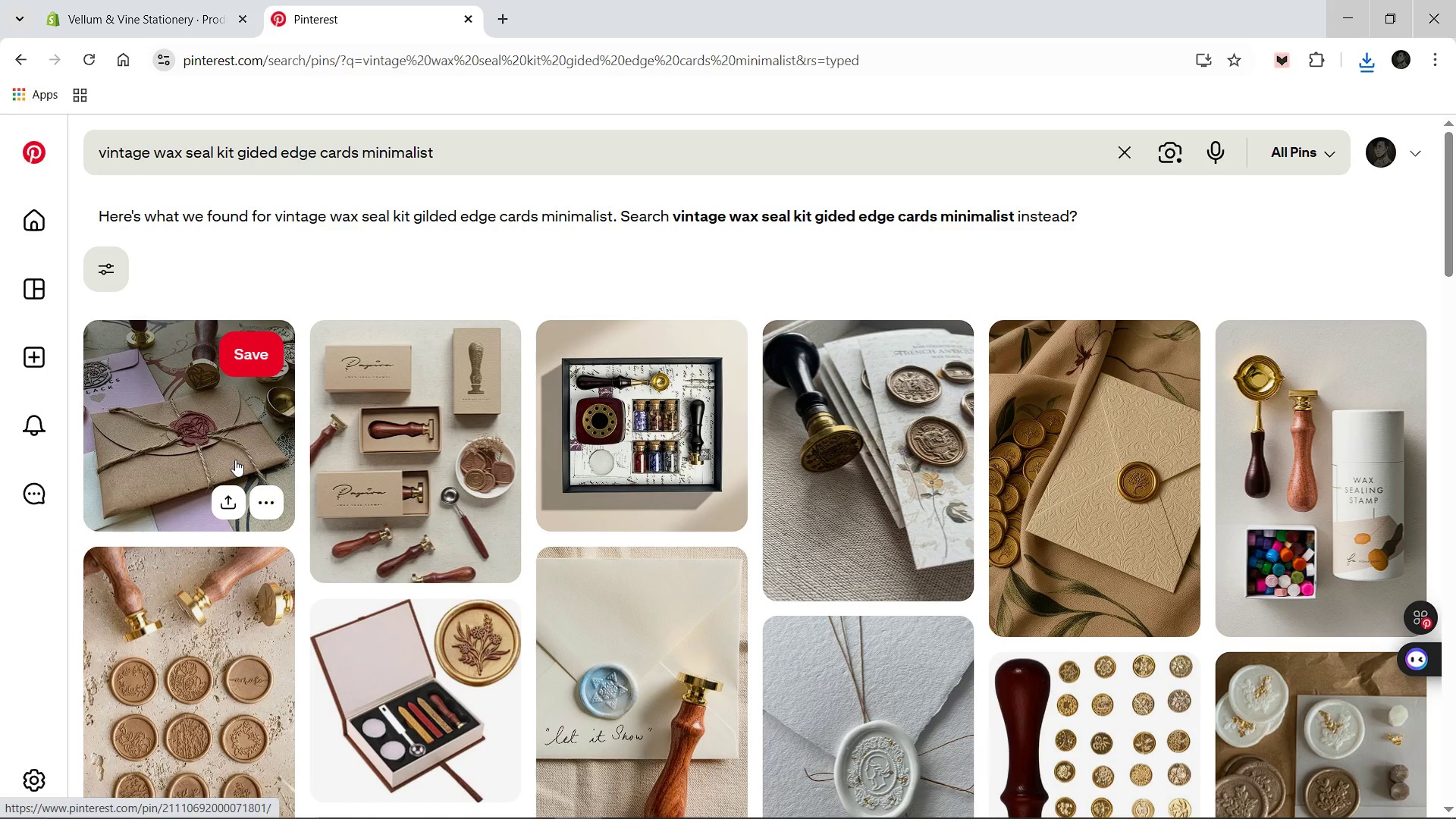 
wait(6.88)
 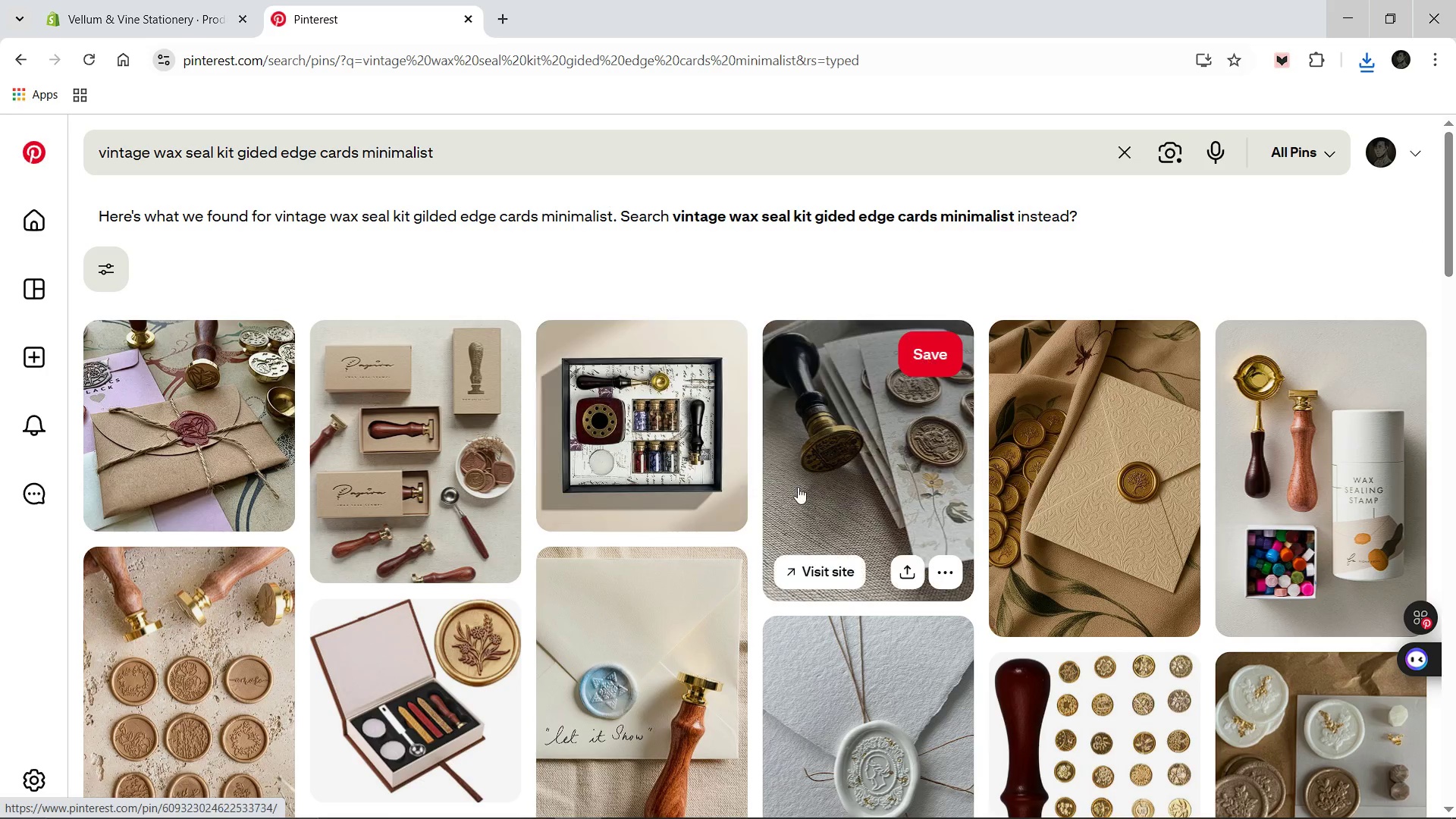 
scroll: coordinate [235, 460], scroll_direction: down, amount: 2.0
 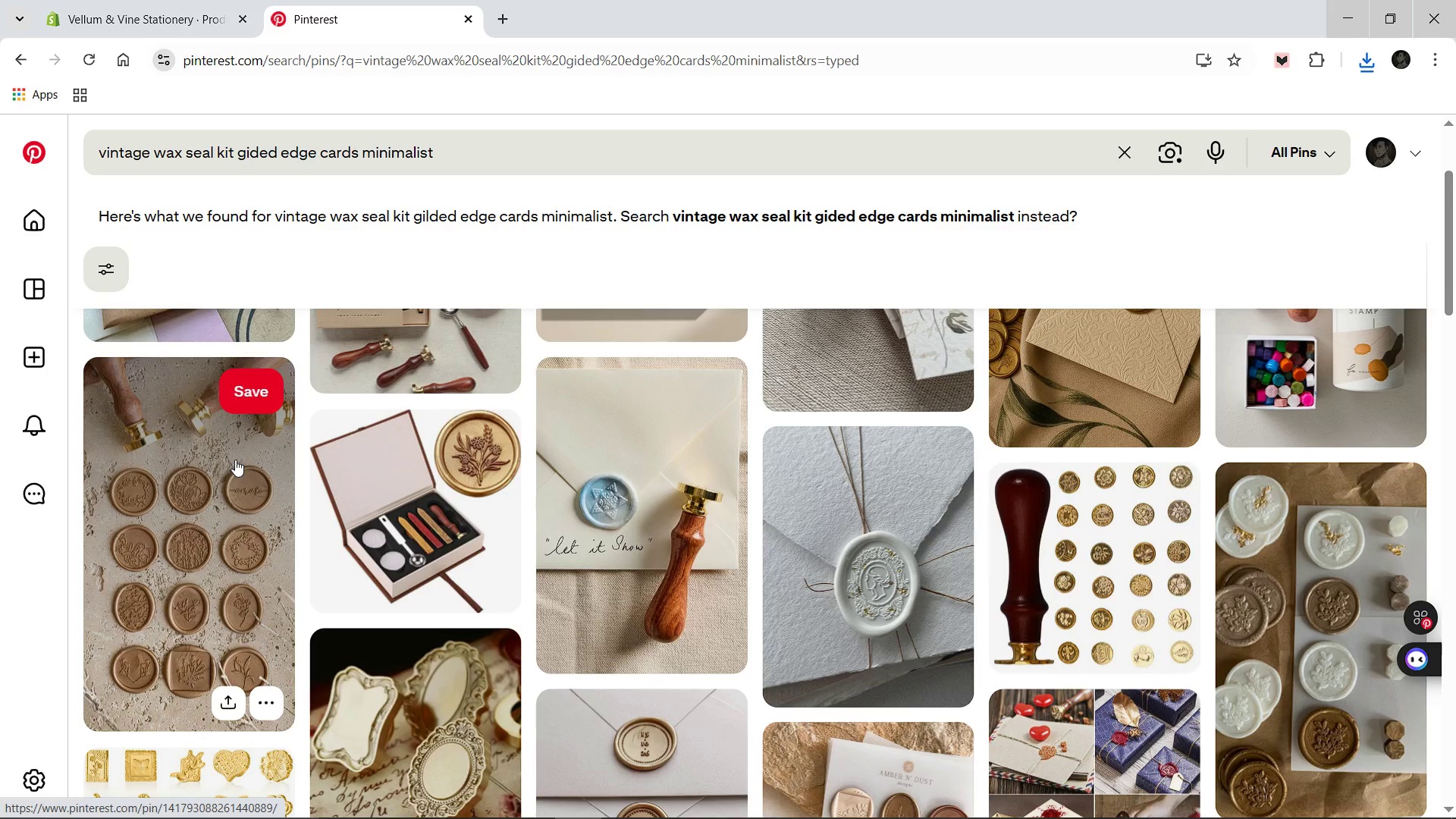 
scroll: coordinate [235, 460], scroll_direction: up, amount: 1.0
 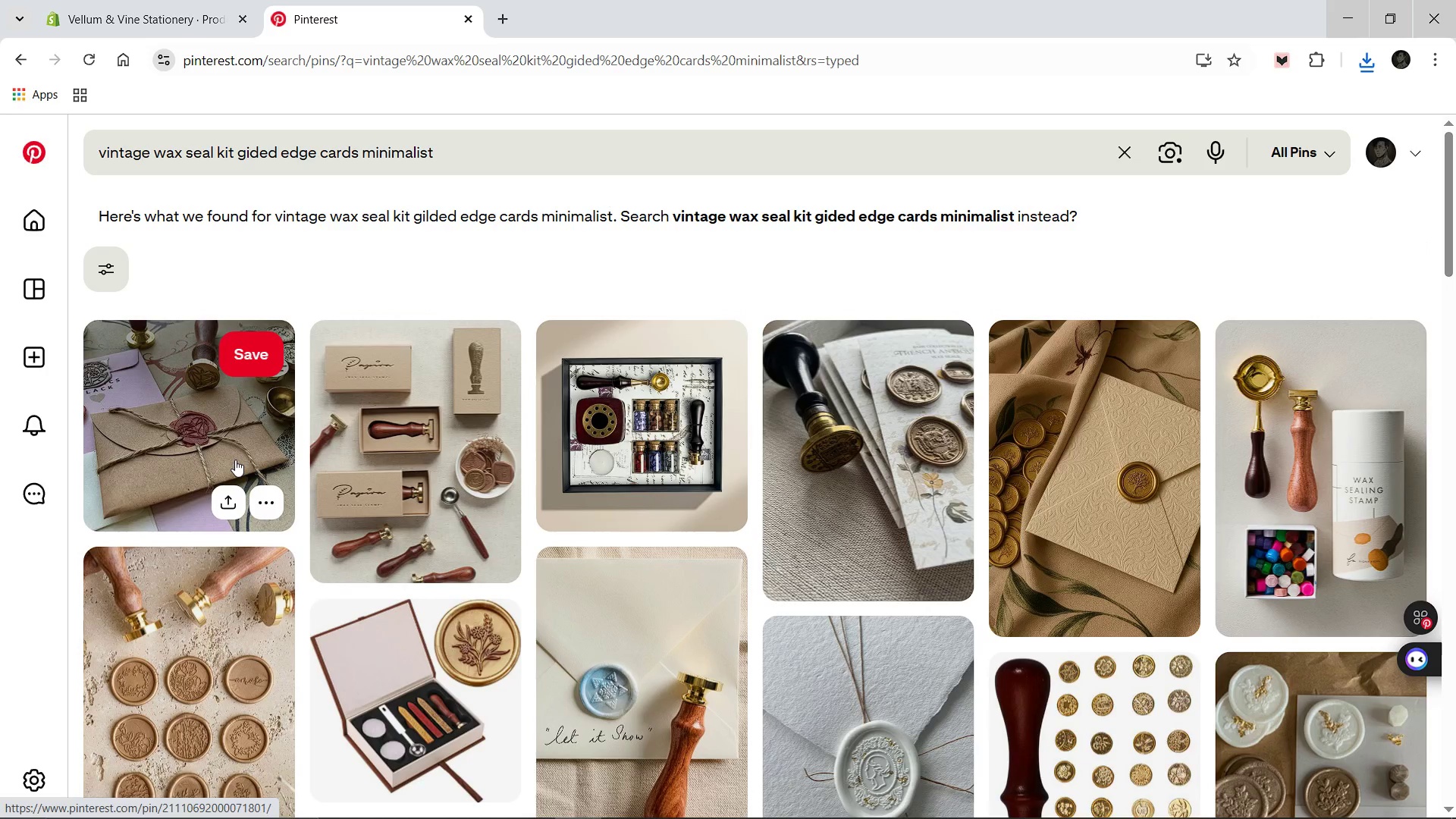 
left_click([235, 460])
 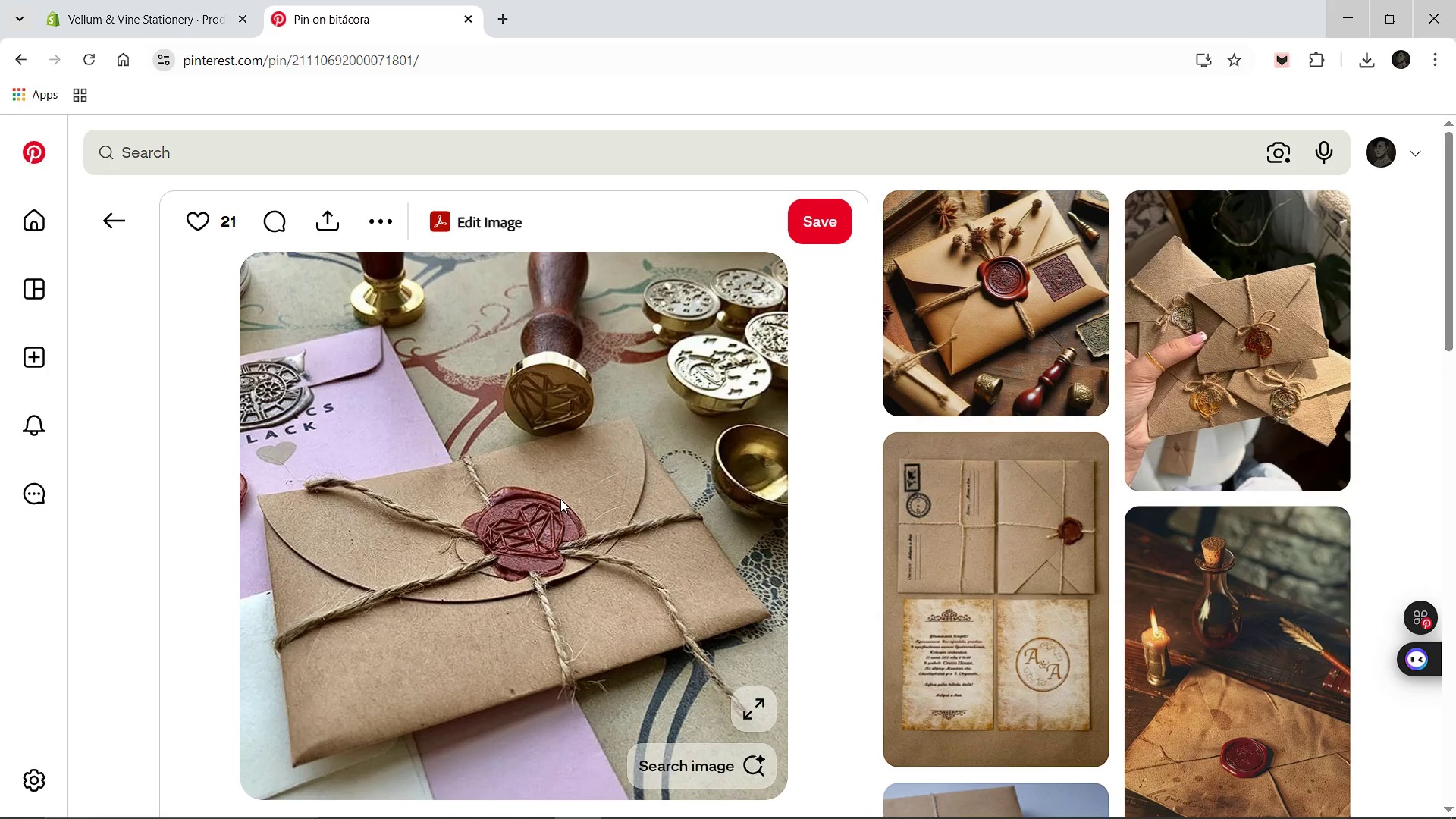 
right_click([560, 499])
 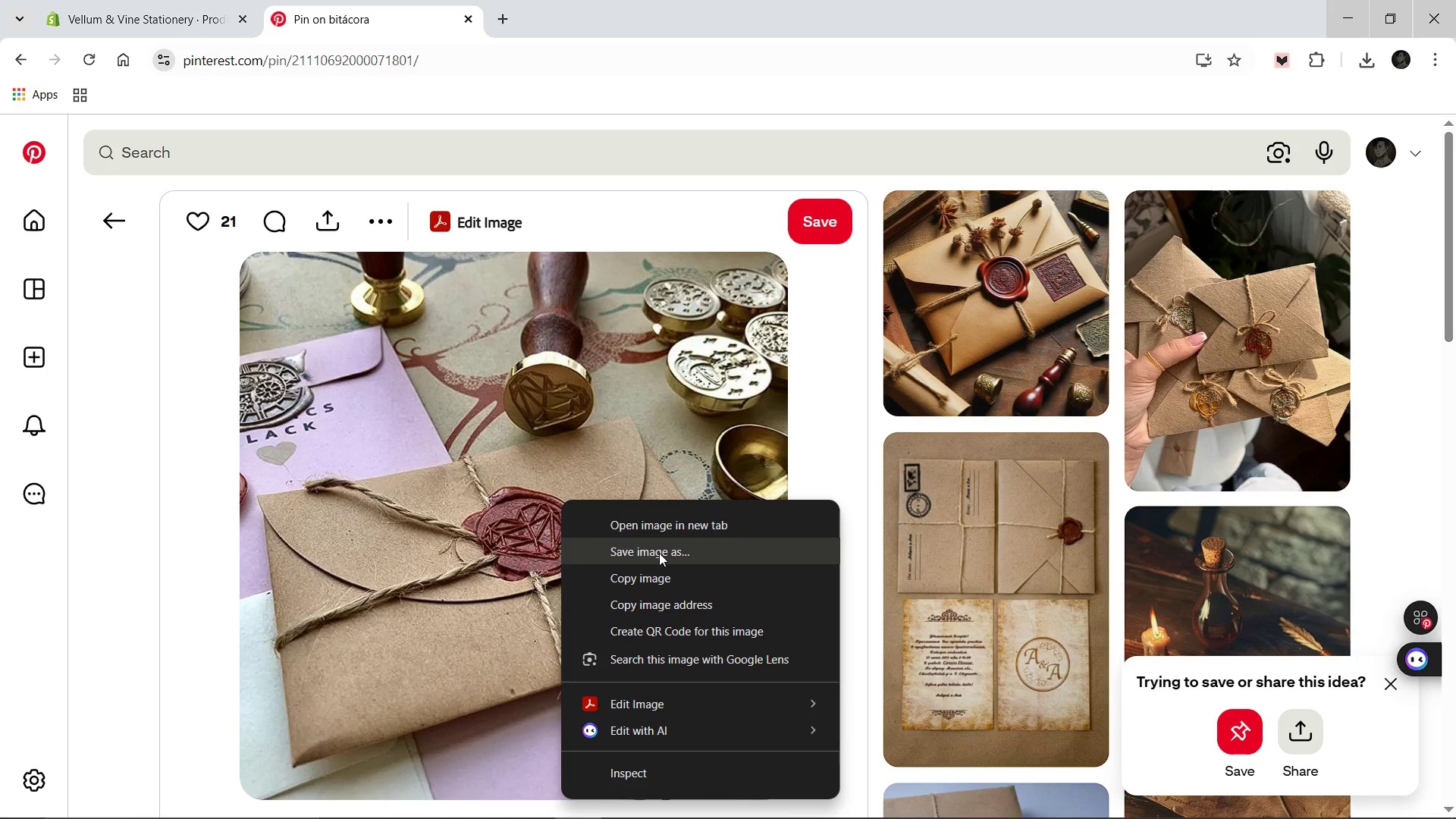 
left_click([659, 553])
 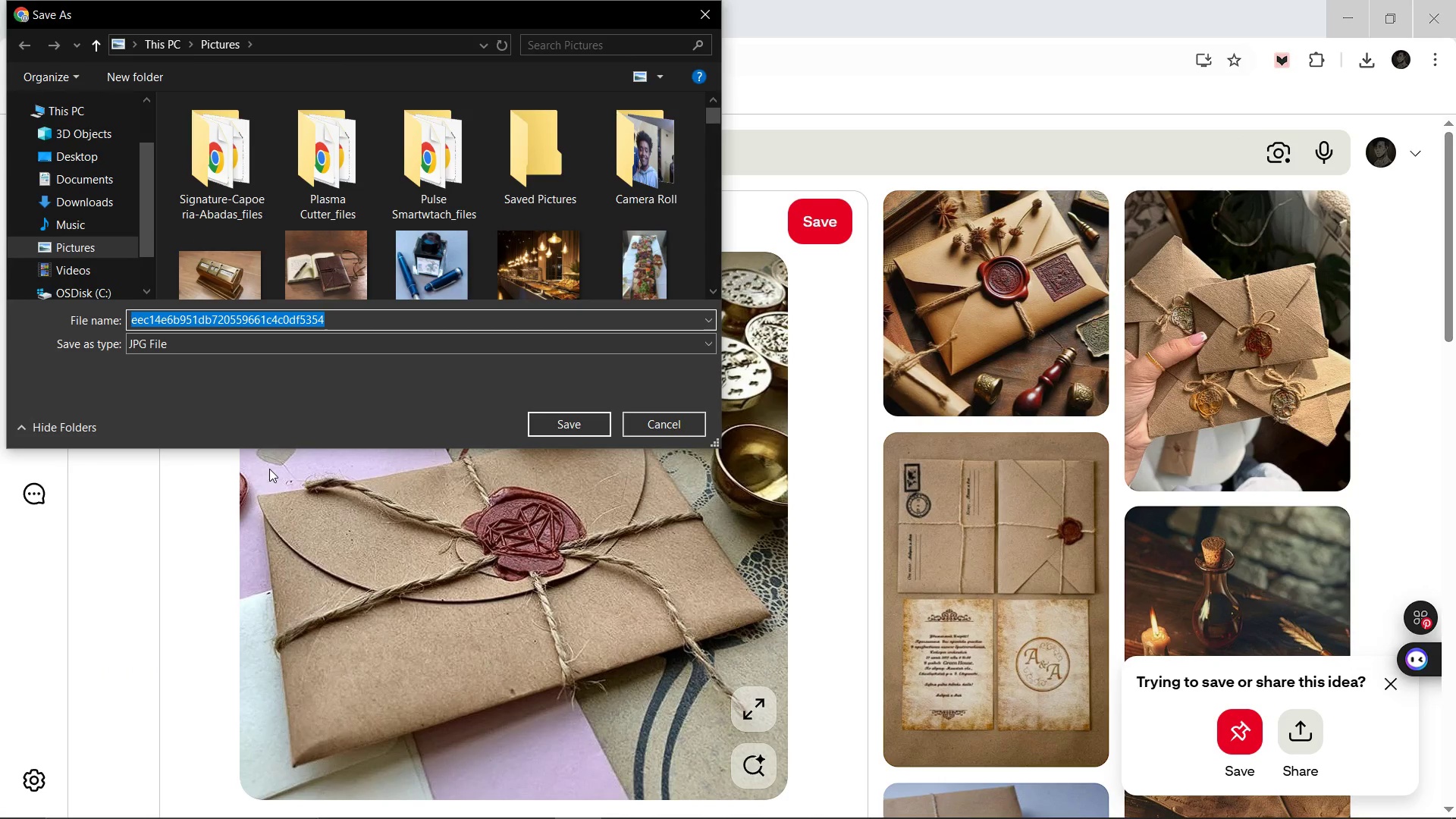 
type(Hadn-Poured-Wax-Seal-Kit)
 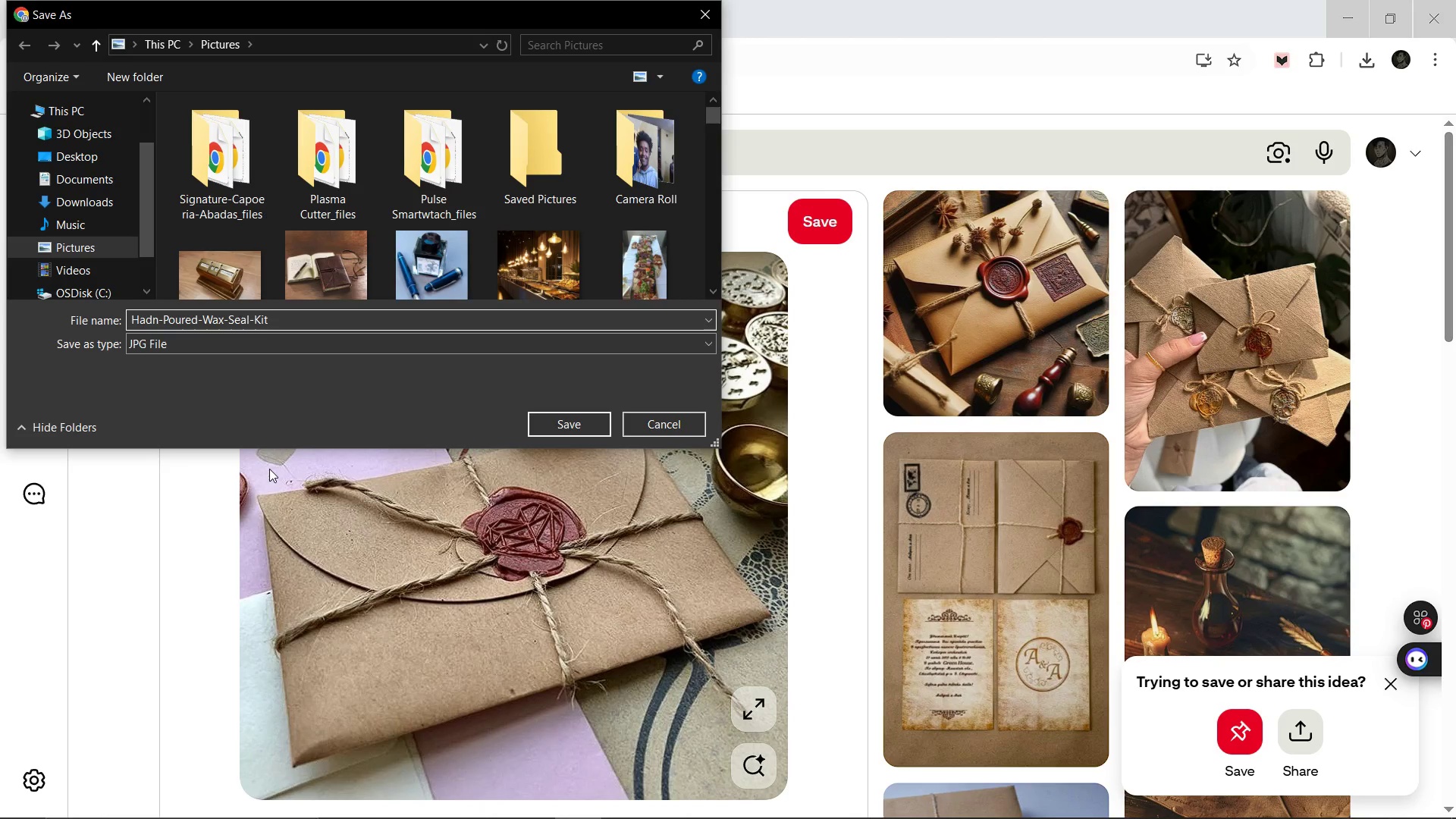 
key(Enter)
 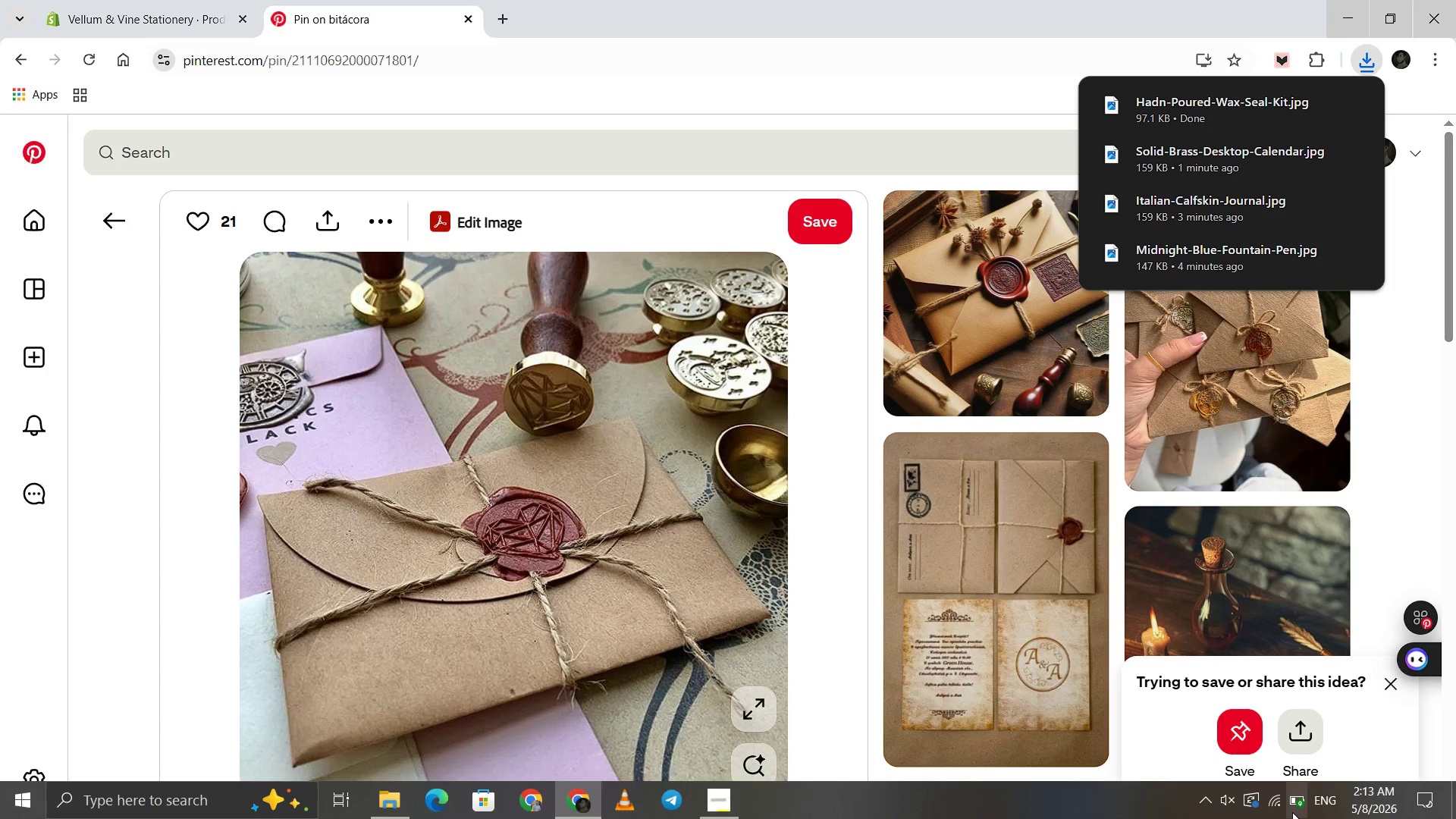 
left_click([1292, 812])
 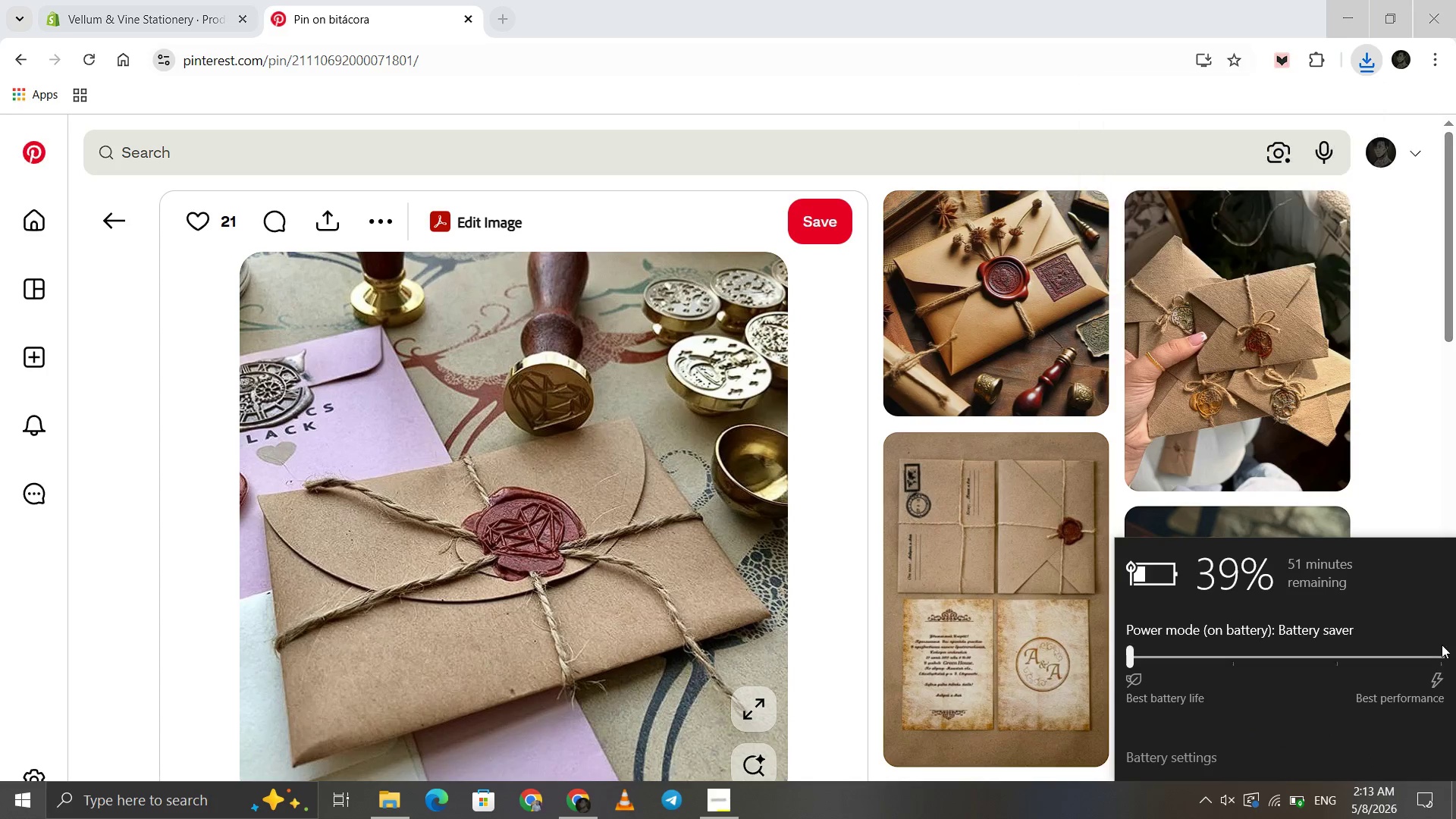 
left_click([1442, 646])
 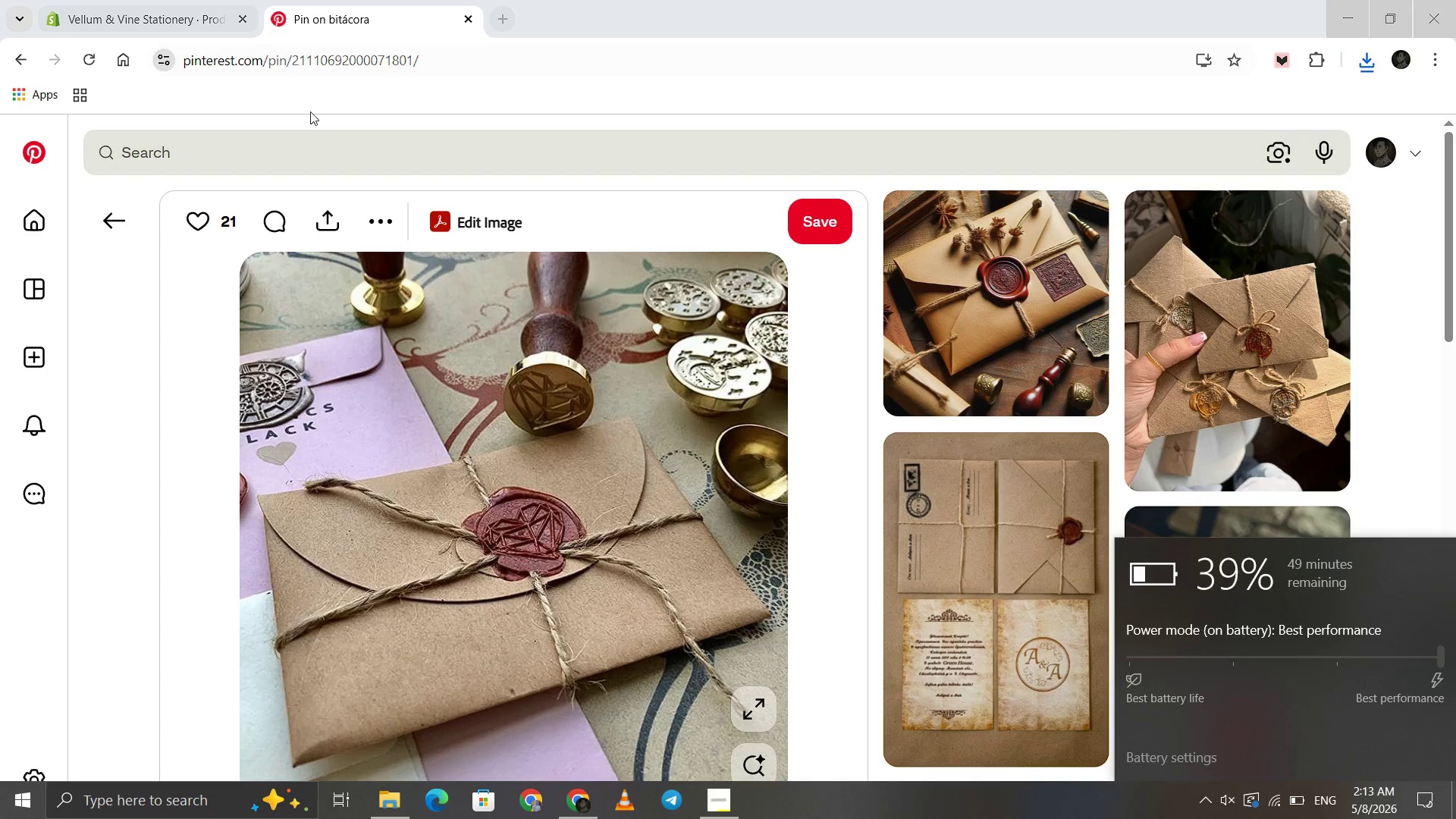 
left_click_drag(start_coordinate=[310, 111], to_coordinate=[307, 121])
 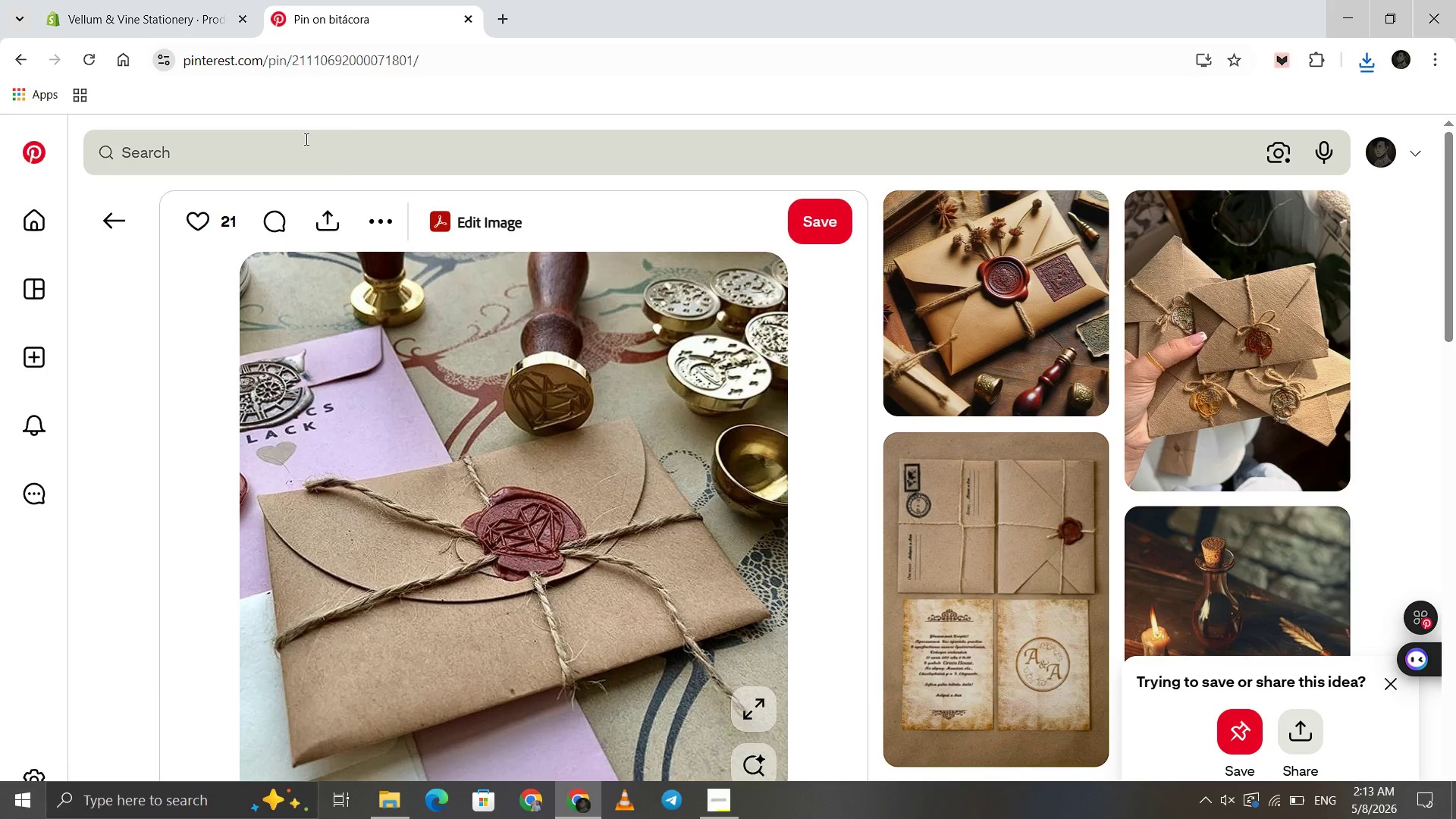 
left_click([305, 139])
 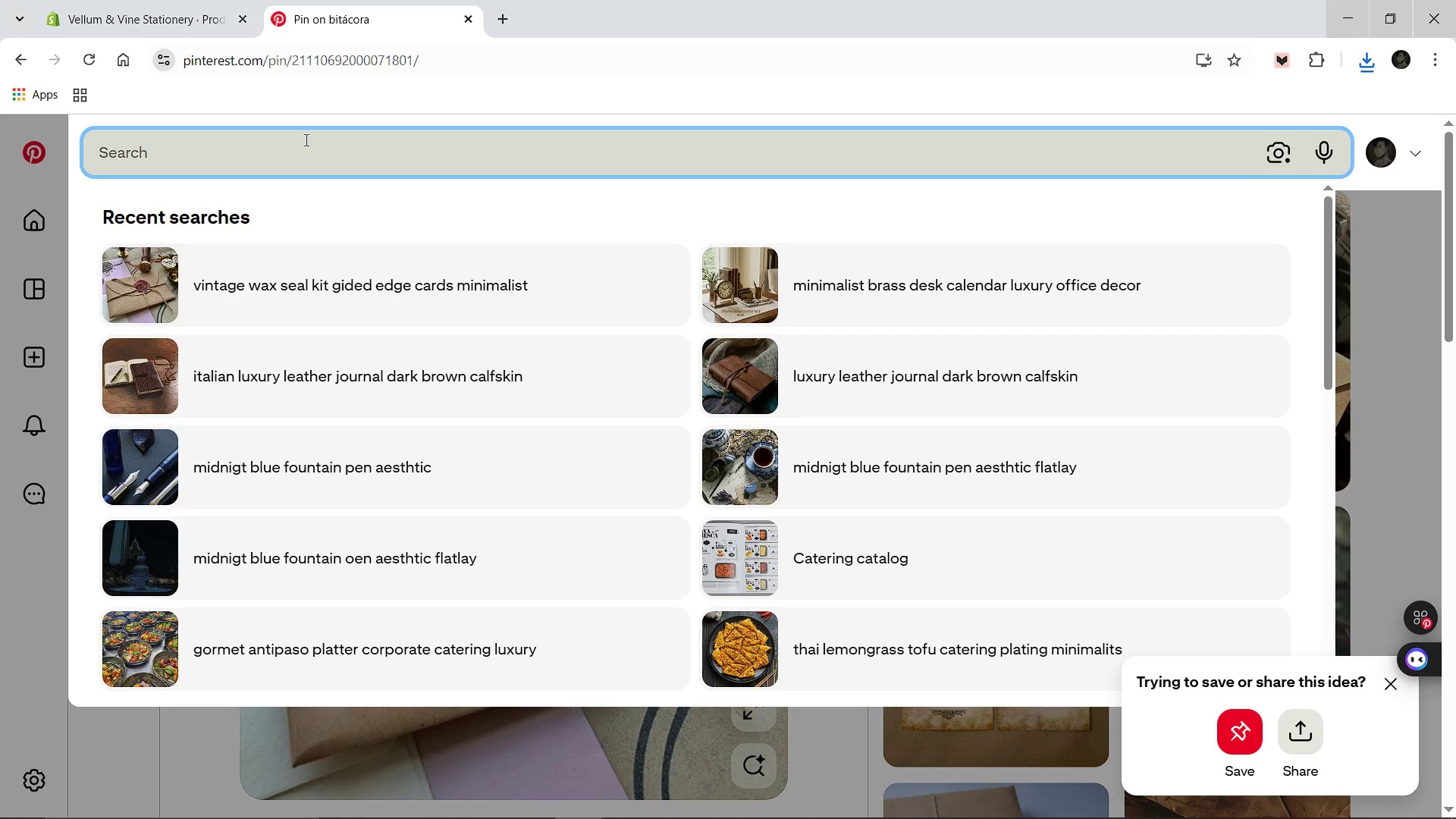 
type(luxury stationery gildededge cards)
 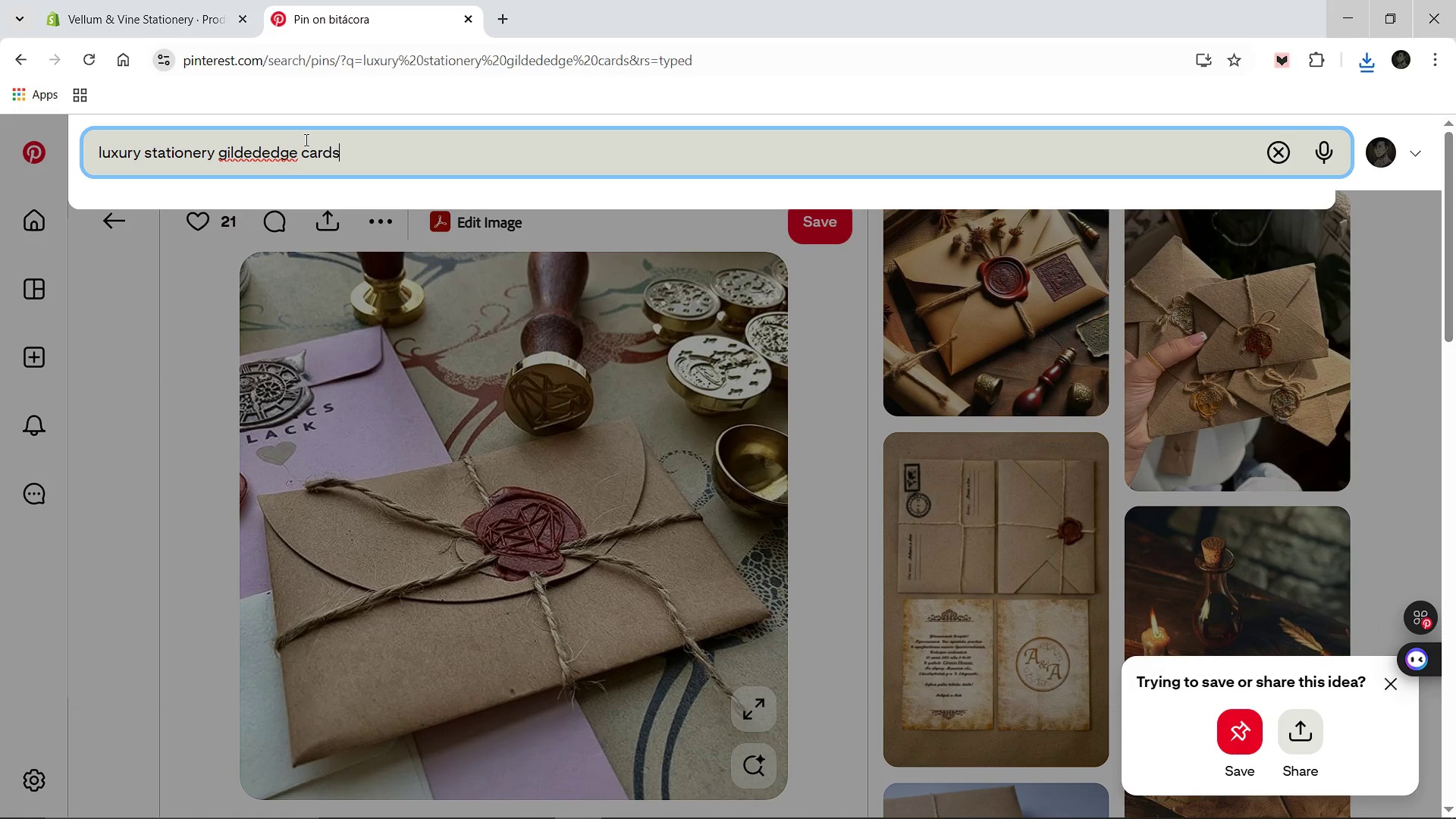 
key(Enter)
 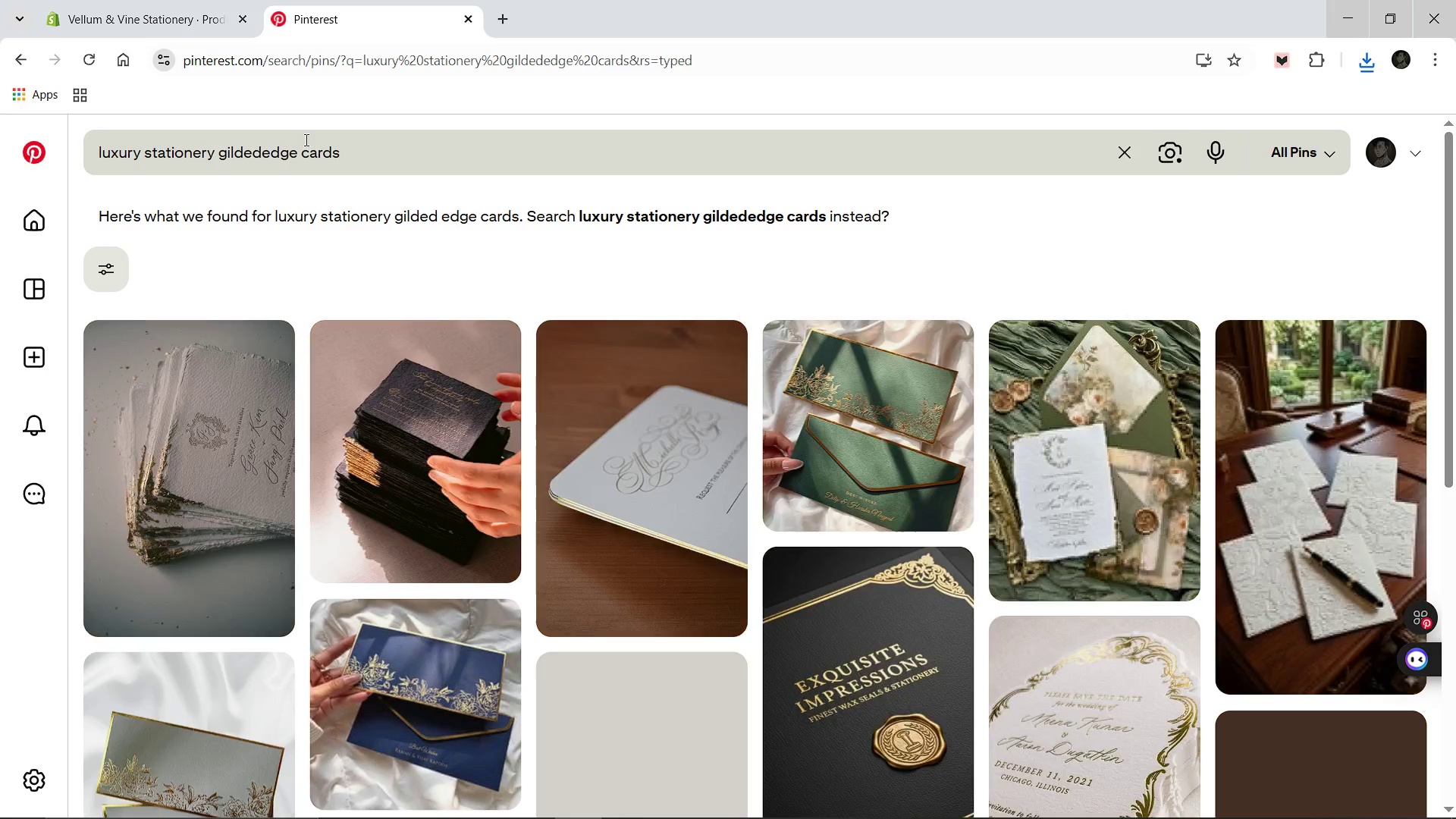 
wait(8.19)
 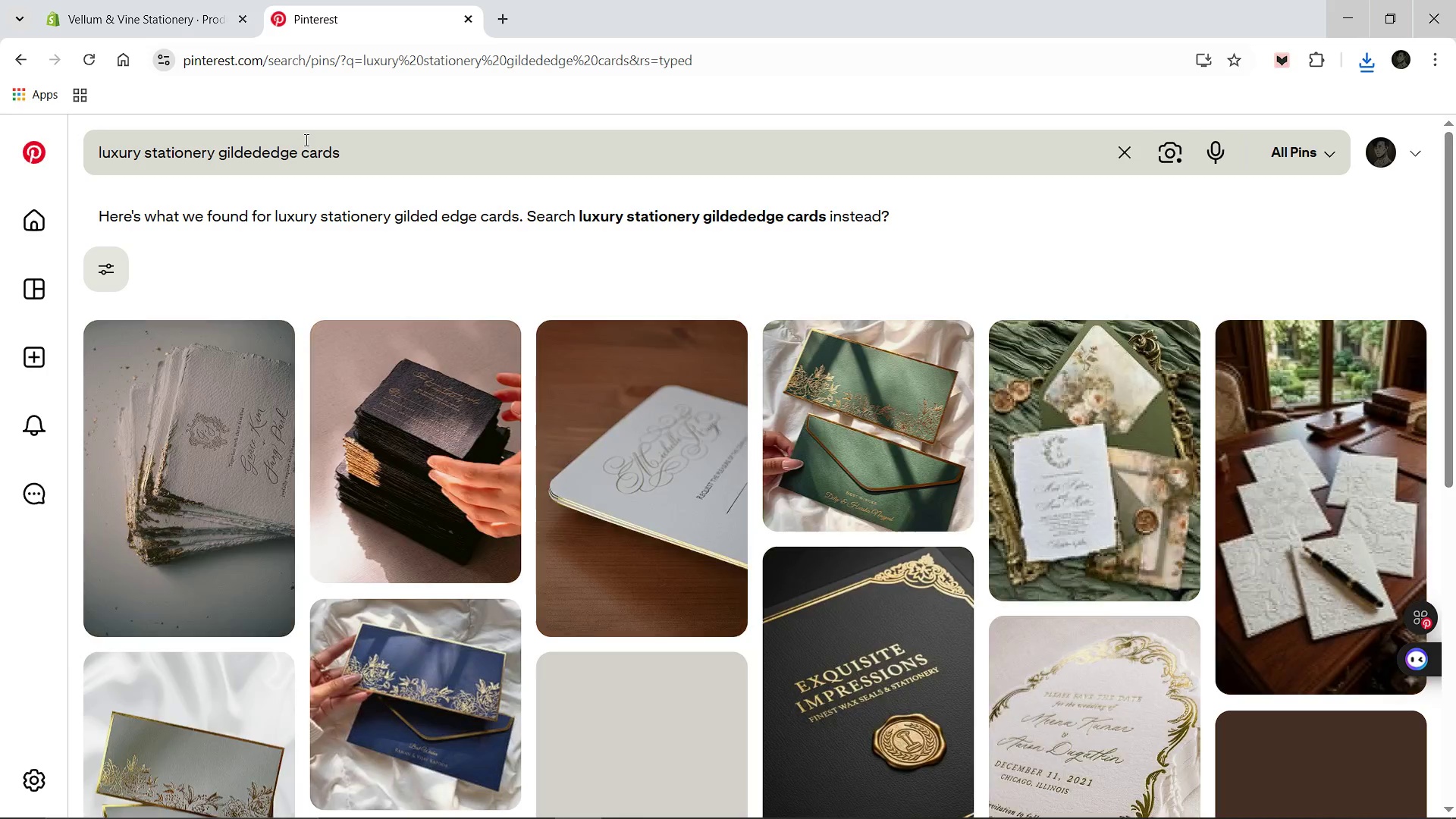 
scroll: coordinate [474, 501], scroll_direction: down, amount: 2.0
 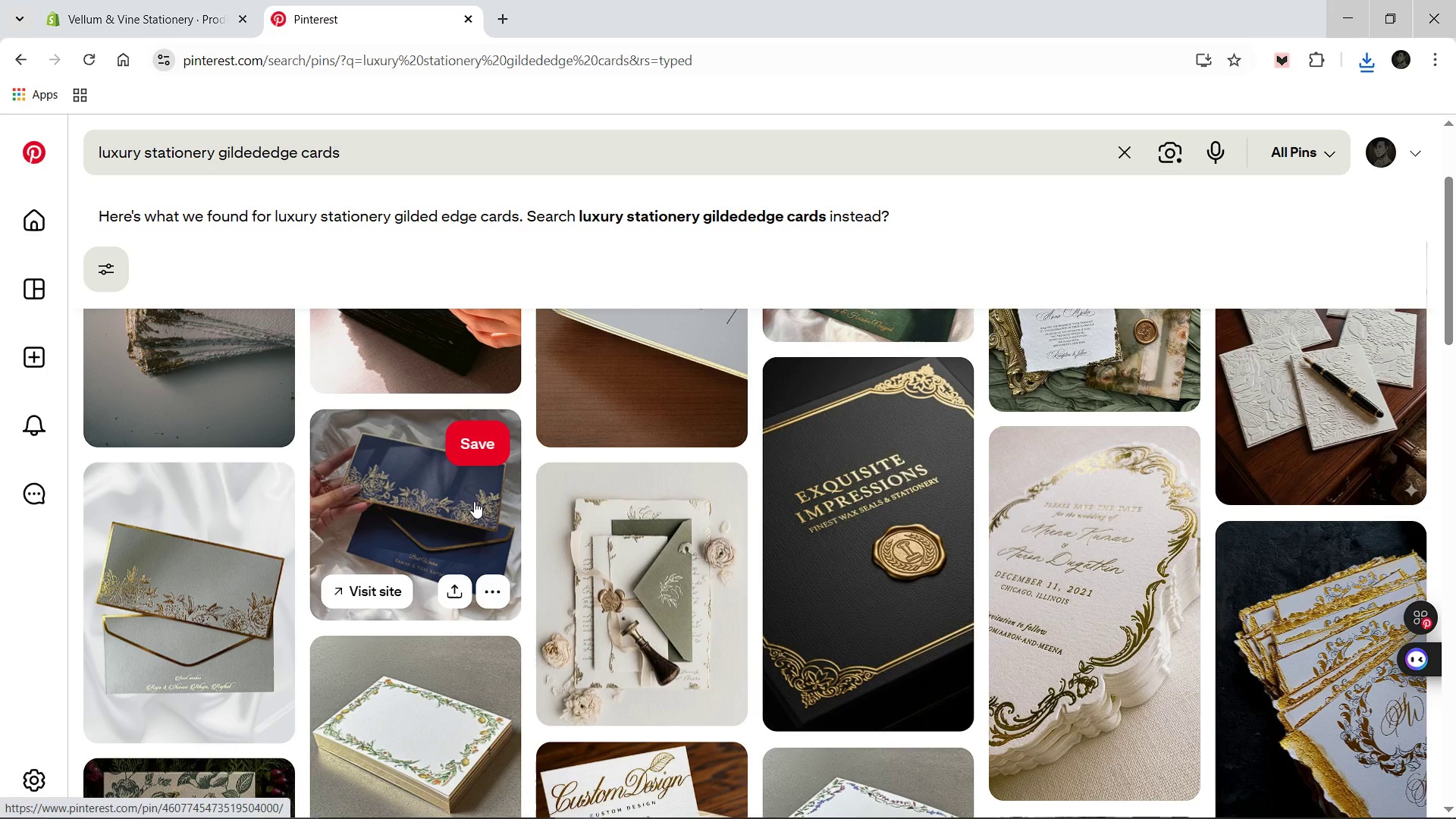 
scroll: coordinate [474, 501], scroll_direction: up, amount: 2.0
 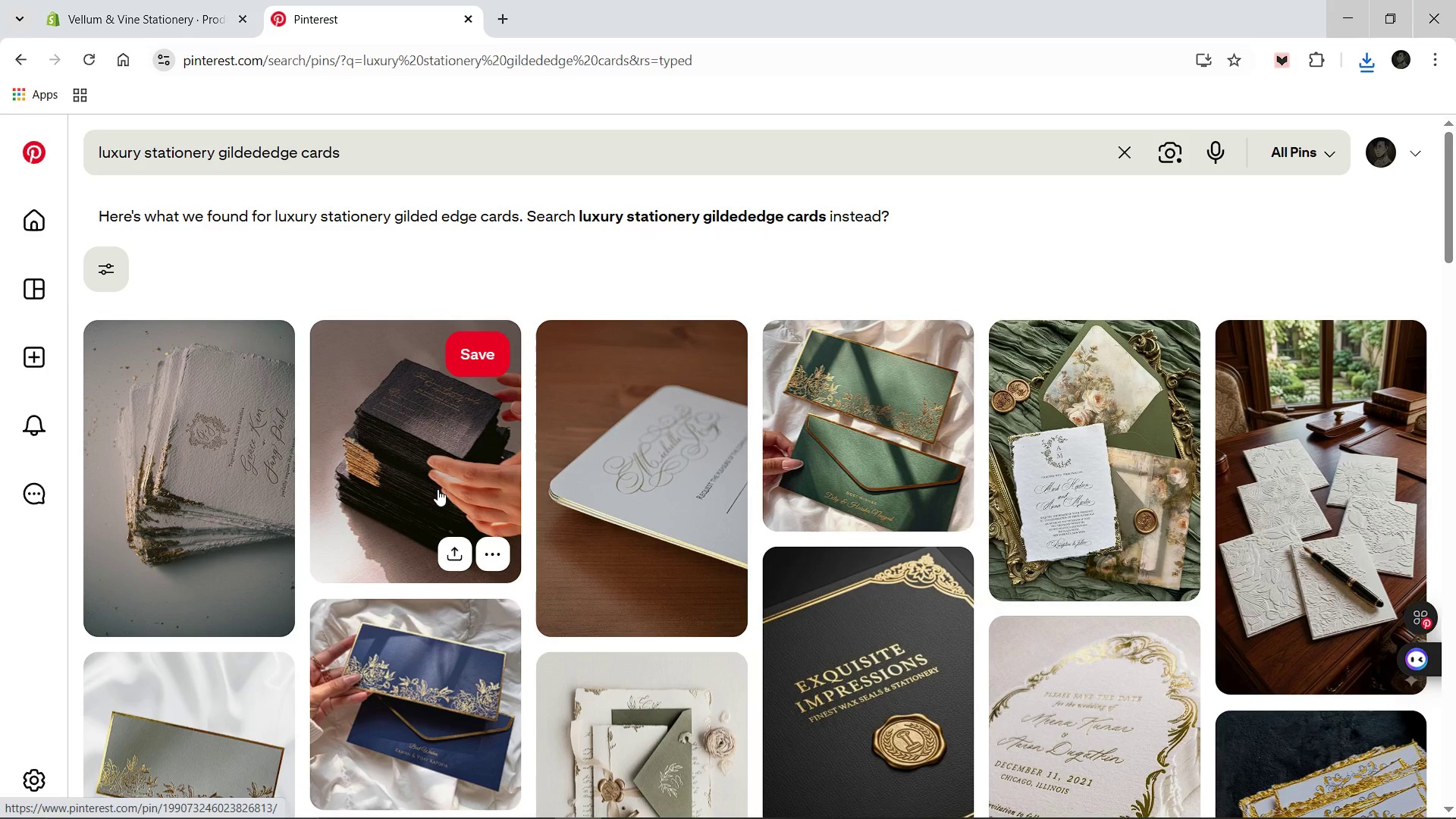 
left_click([438, 489])
 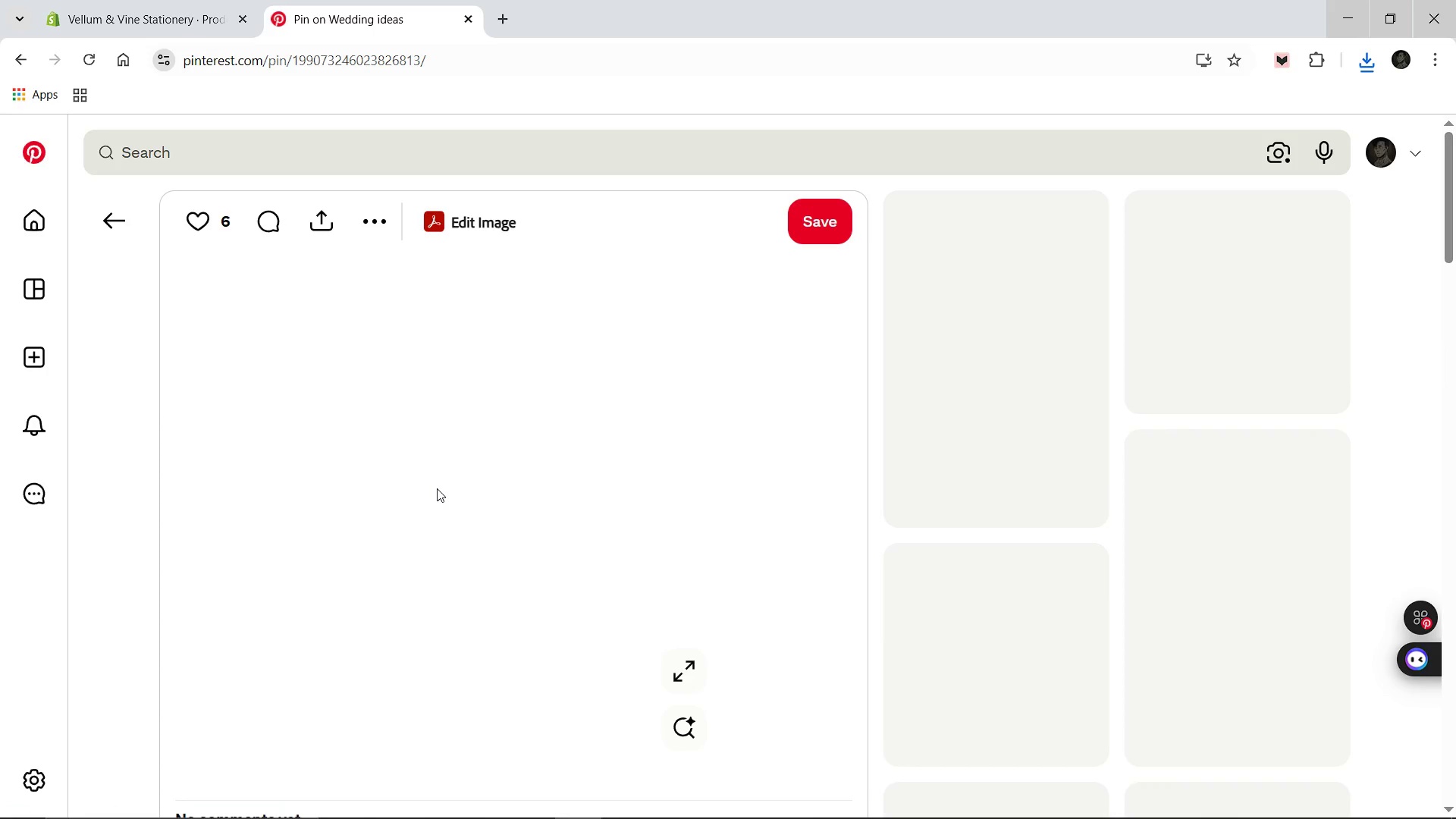 
scroll: coordinate [437, 488], scroll_direction: down, amount: 1.0
 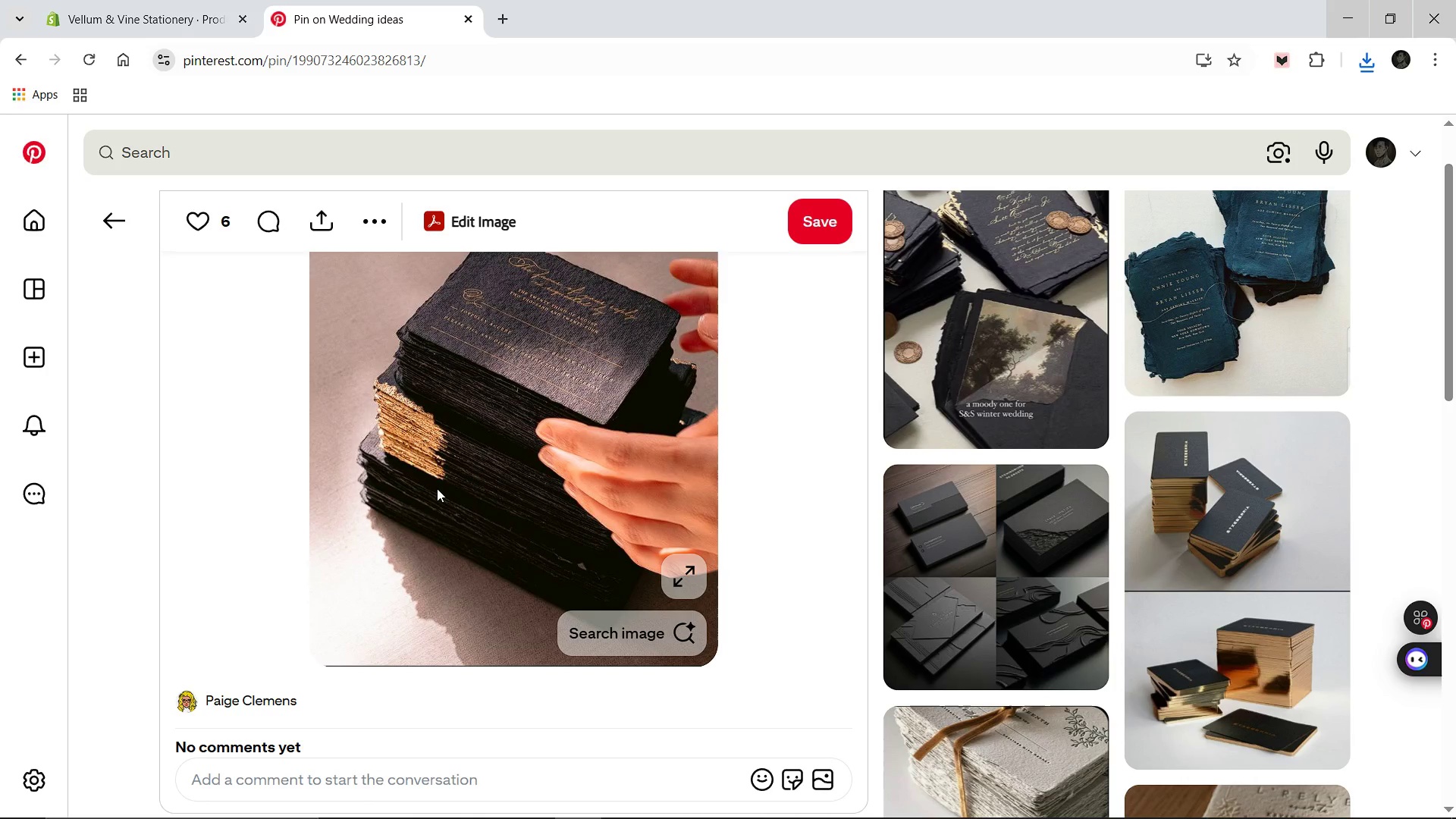 
scroll: coordinate [1087, 456], scroll_direction: up, amount: 2.0
 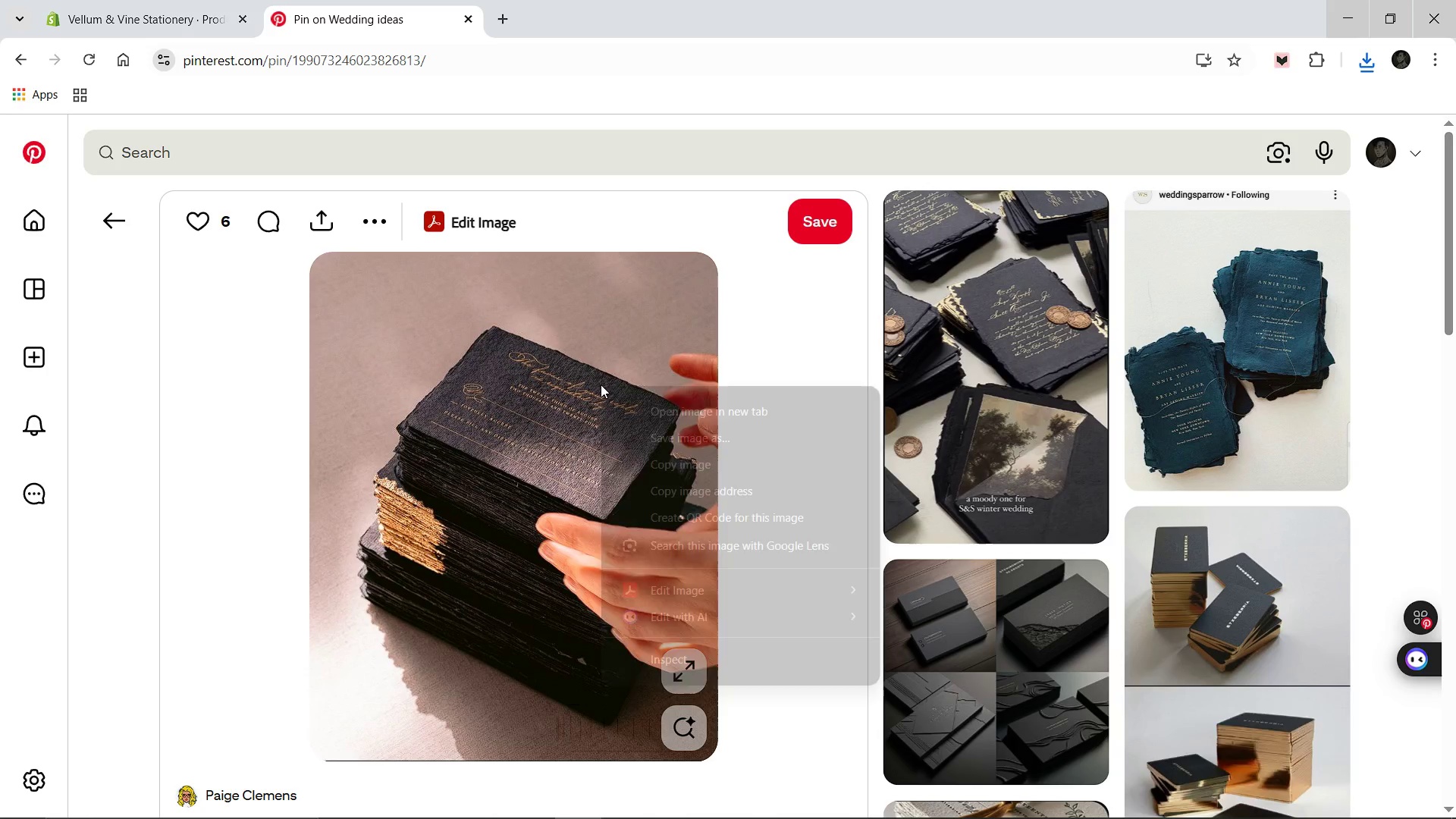 
wait(5.12)
 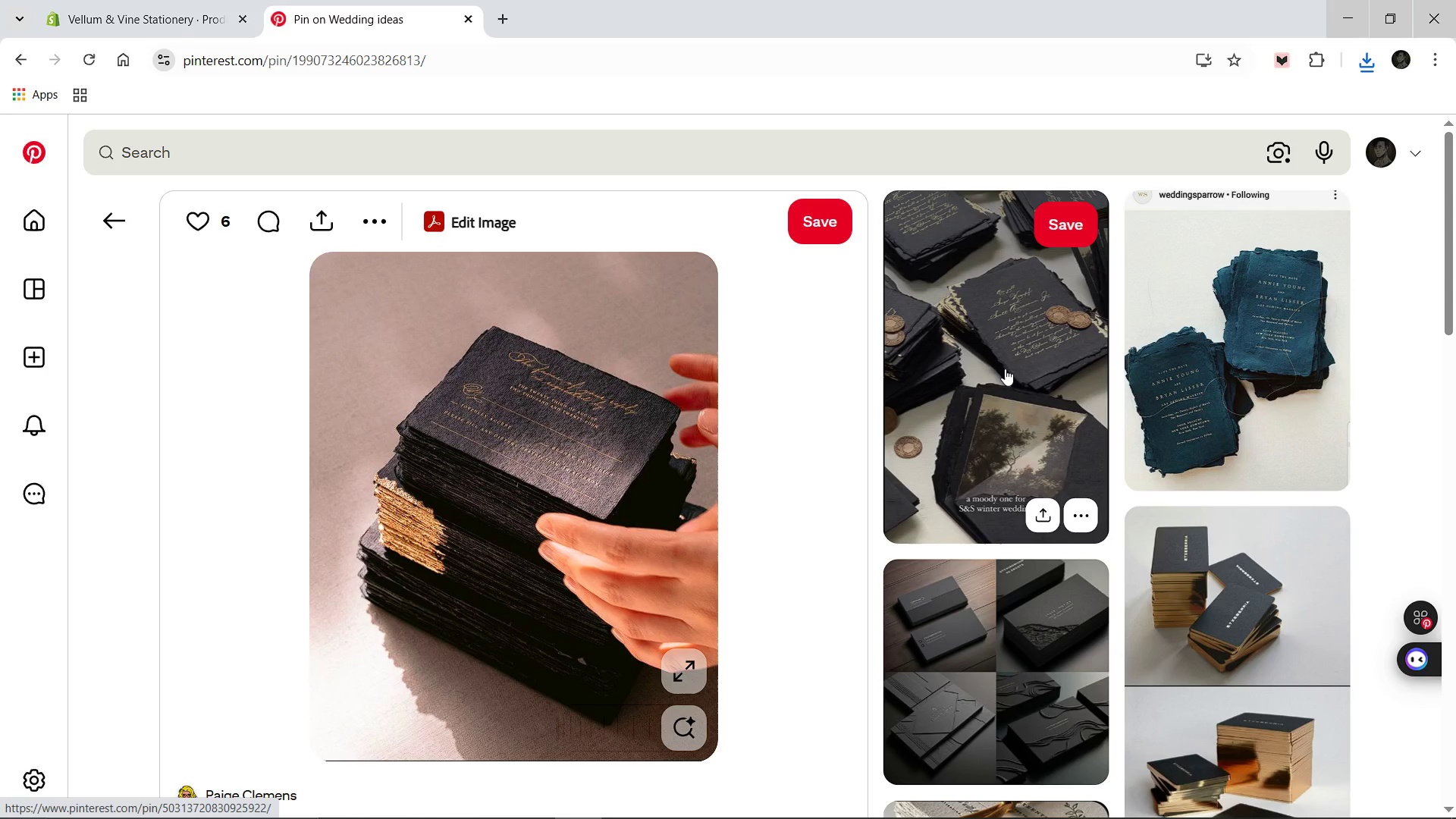 
left_click([677, 444])
 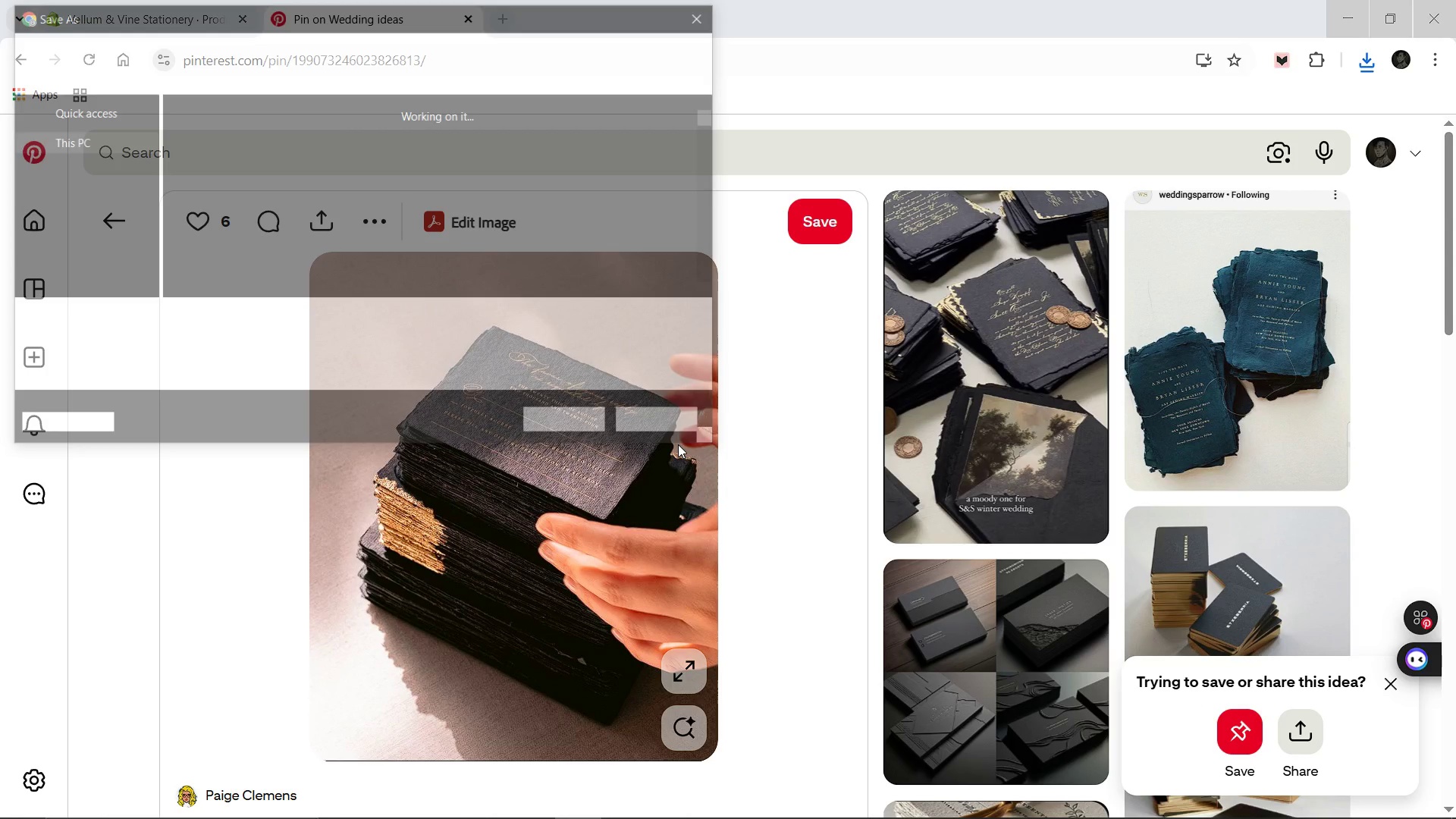 
type(Gilded-Edge-Correspondence-Cards)
 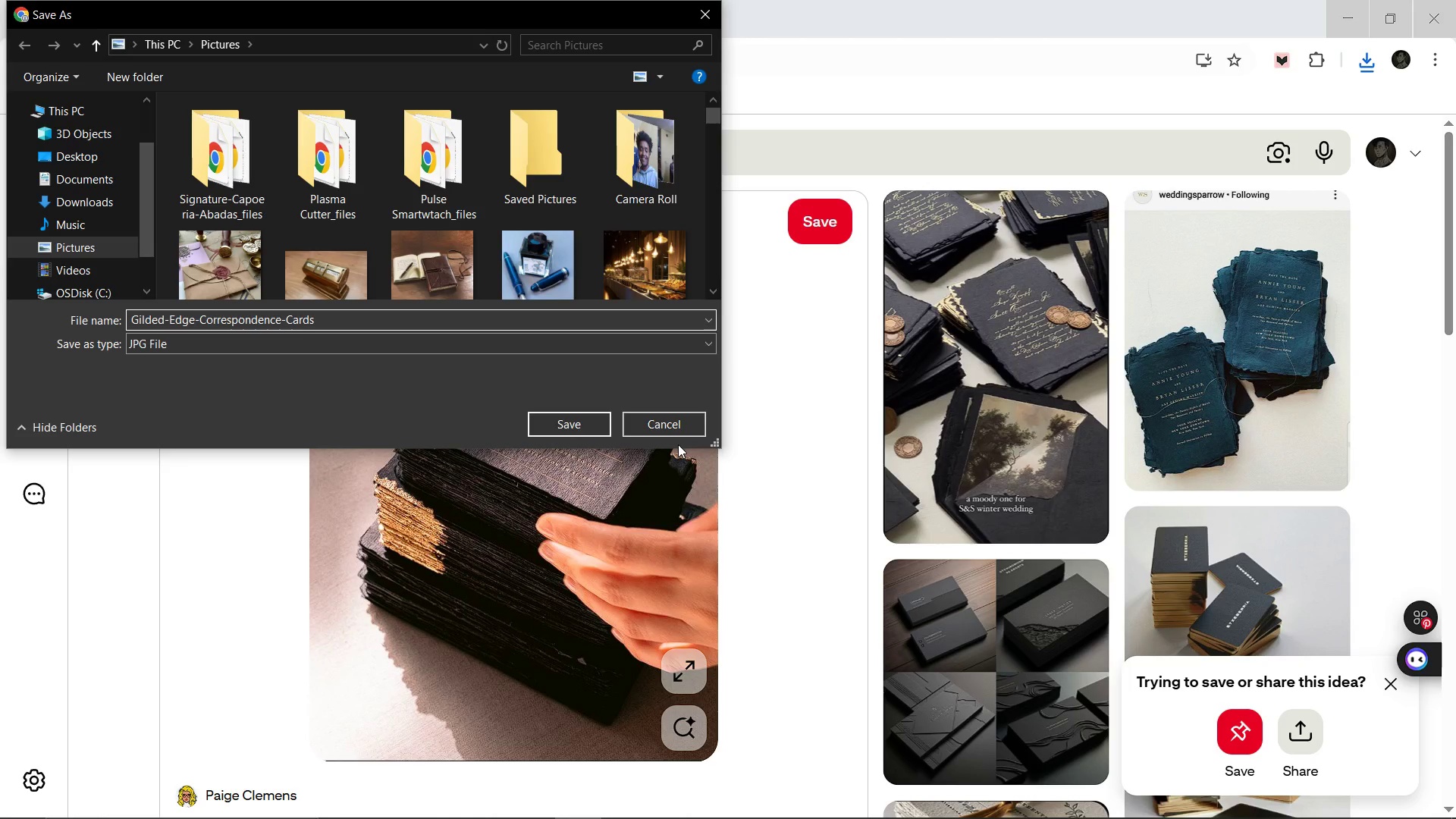 
key(Enter)
 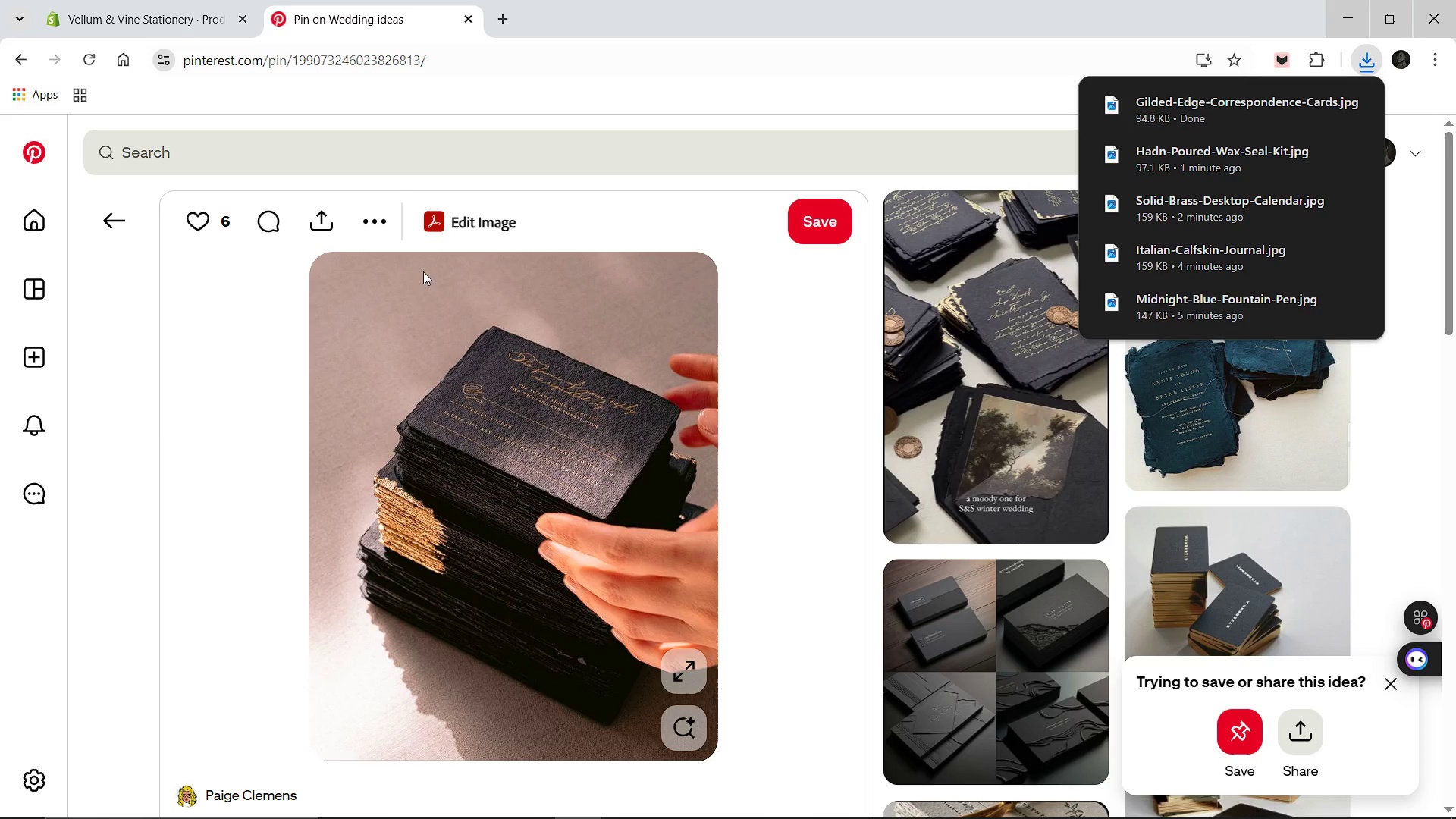 
left_click([353, 152])
 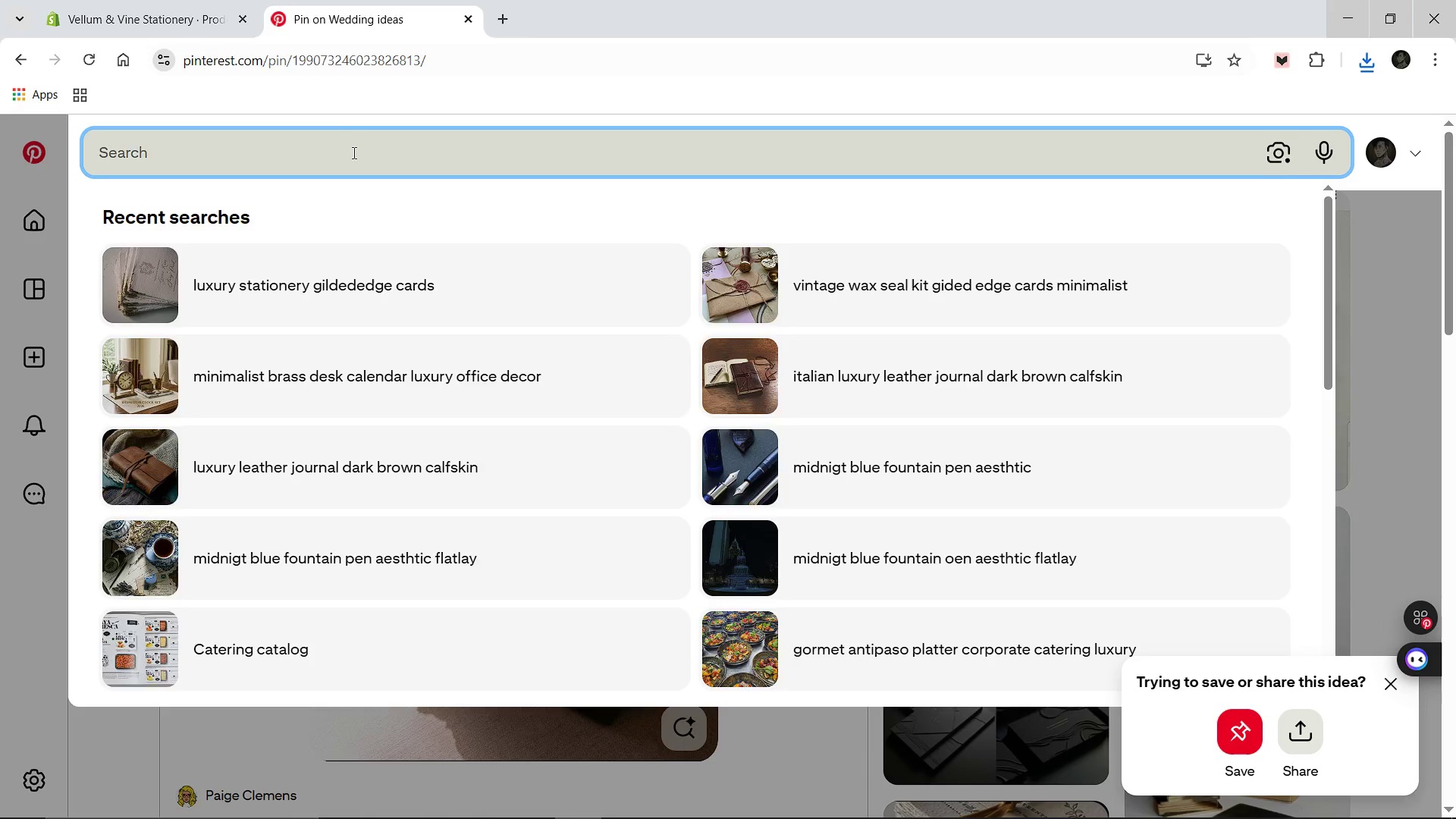 
type(antique crystal inkwell sile)
key(Backspace)
type(ver lid desk accessory)
 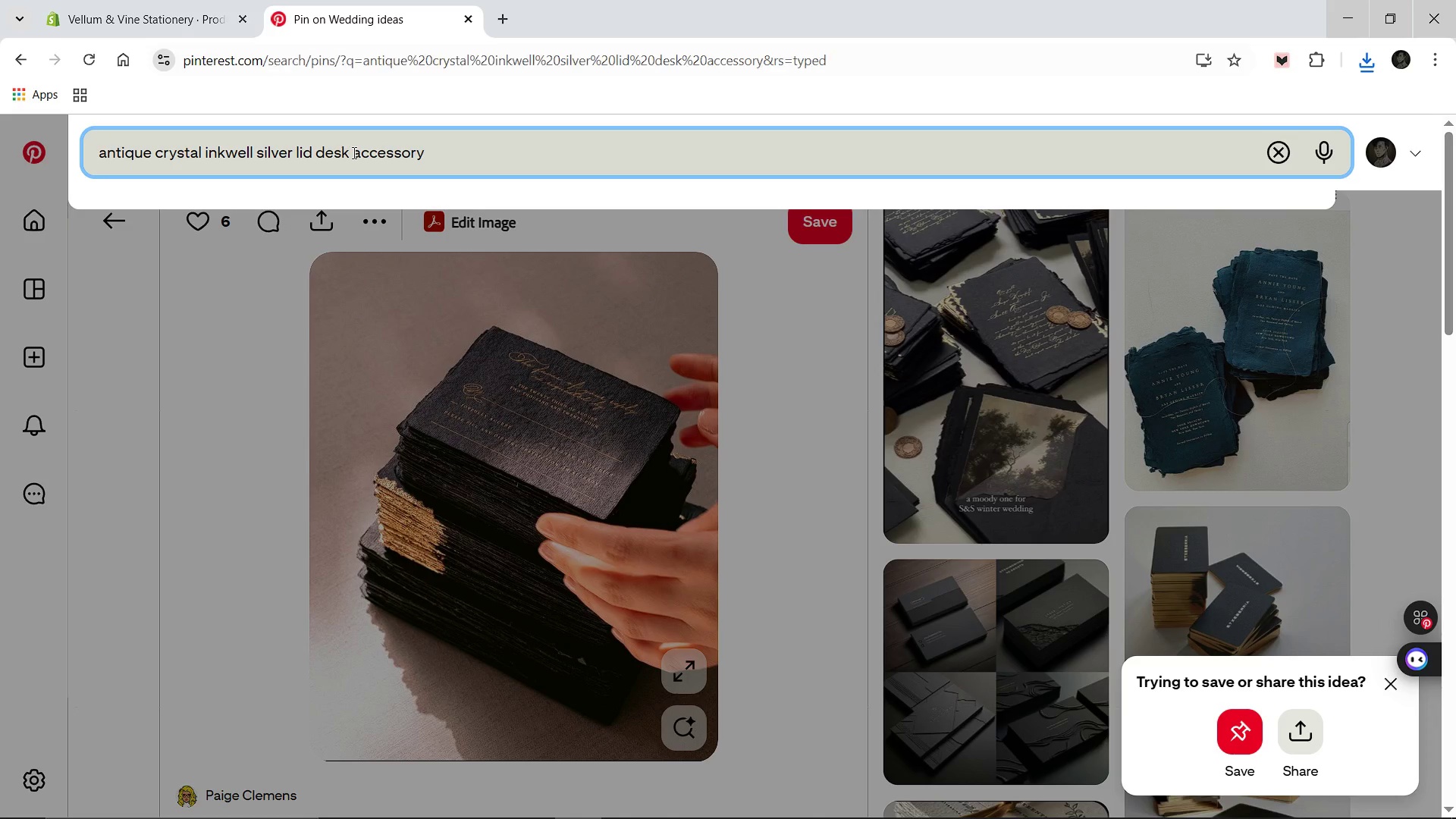 
key(Enter)
 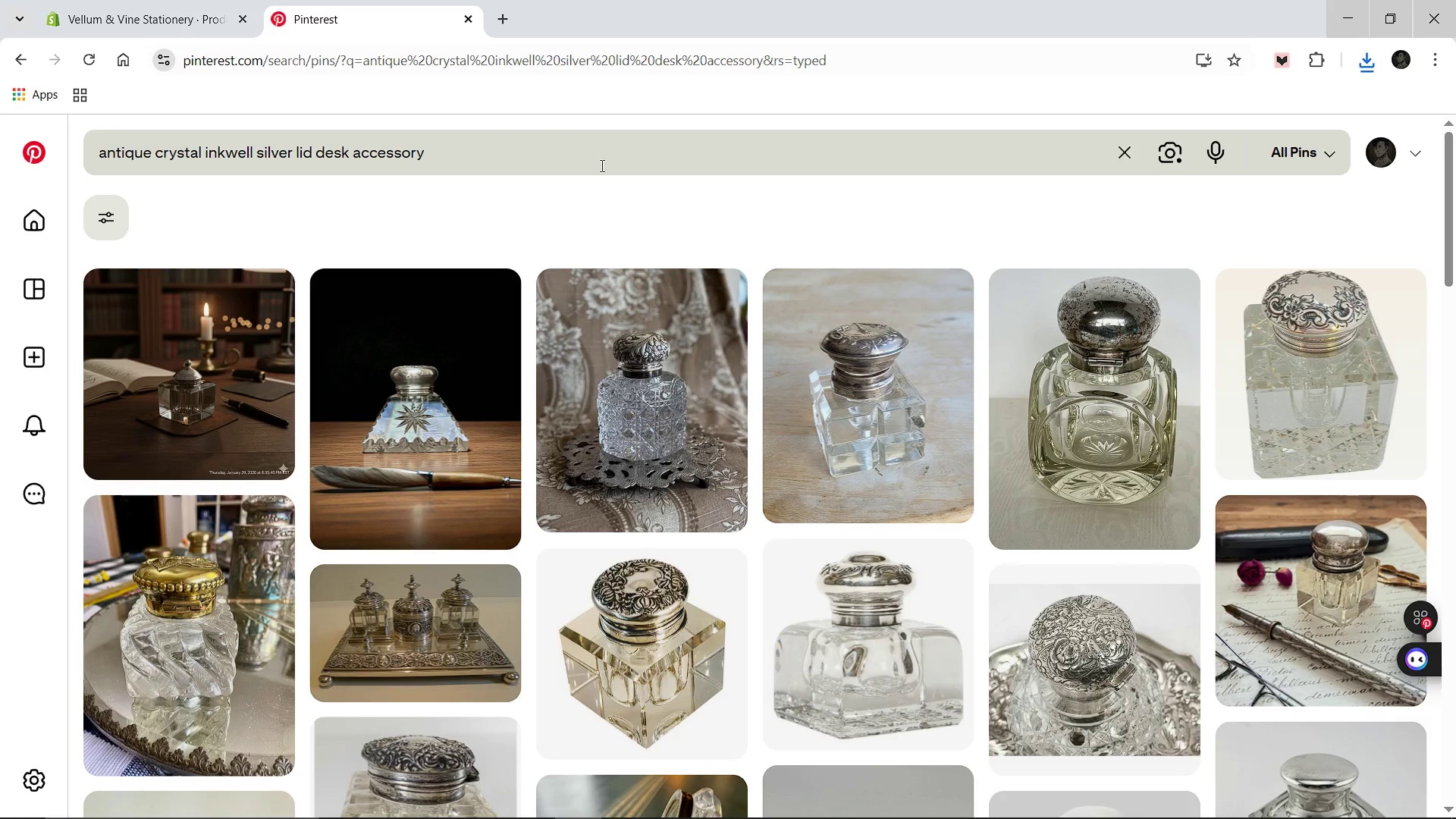 
wait(12.08)
 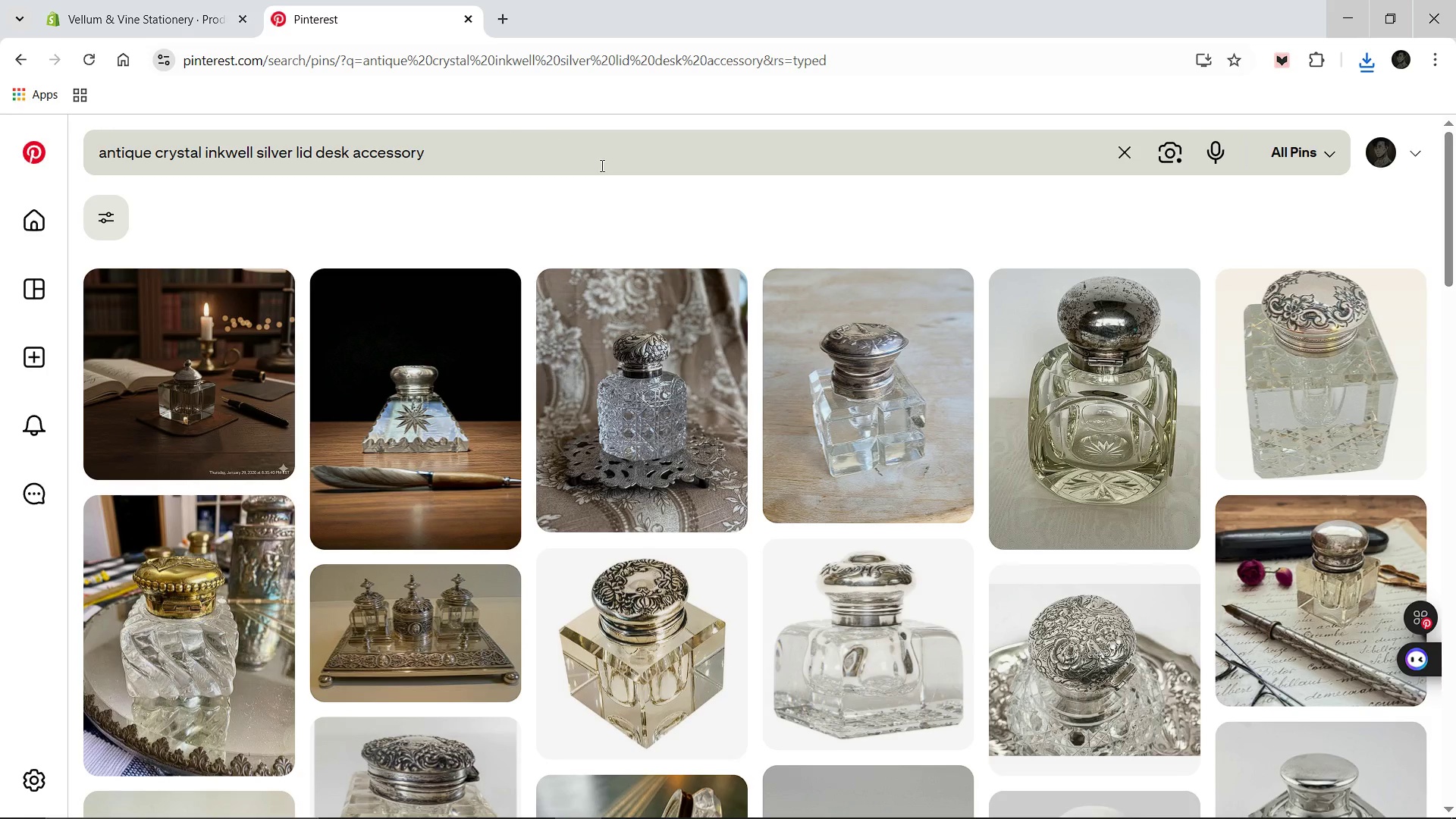 
left_click([678, 389])
 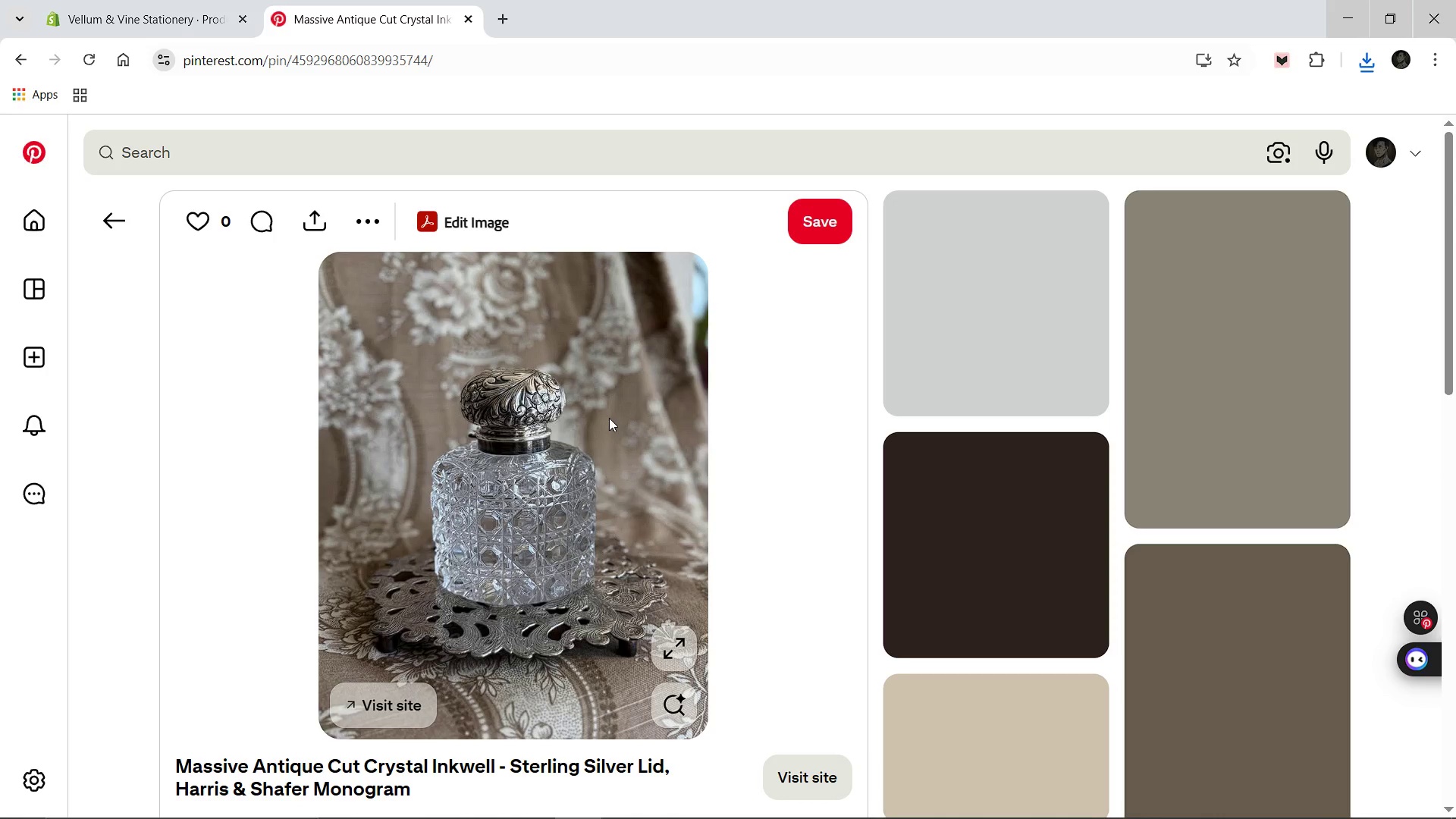 
right_click([608, 418])
 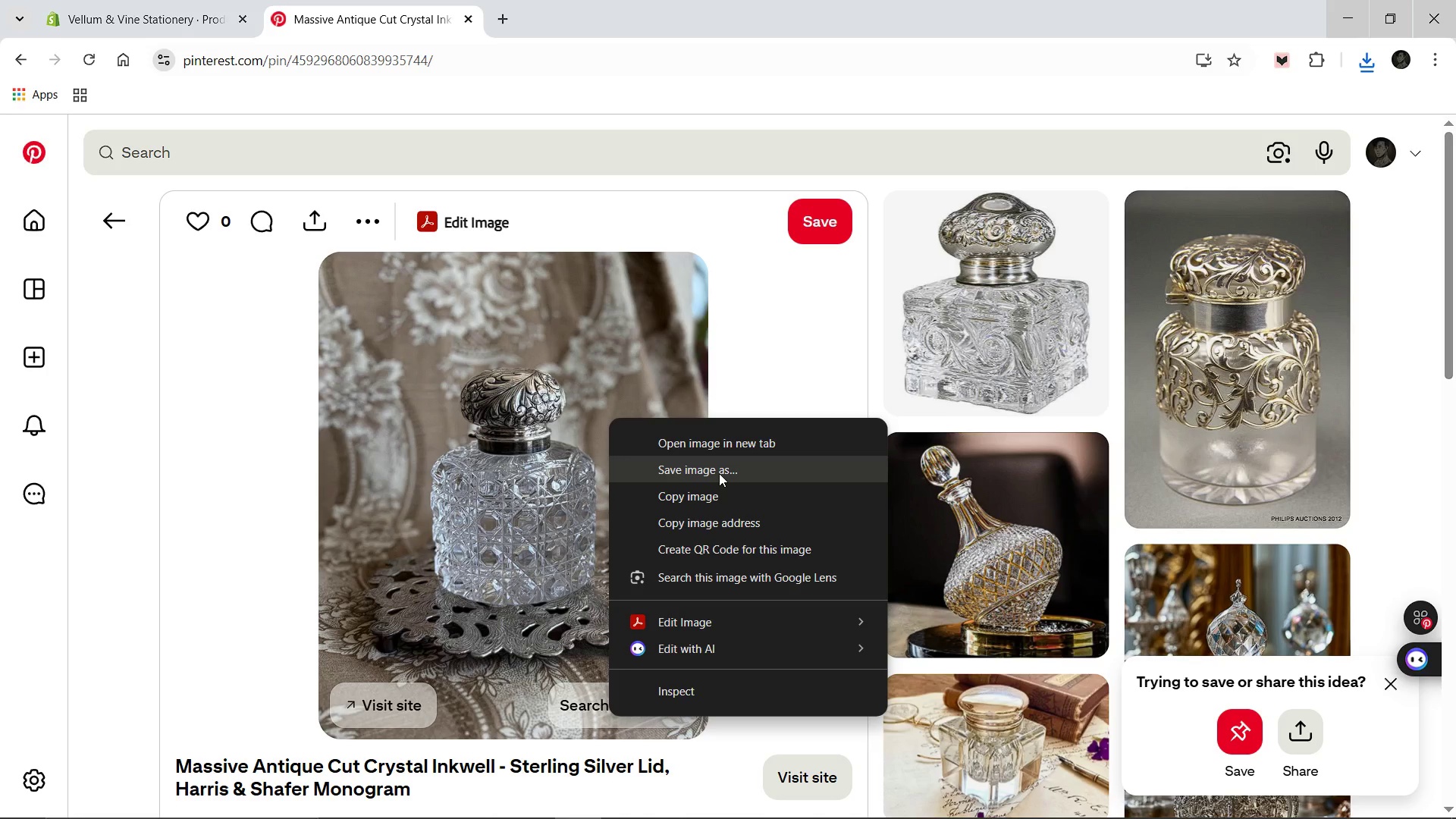 
left_click([719, 473])
 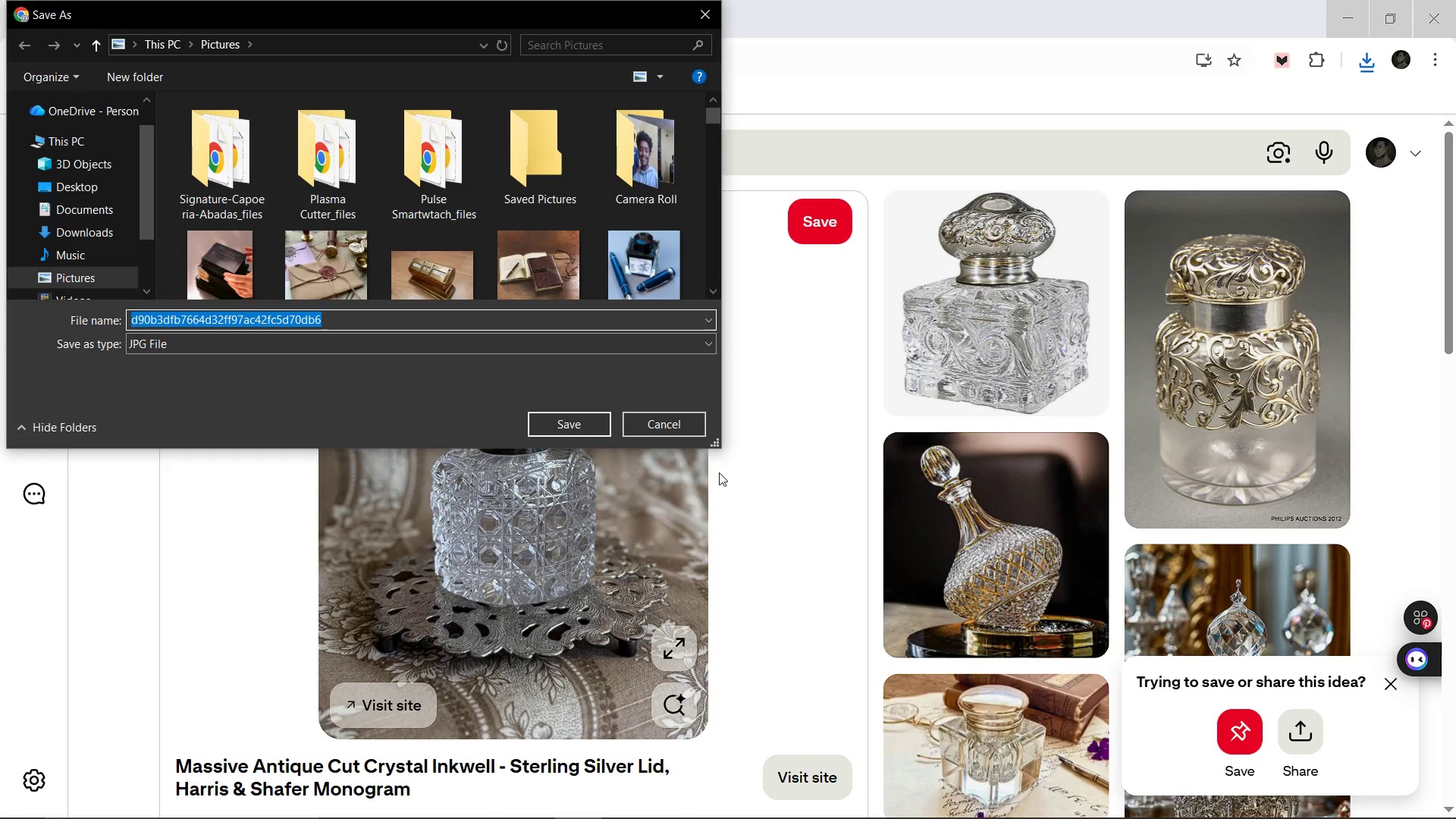 
type(Crytsal-Inkwell-With-Silver-Cap)
 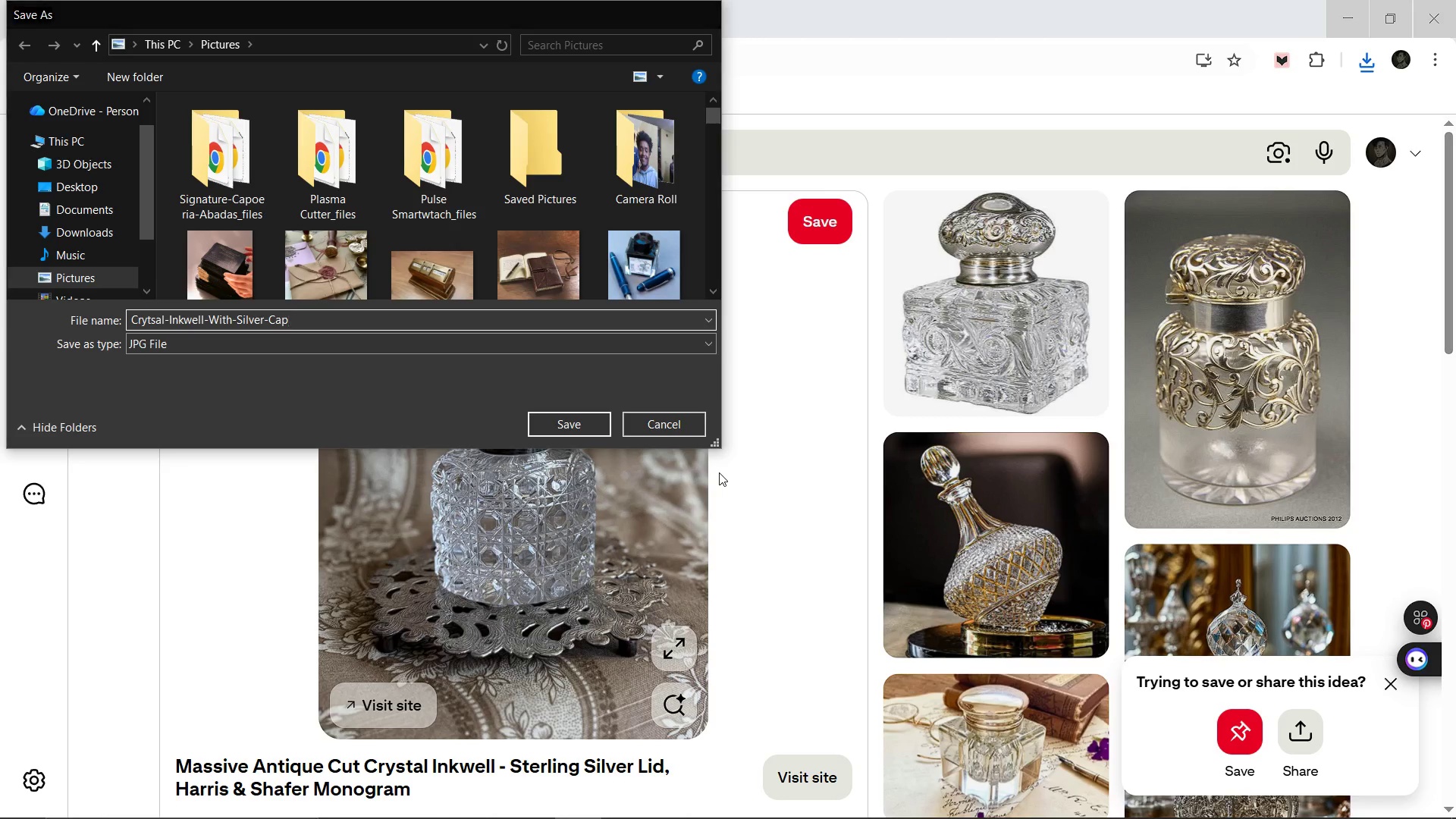 
 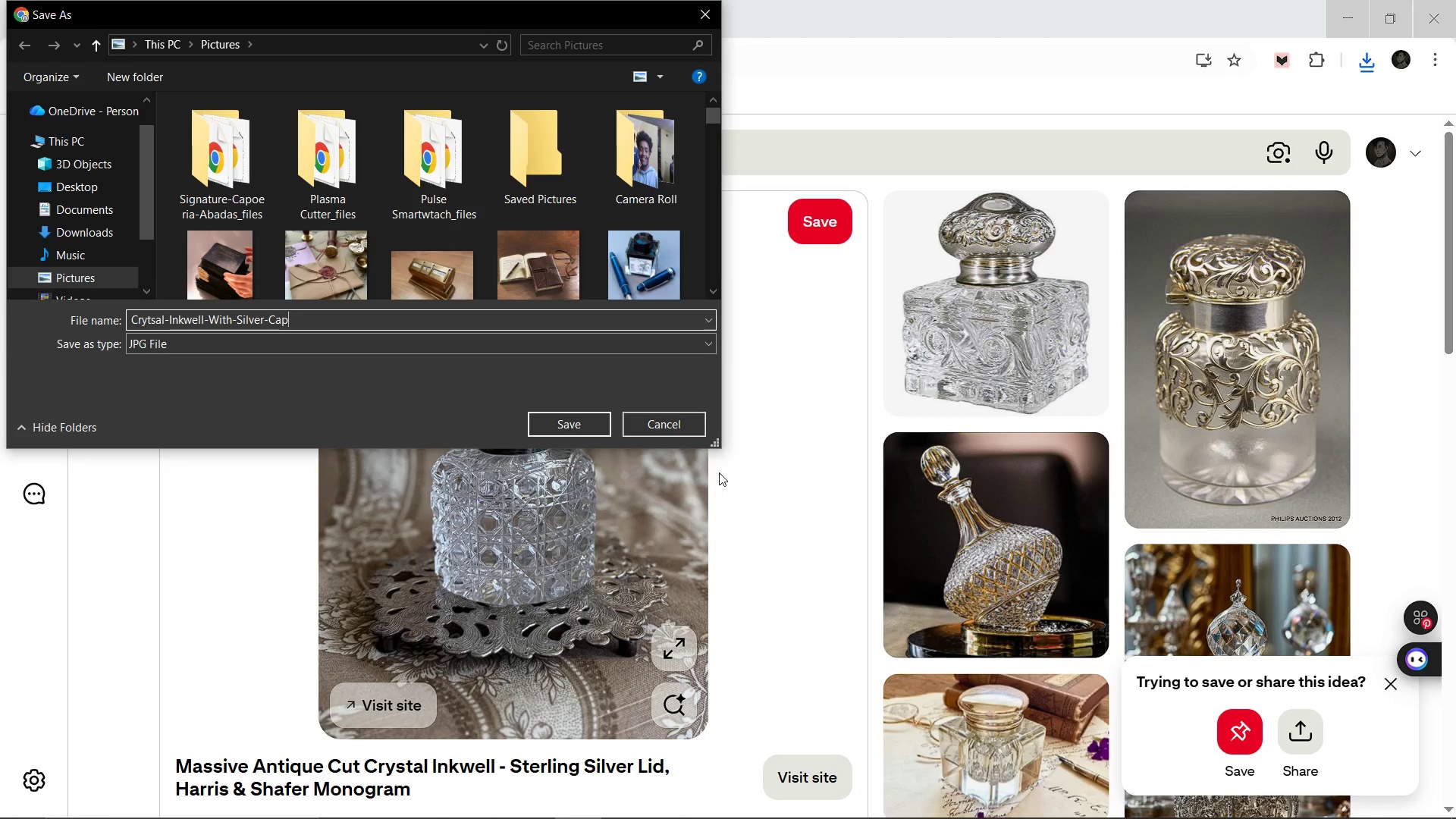 
key(Enter)
 